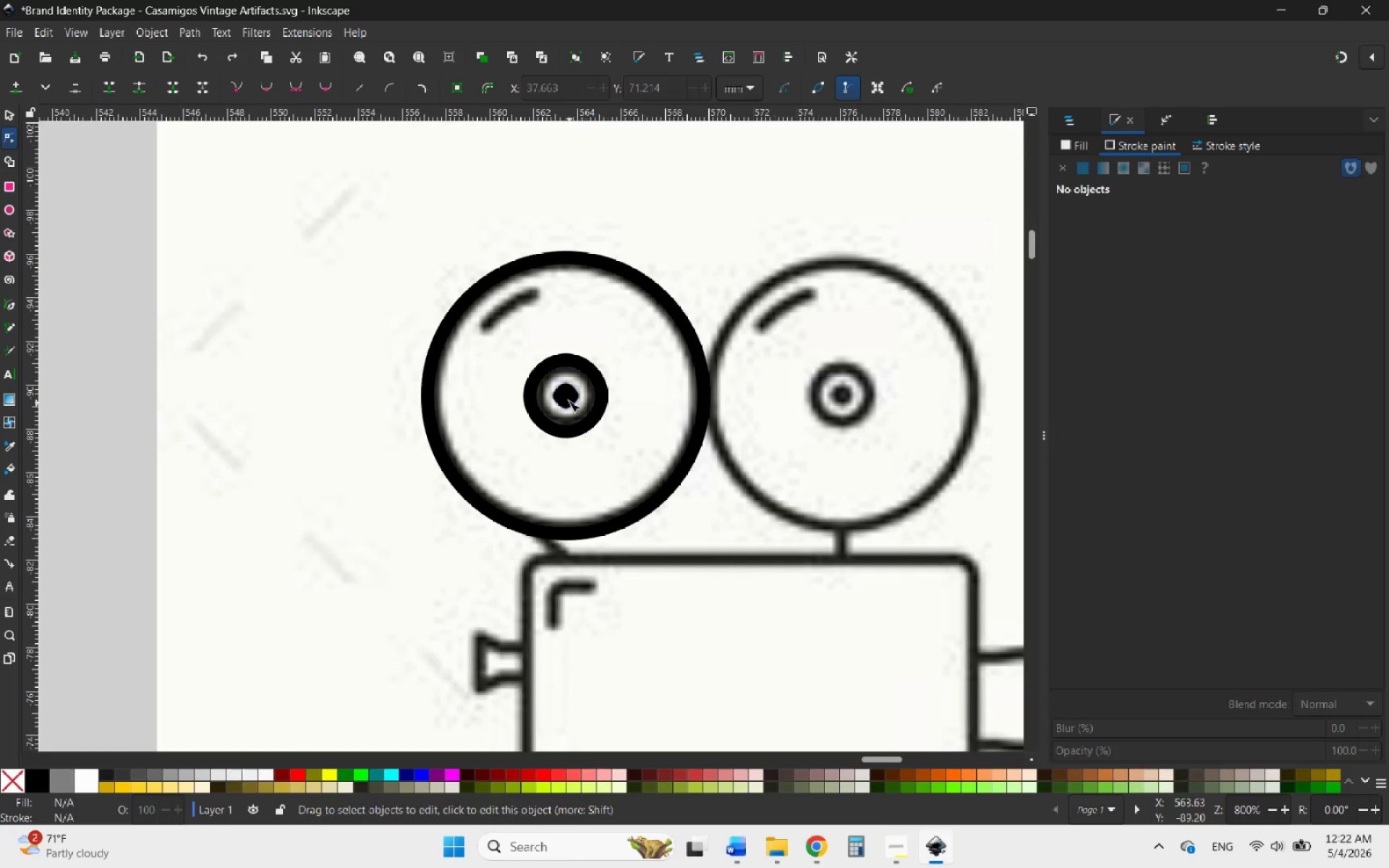 
left_click([564, 391])
 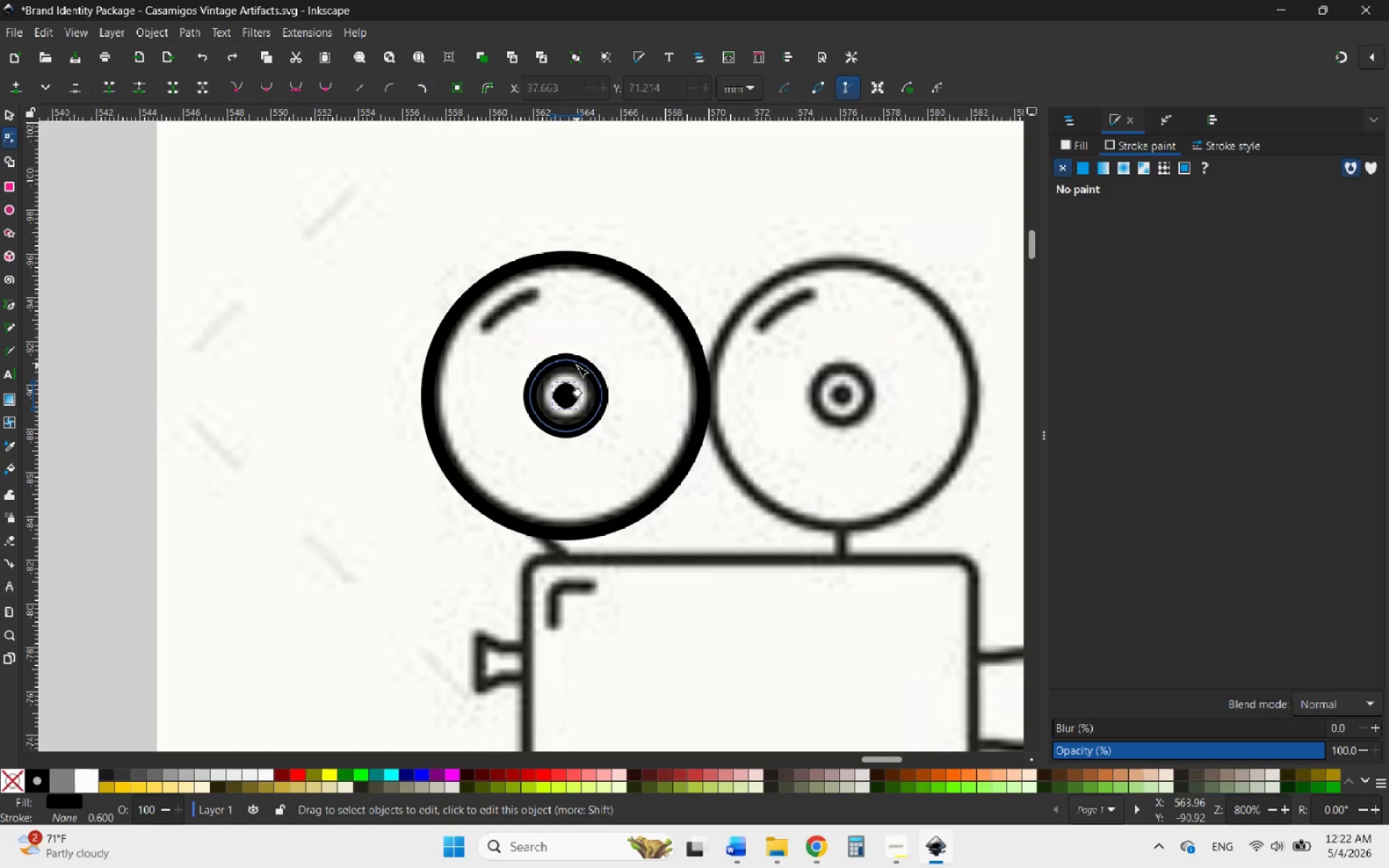 
left_click([577, 365])
 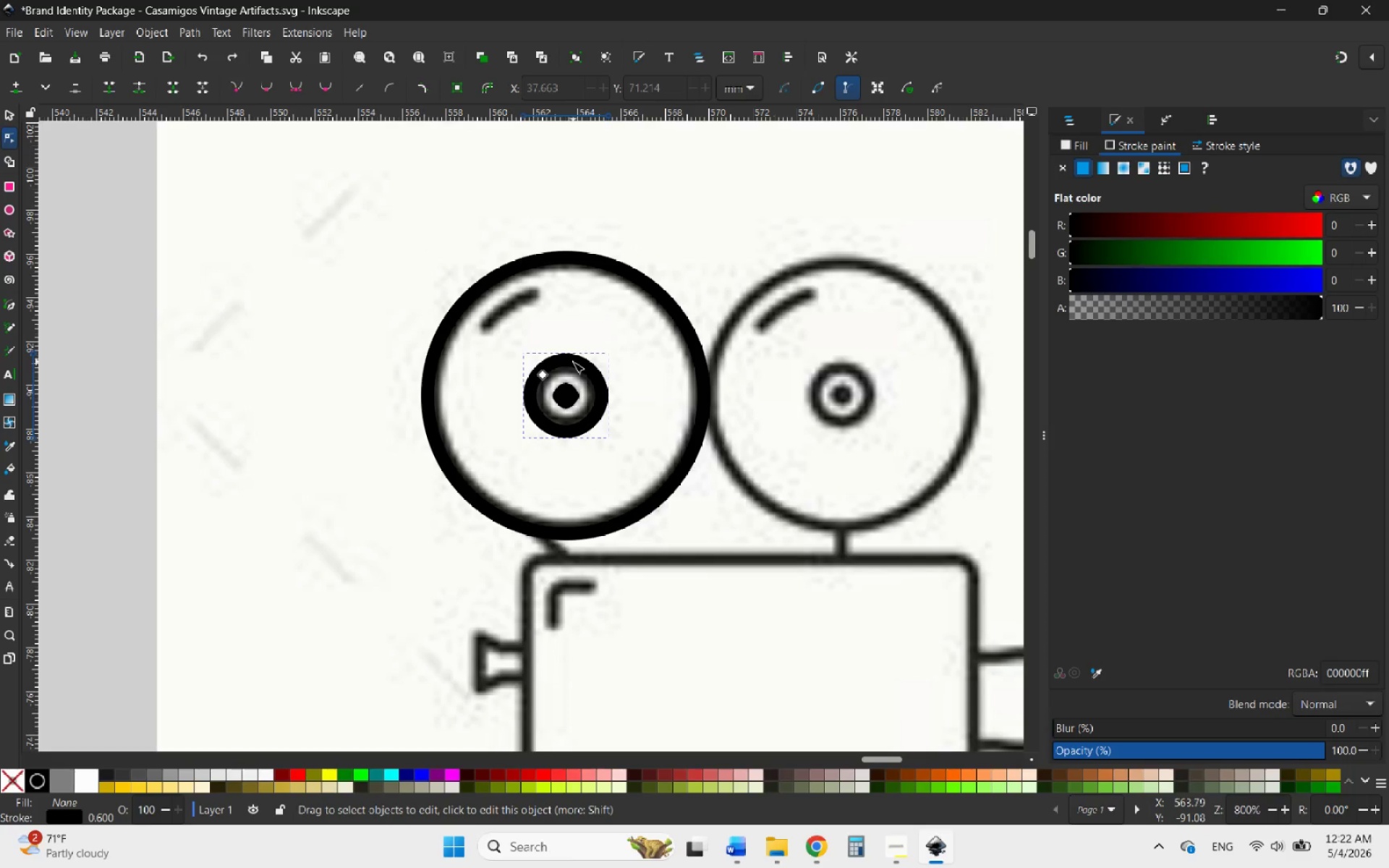 
left_click([573, 362])
 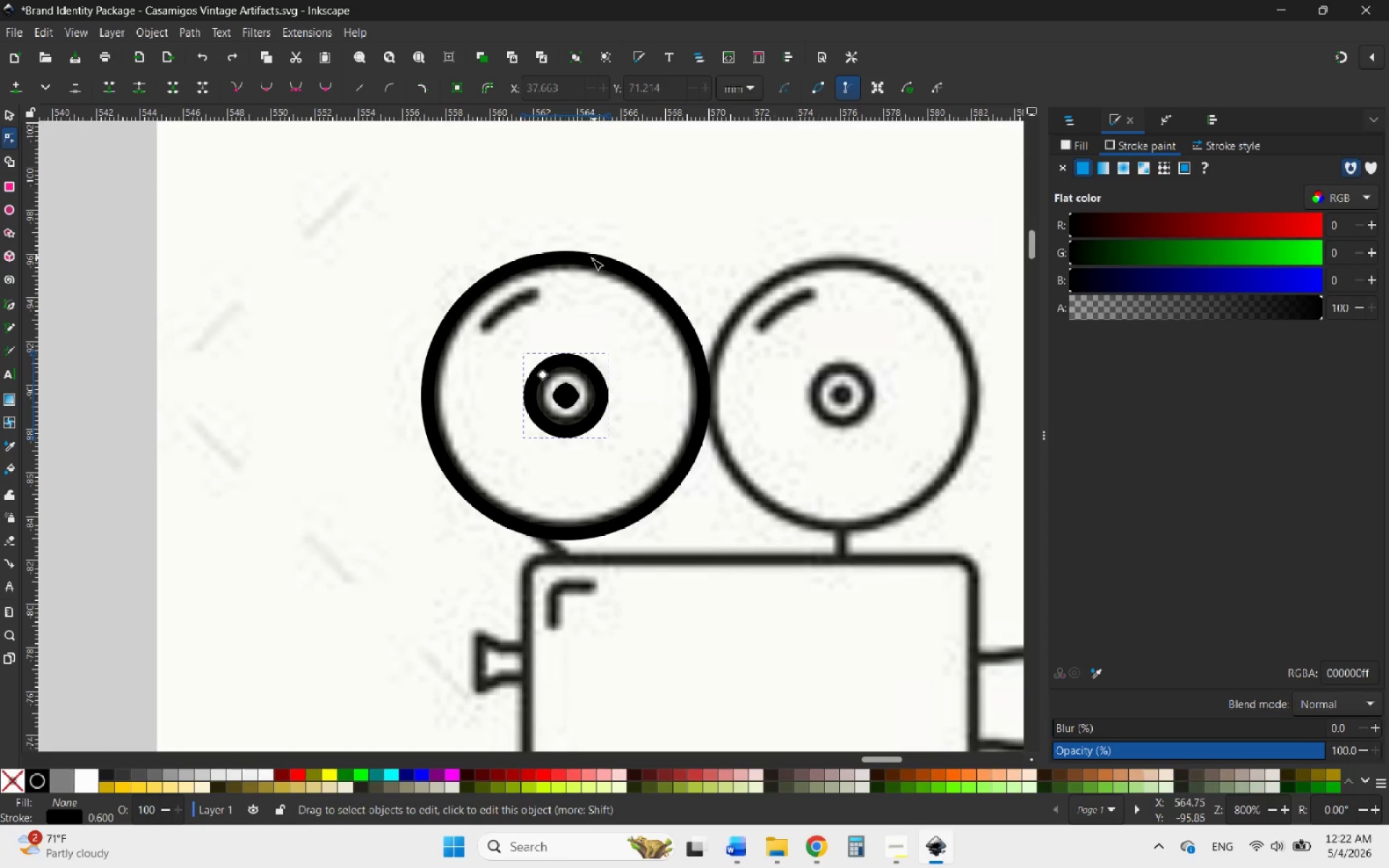 
left_click([580, 263])
 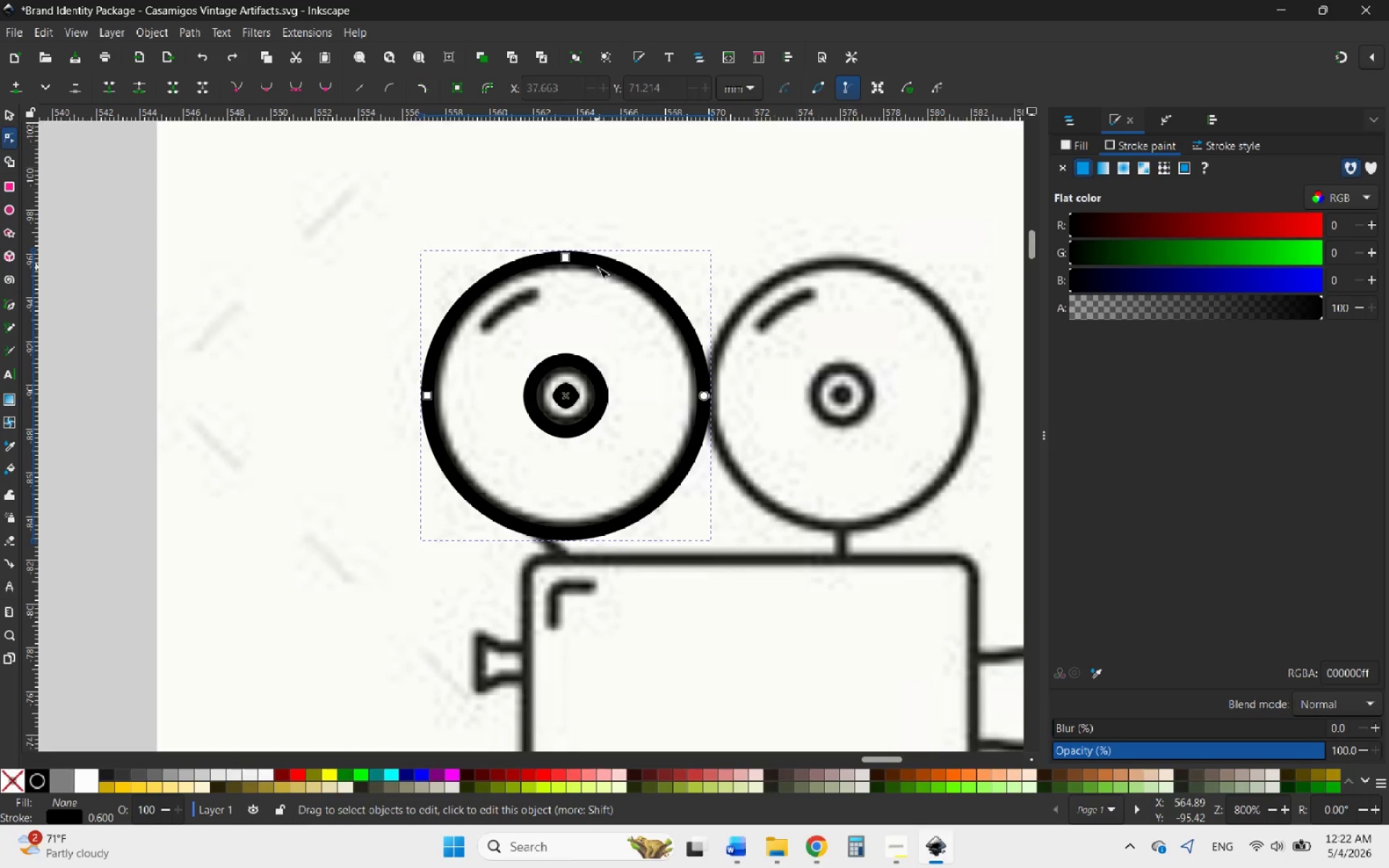 
left_click([606, 267])
 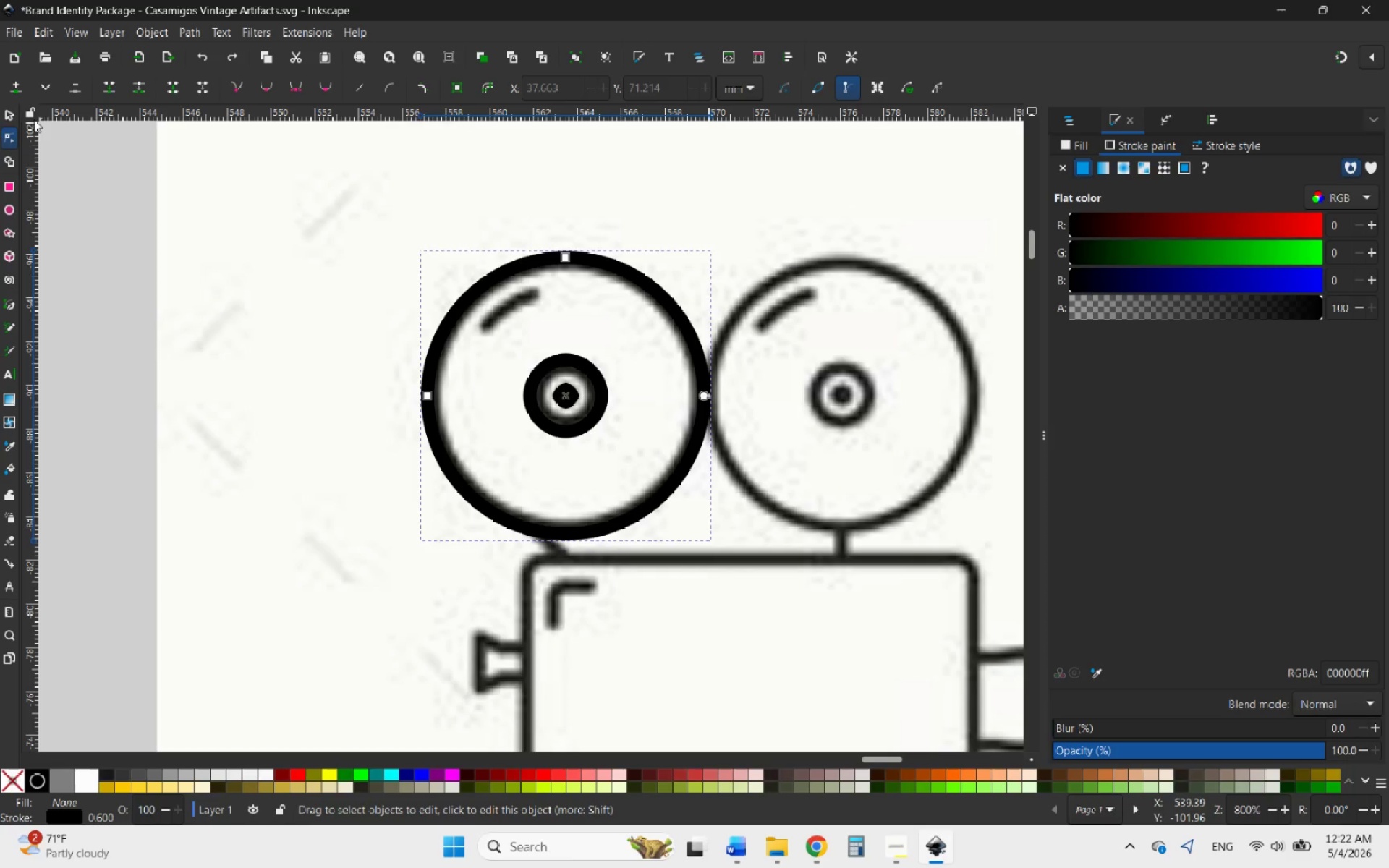 
left_click([2, 113])
 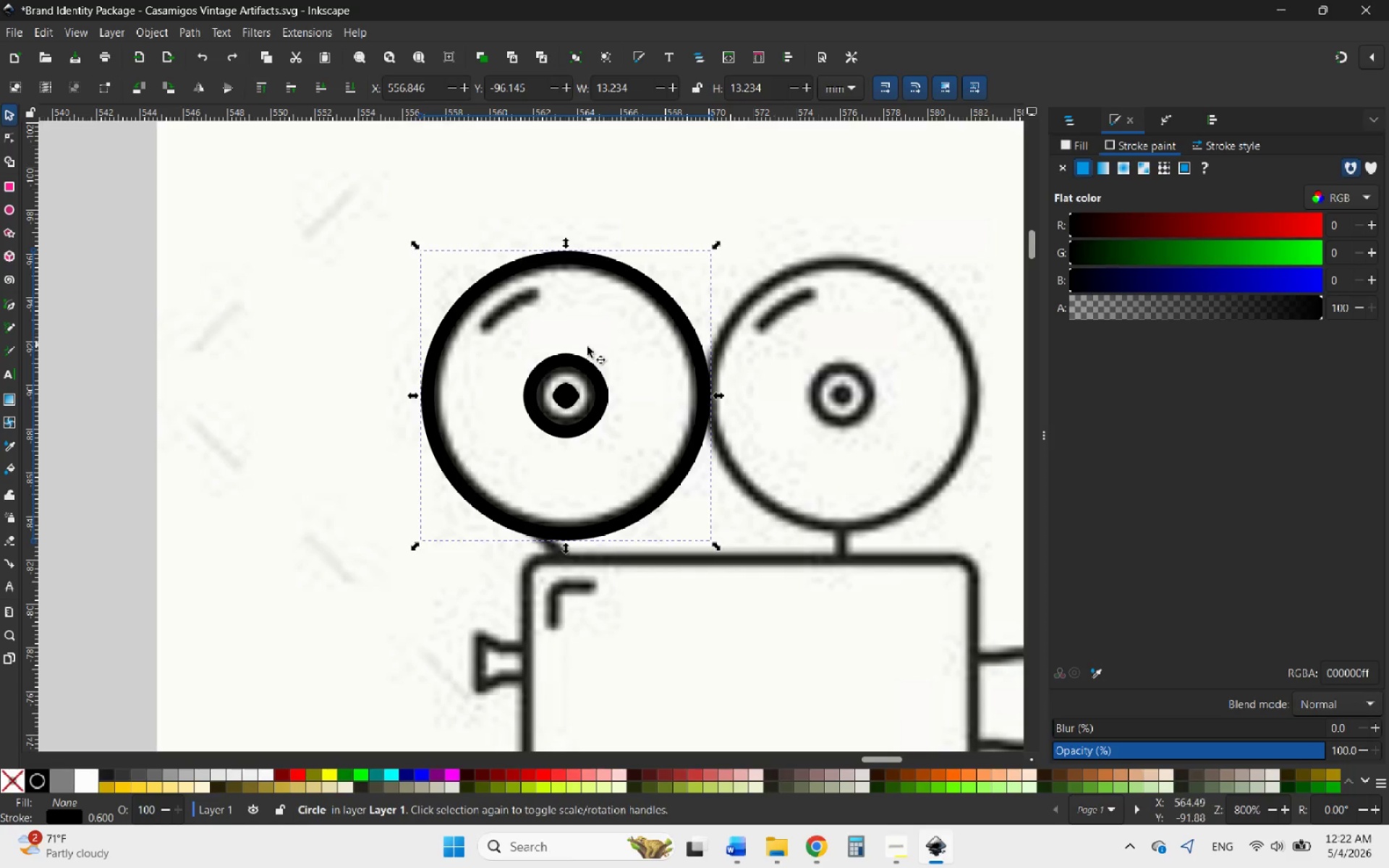 
left_click([583, 357])
 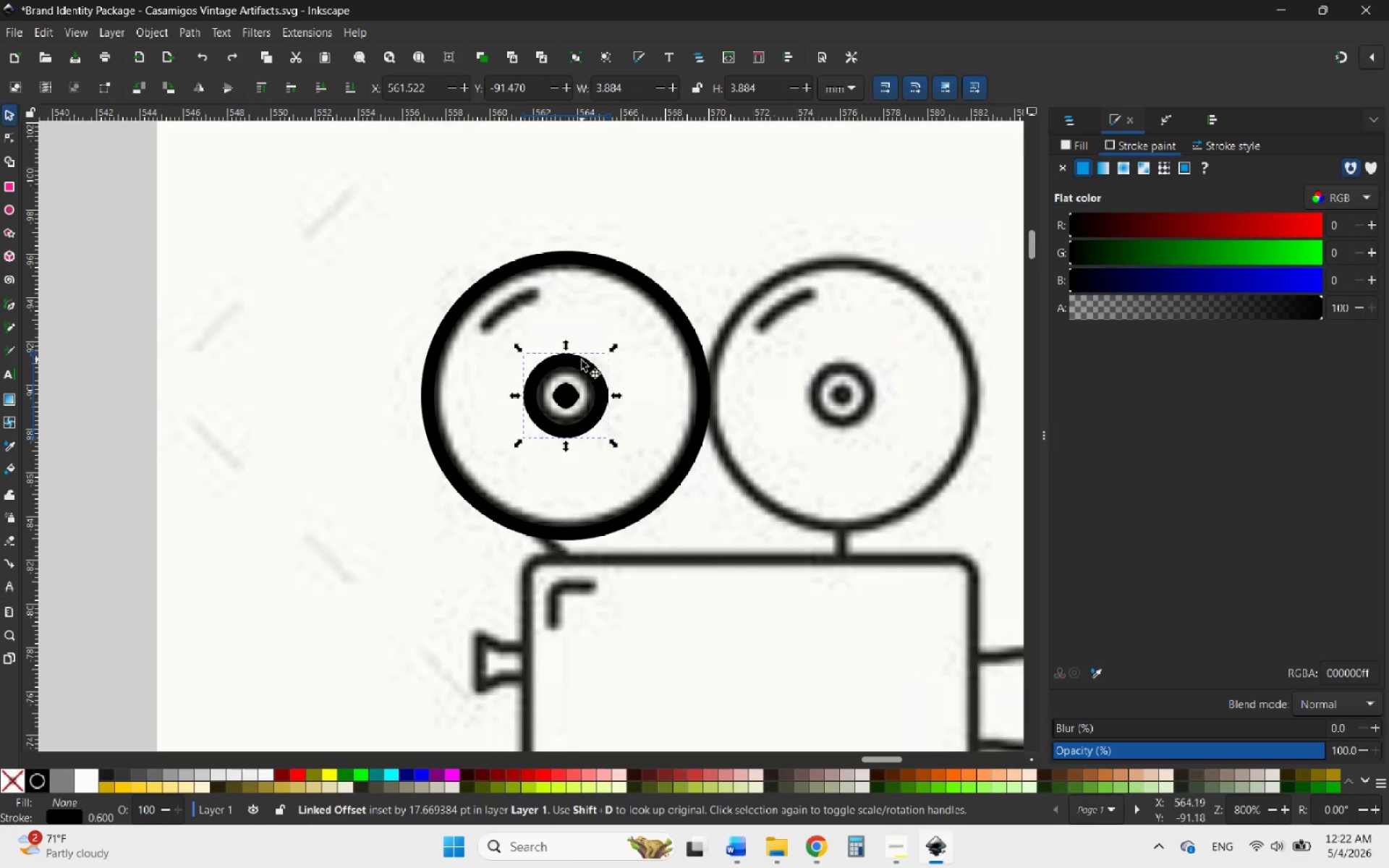 
hold_key(key=ShiftLeft, duration=1.3)
left_click([590, 263])
 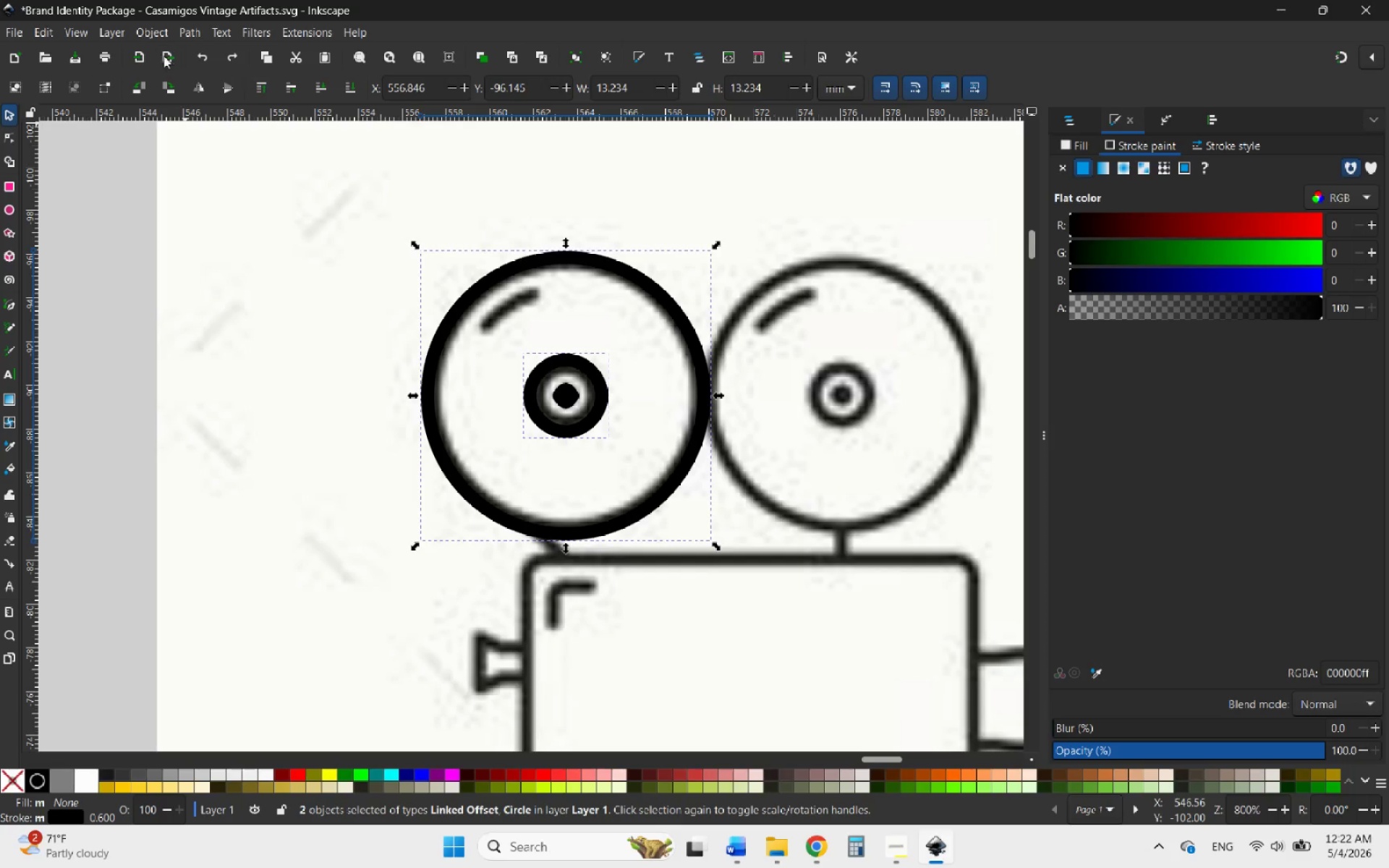 
left_click([153, 33])
 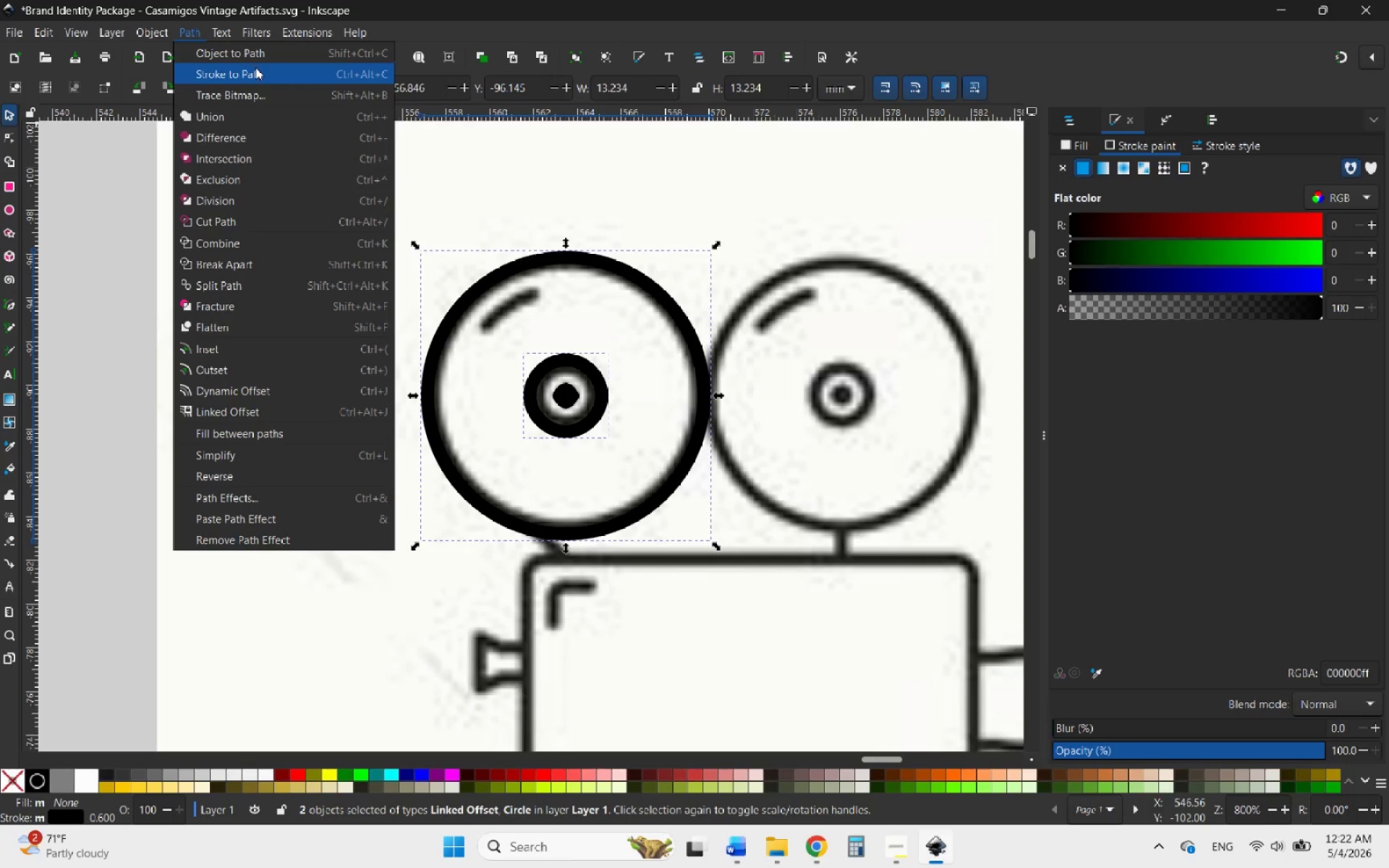 
left_click([255, 67])
 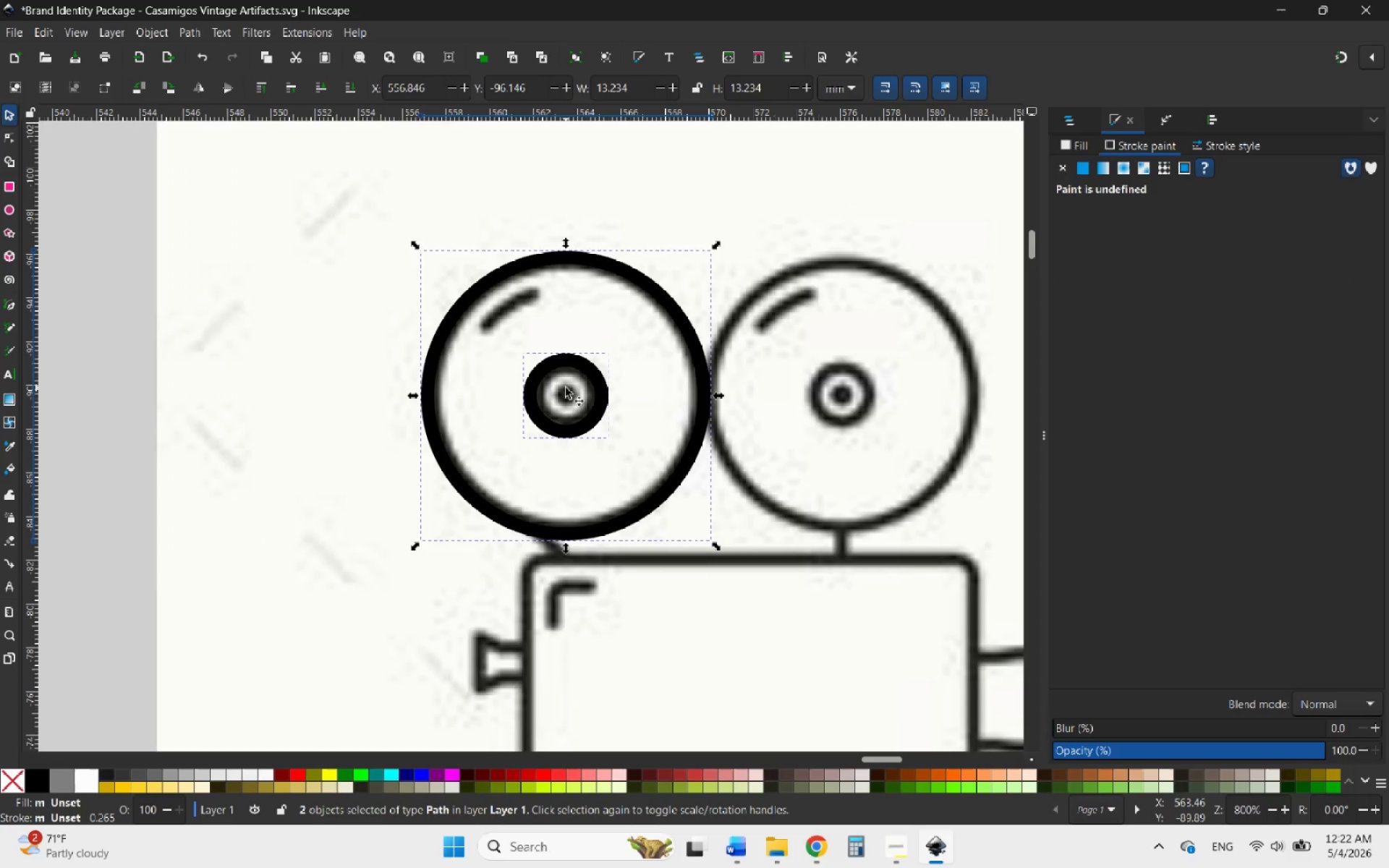 
left_click([568, 397])
 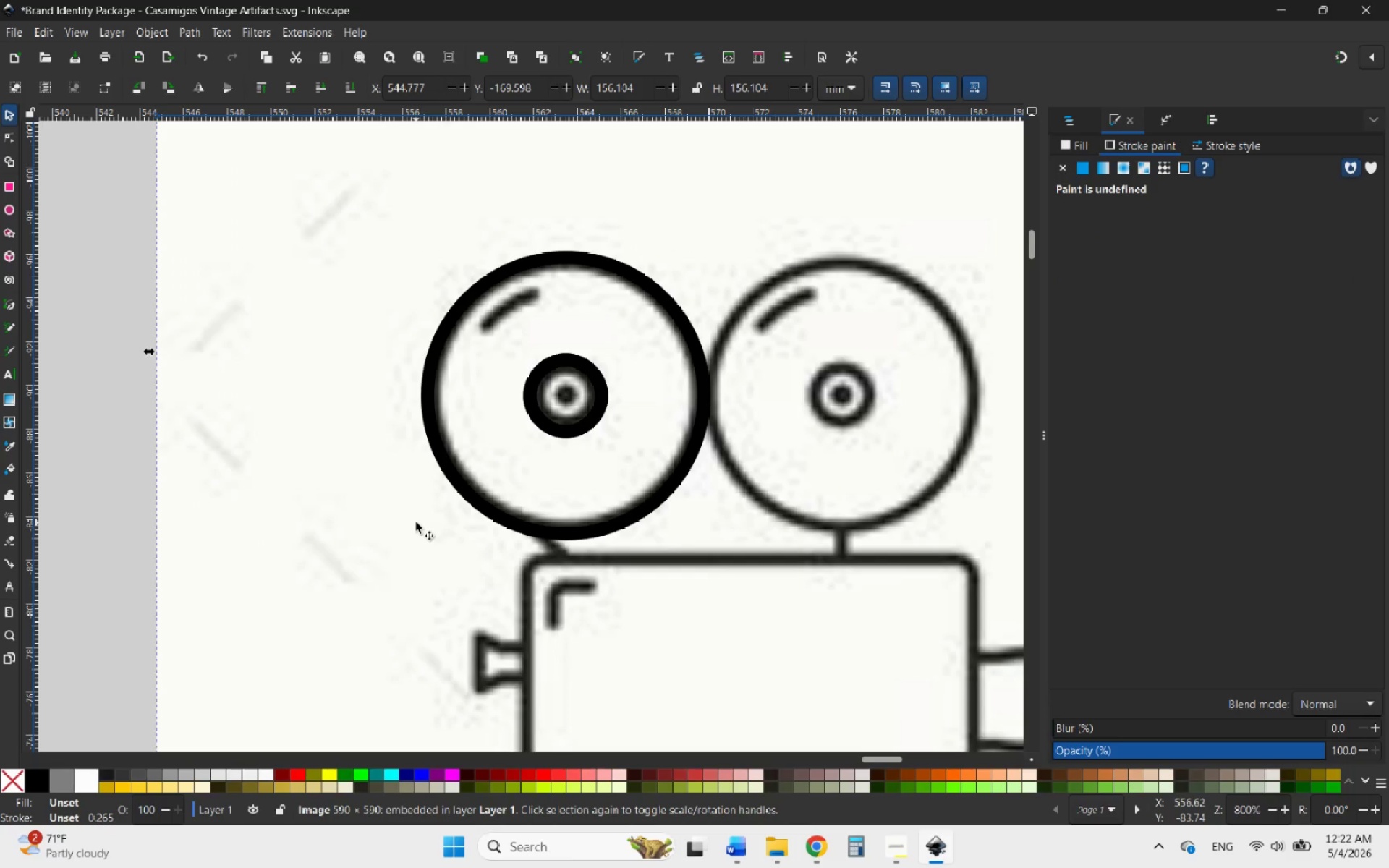 
left_click_drag(start_coordinate=[346, 529], to_coordinate=[844, 561])
 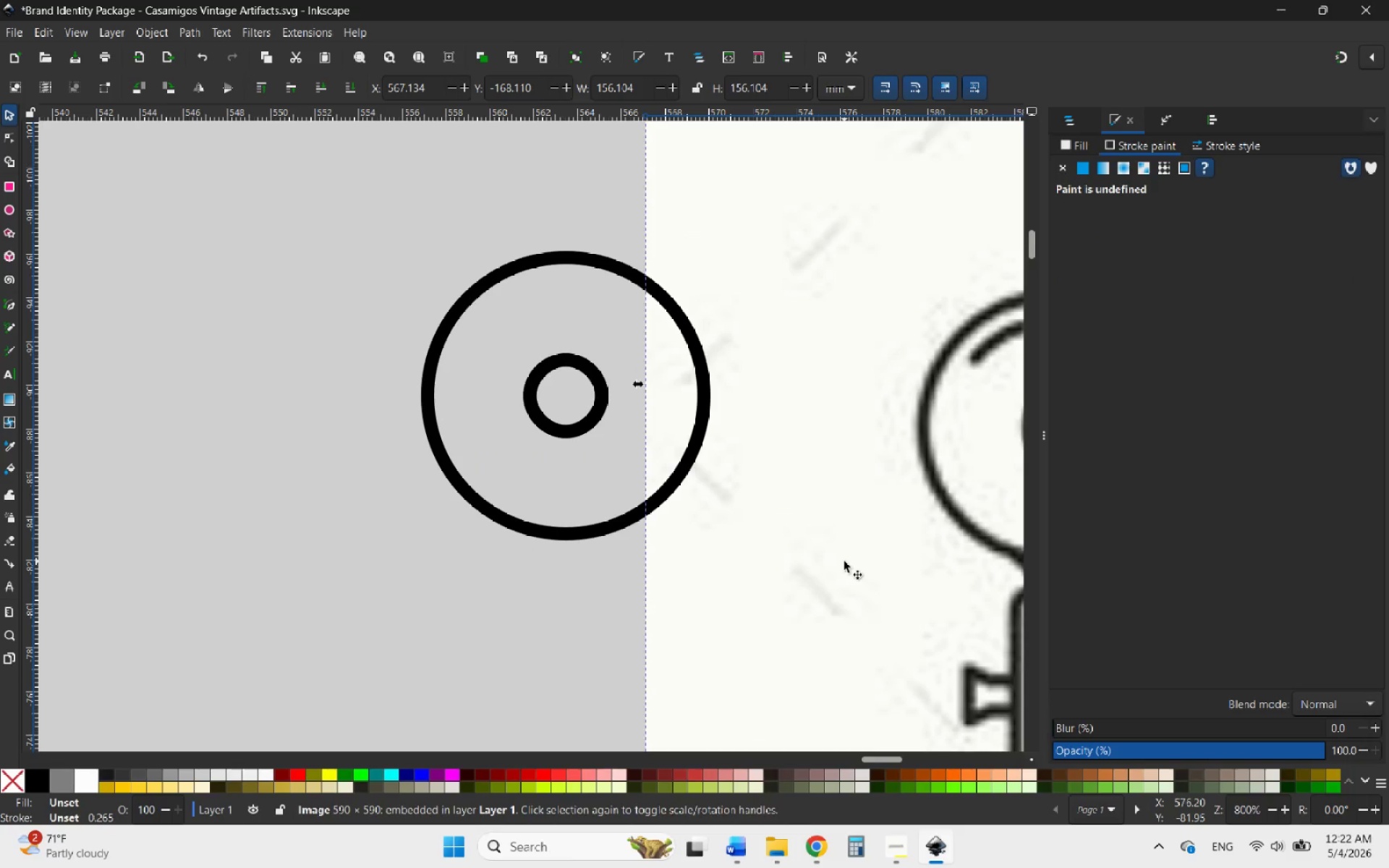 
key(Control+ControlLeft)
 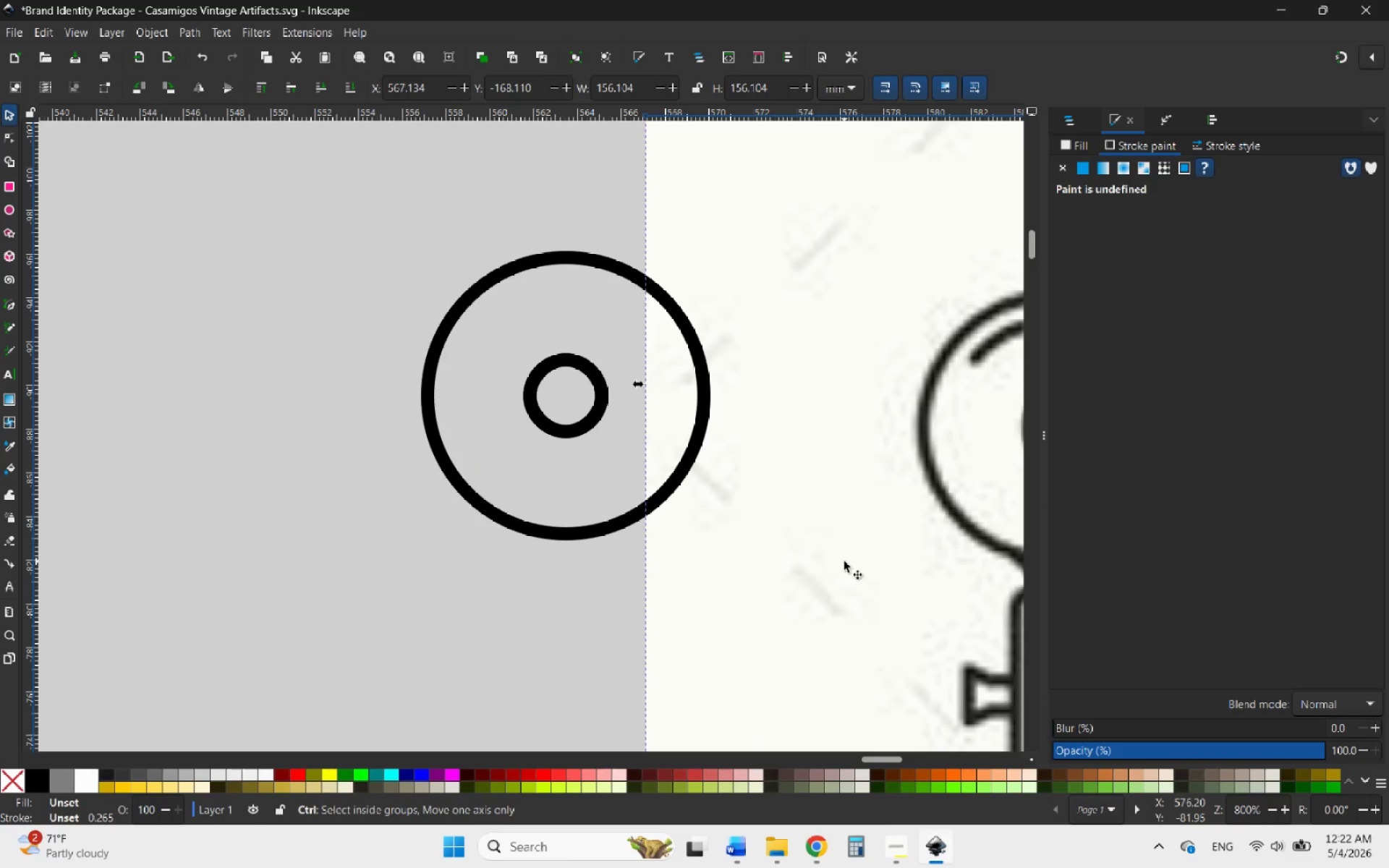 
key(Control+Z)
 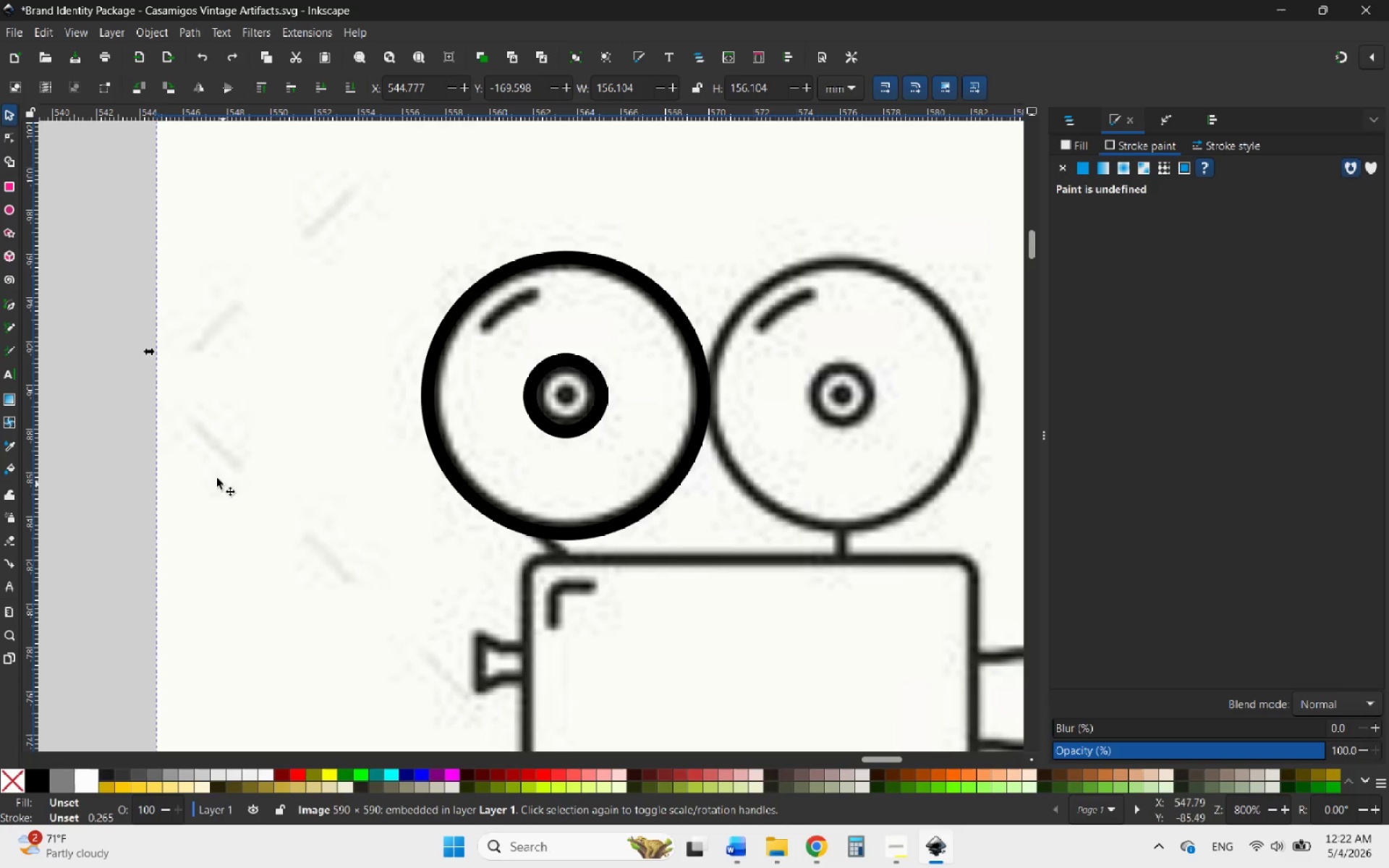 
left_click([109, 392])
 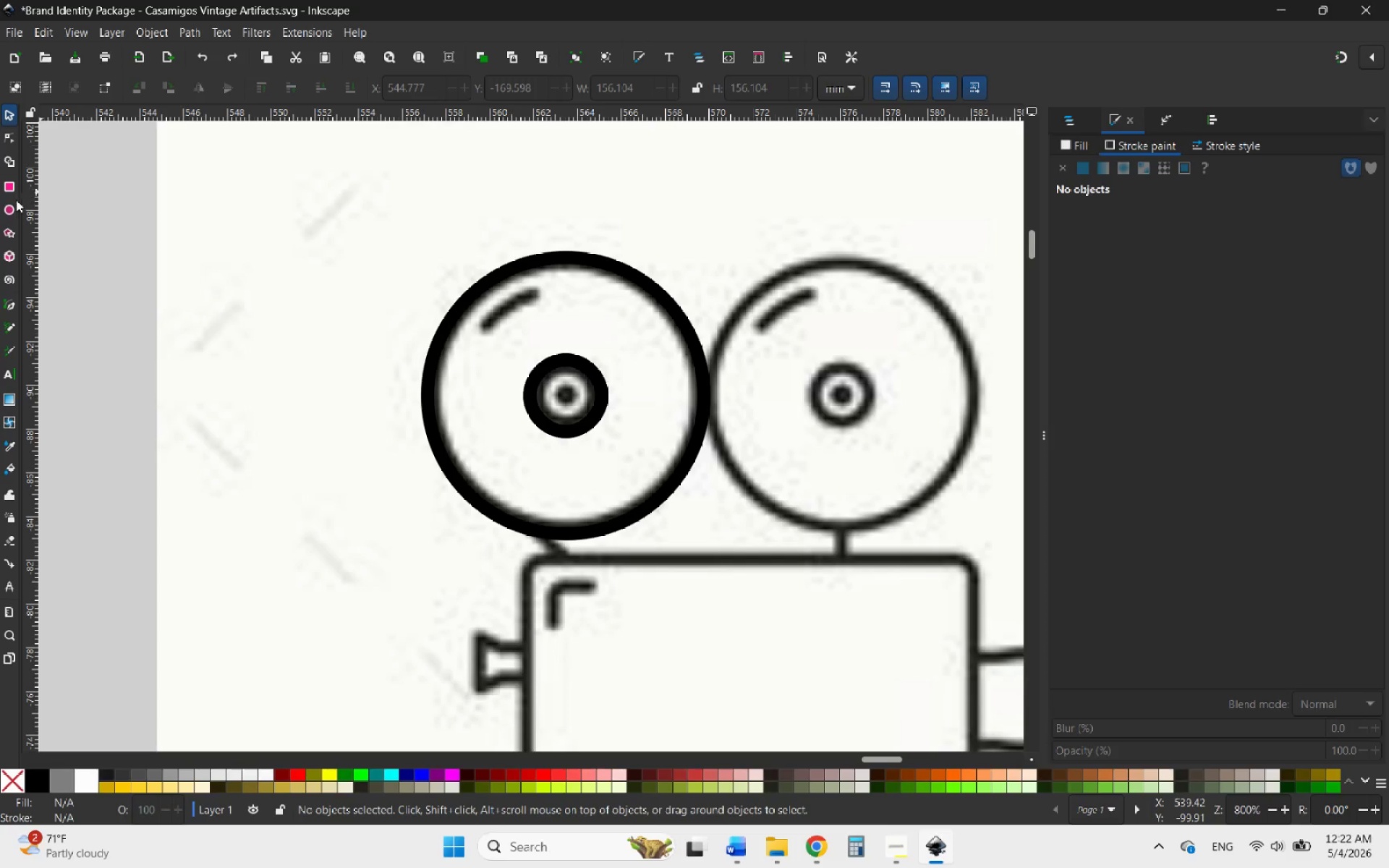 
left_click([10, 206])
 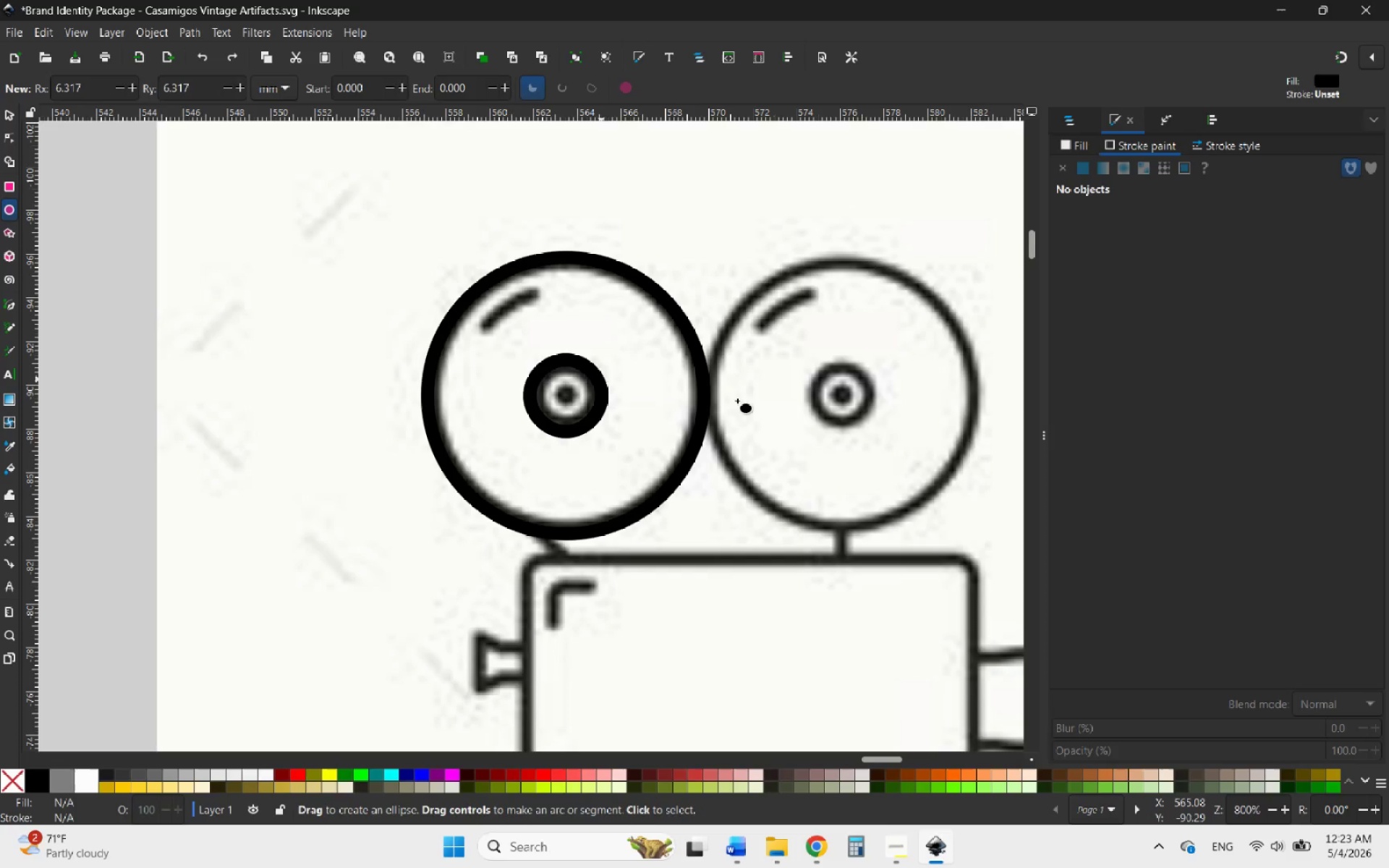 
hold_key(key=ControlLeft, duration=1.27)
scroll: coordinate [592, 386], scroll_direction: up, amount: 3.0
 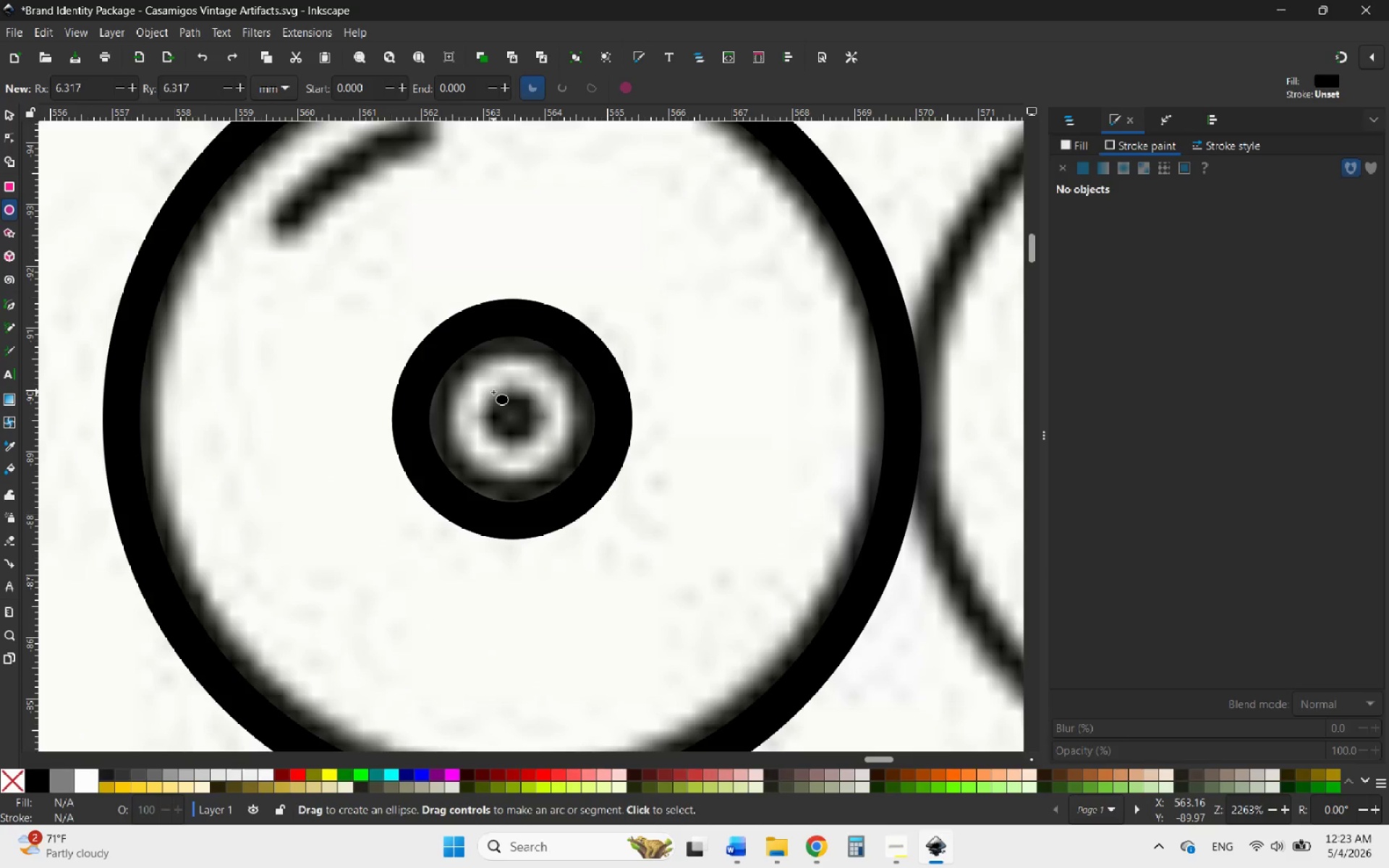 
left_click_drag(start_coordinate=[481, 392], to_coordinate=[556, 461])
 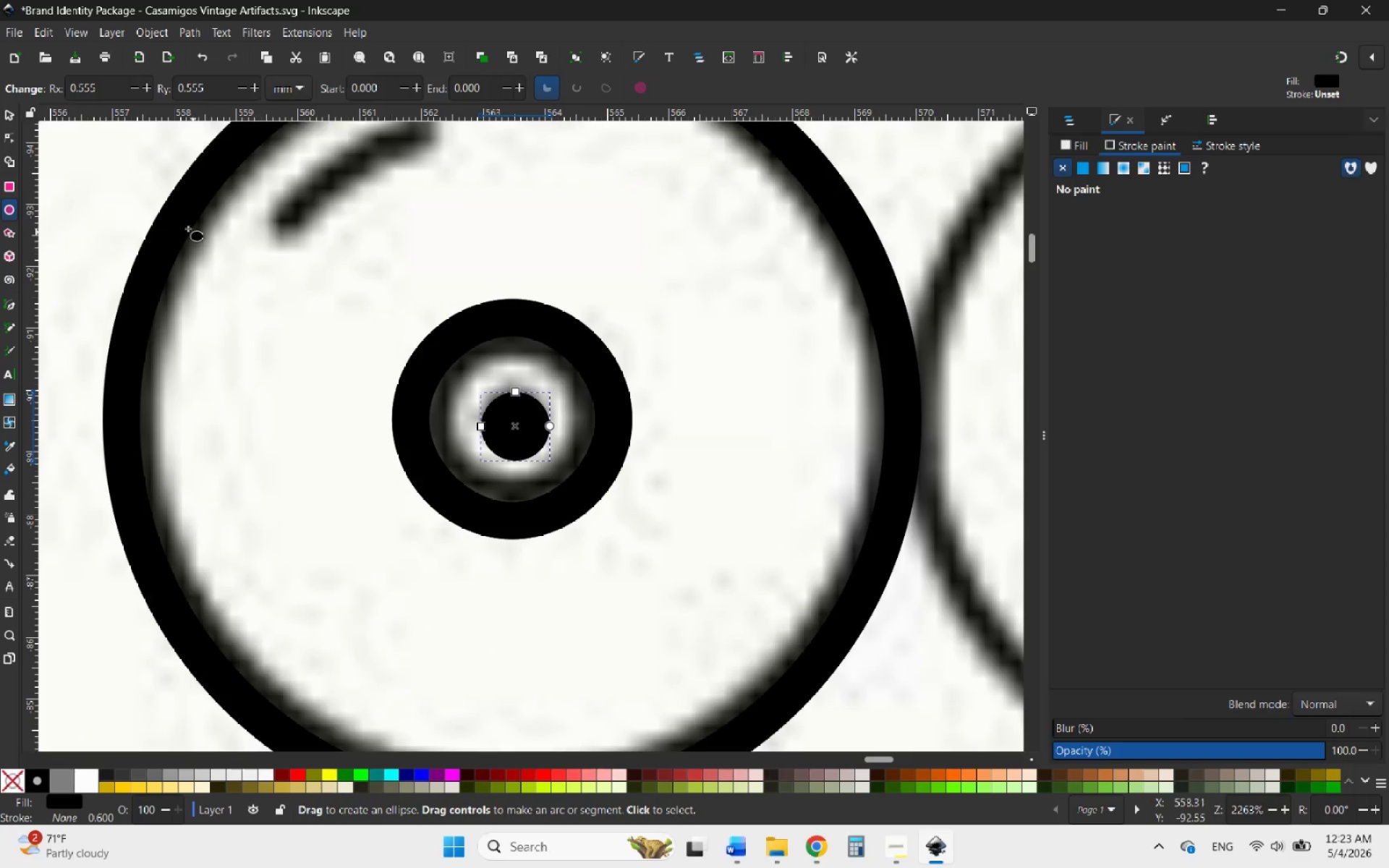 
hold_key(key=ControlLeft, duration=1.56)
 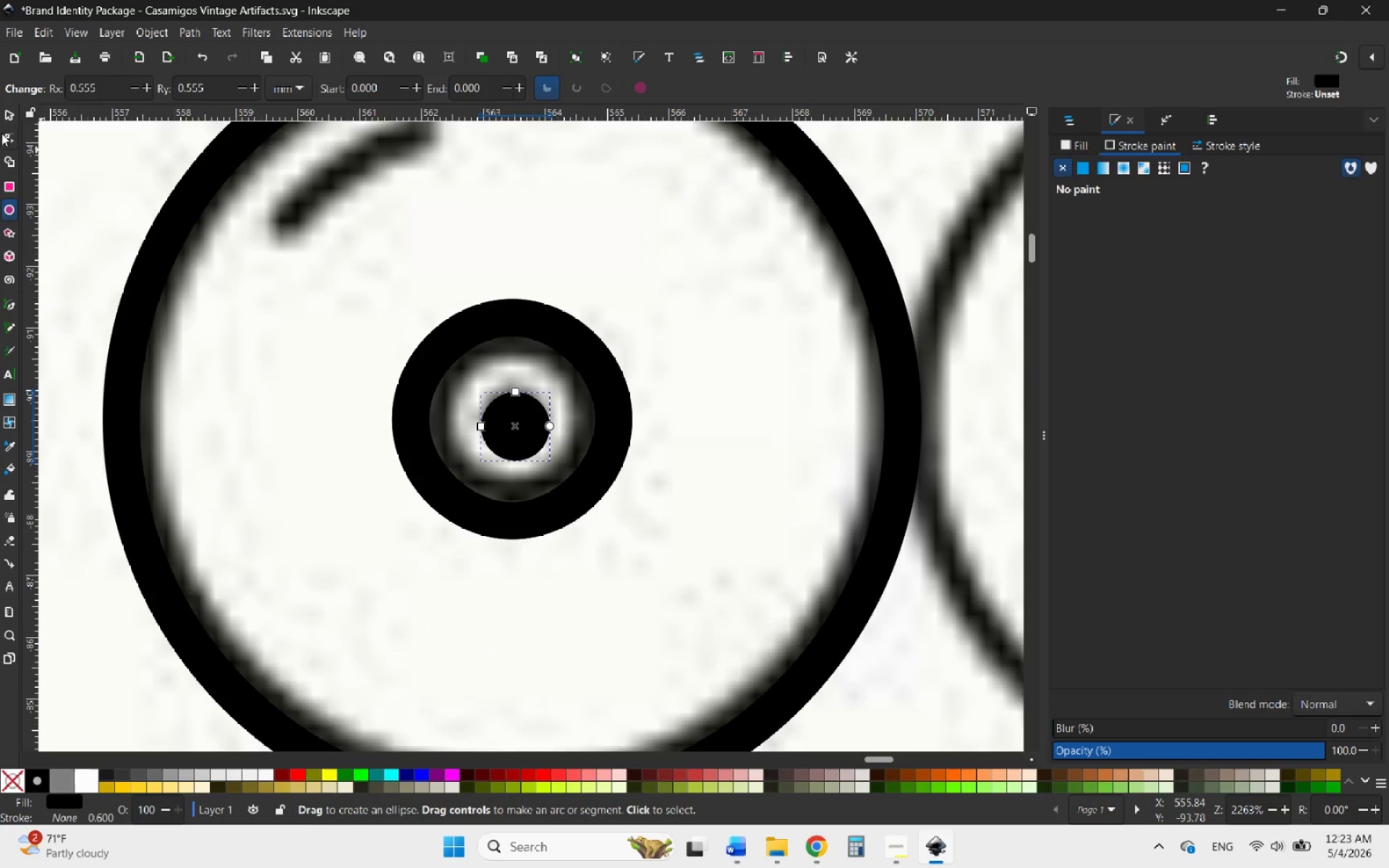 
left_click([7, 112])
 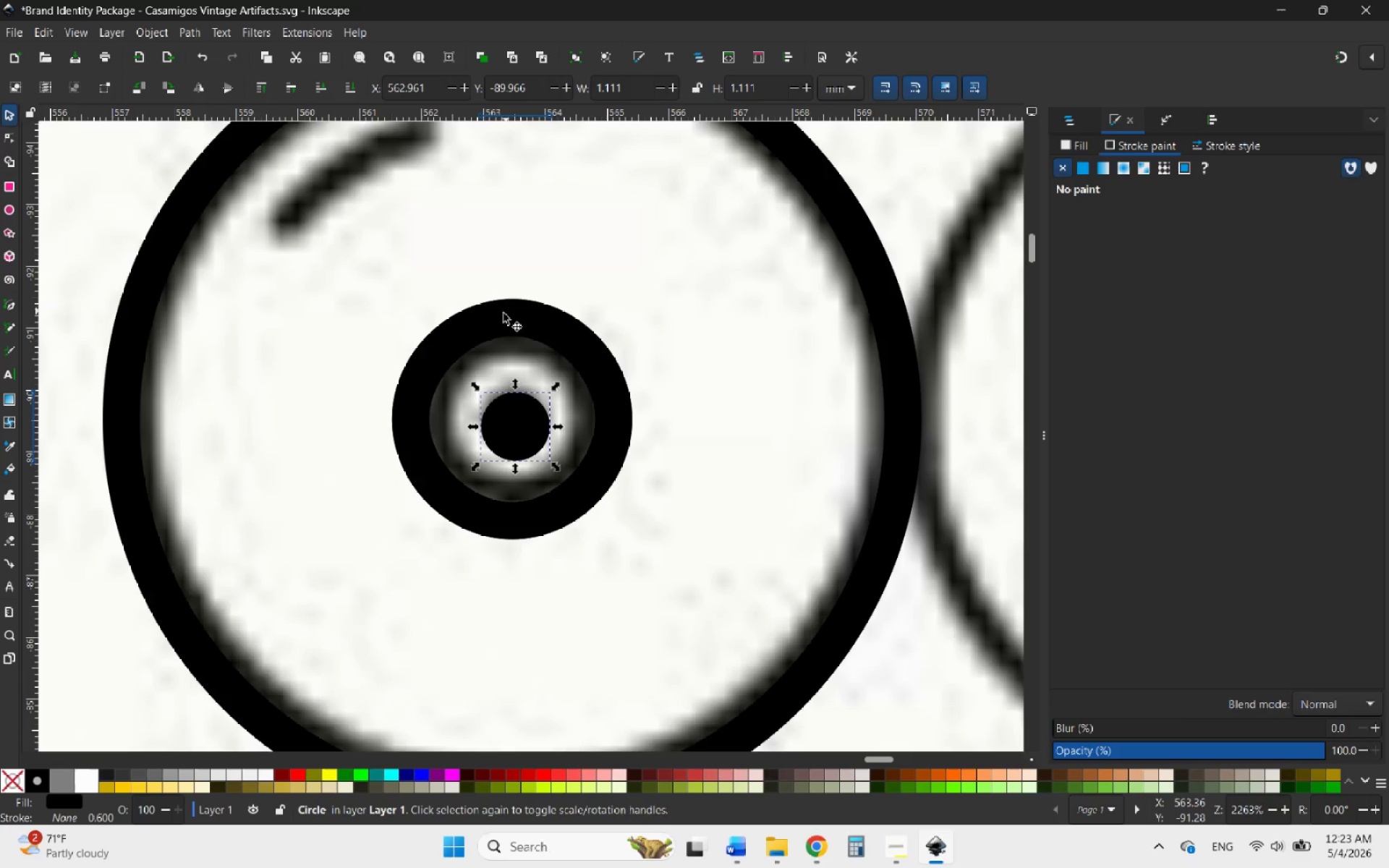 
left_click([501, 315])
 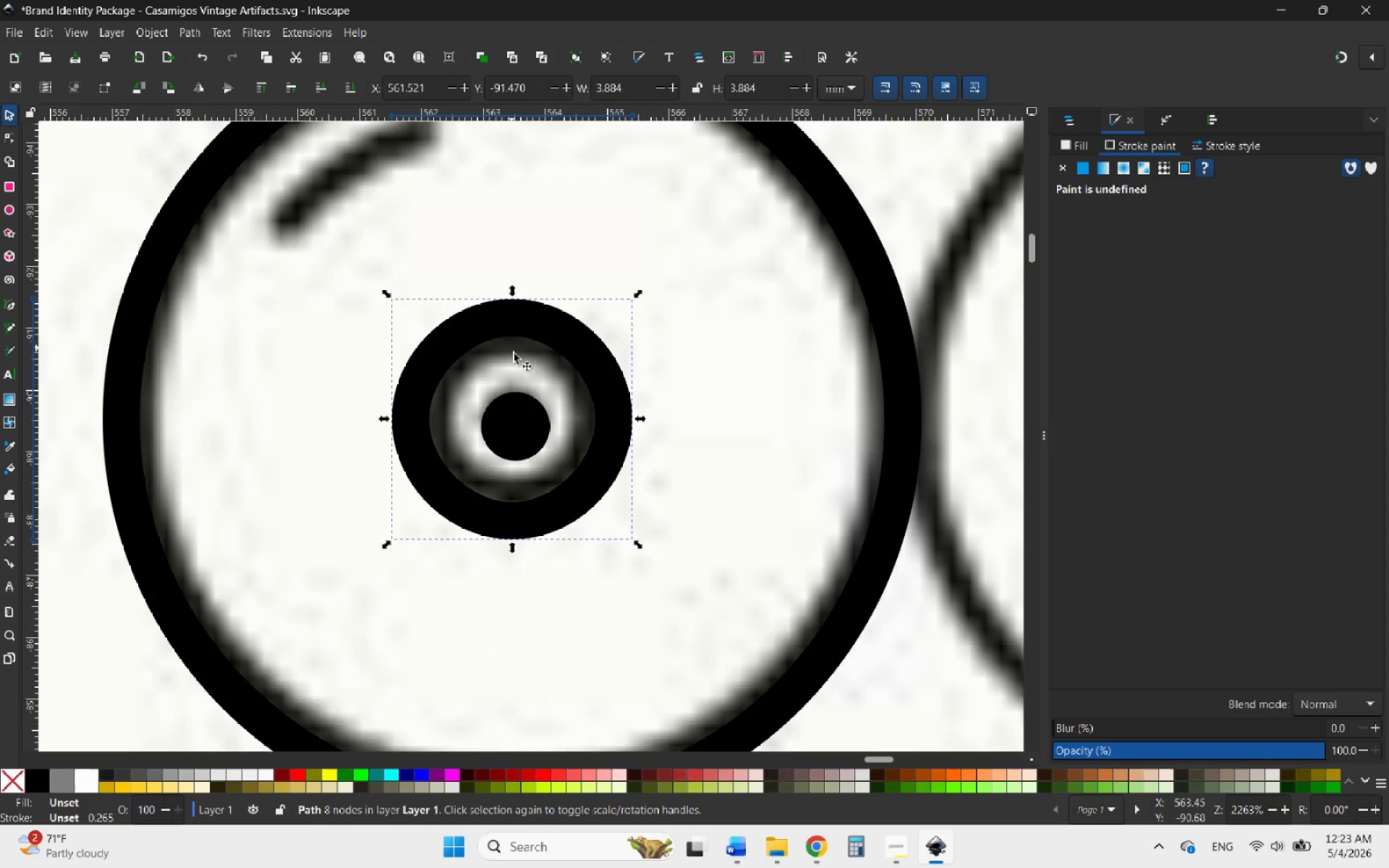 
hold_key(key=ShiftLeft, duration=1.41)
left_click([518, 416])
 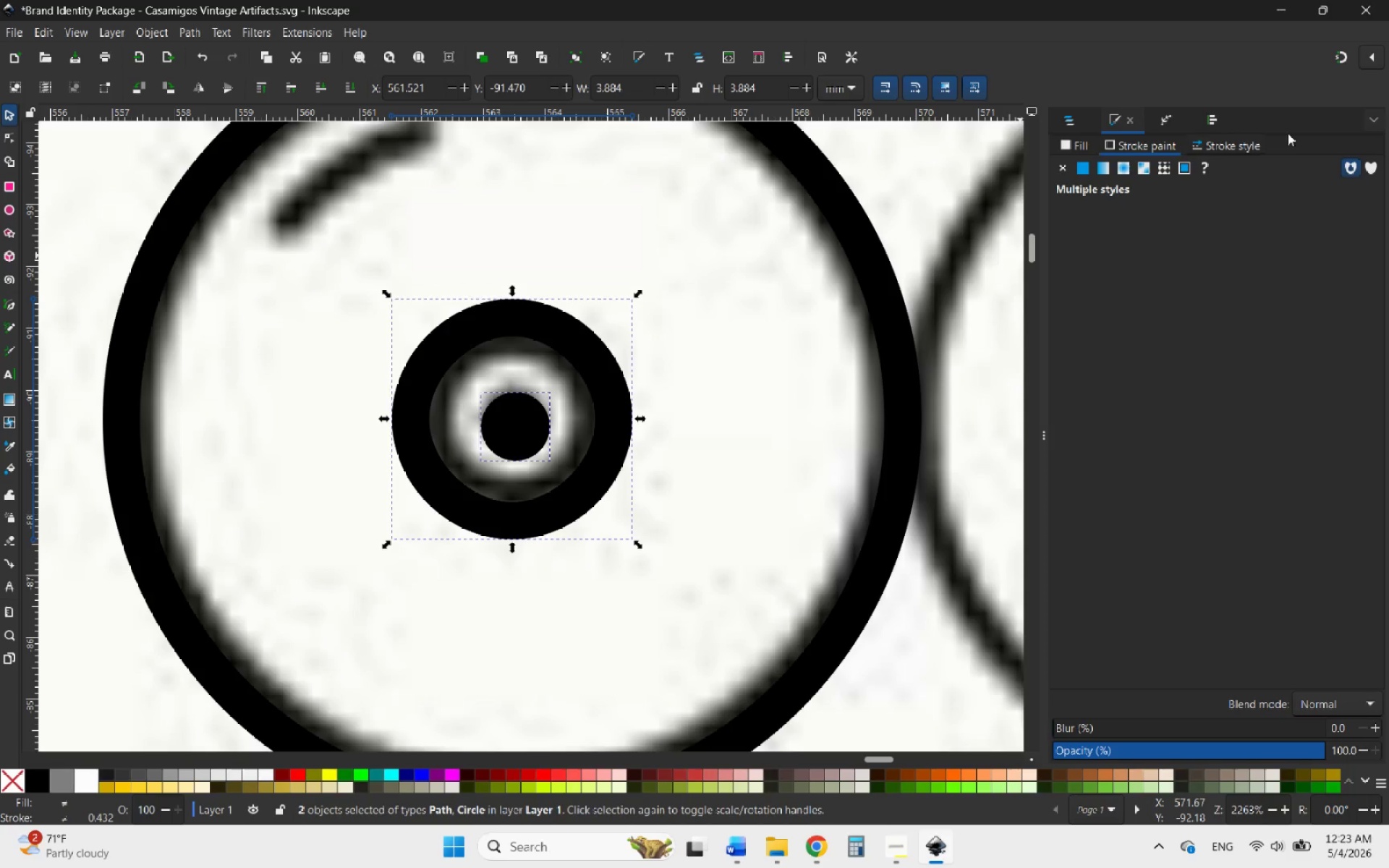 
left_click([1215, 117])
 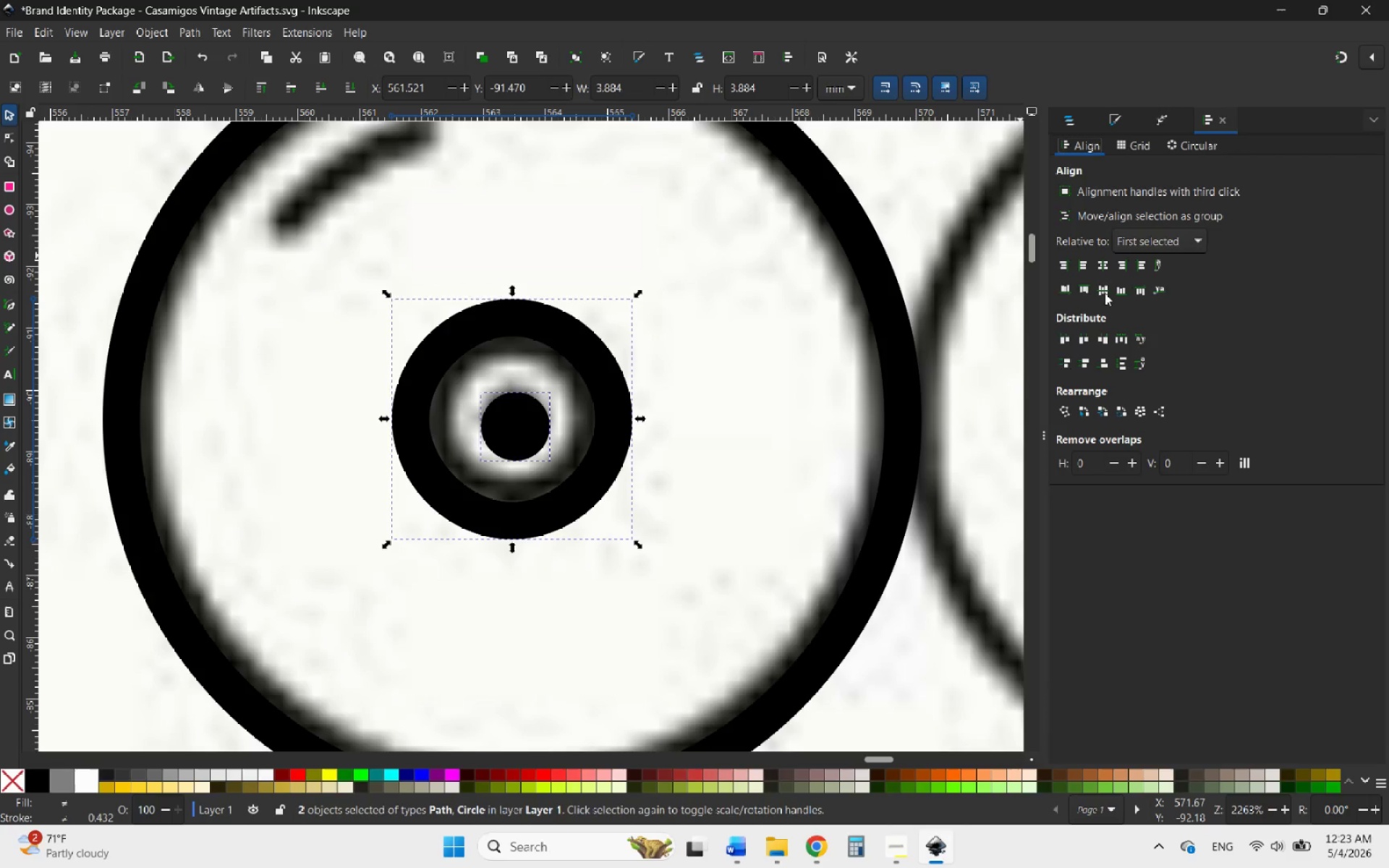 
left_click([1098, 265])
 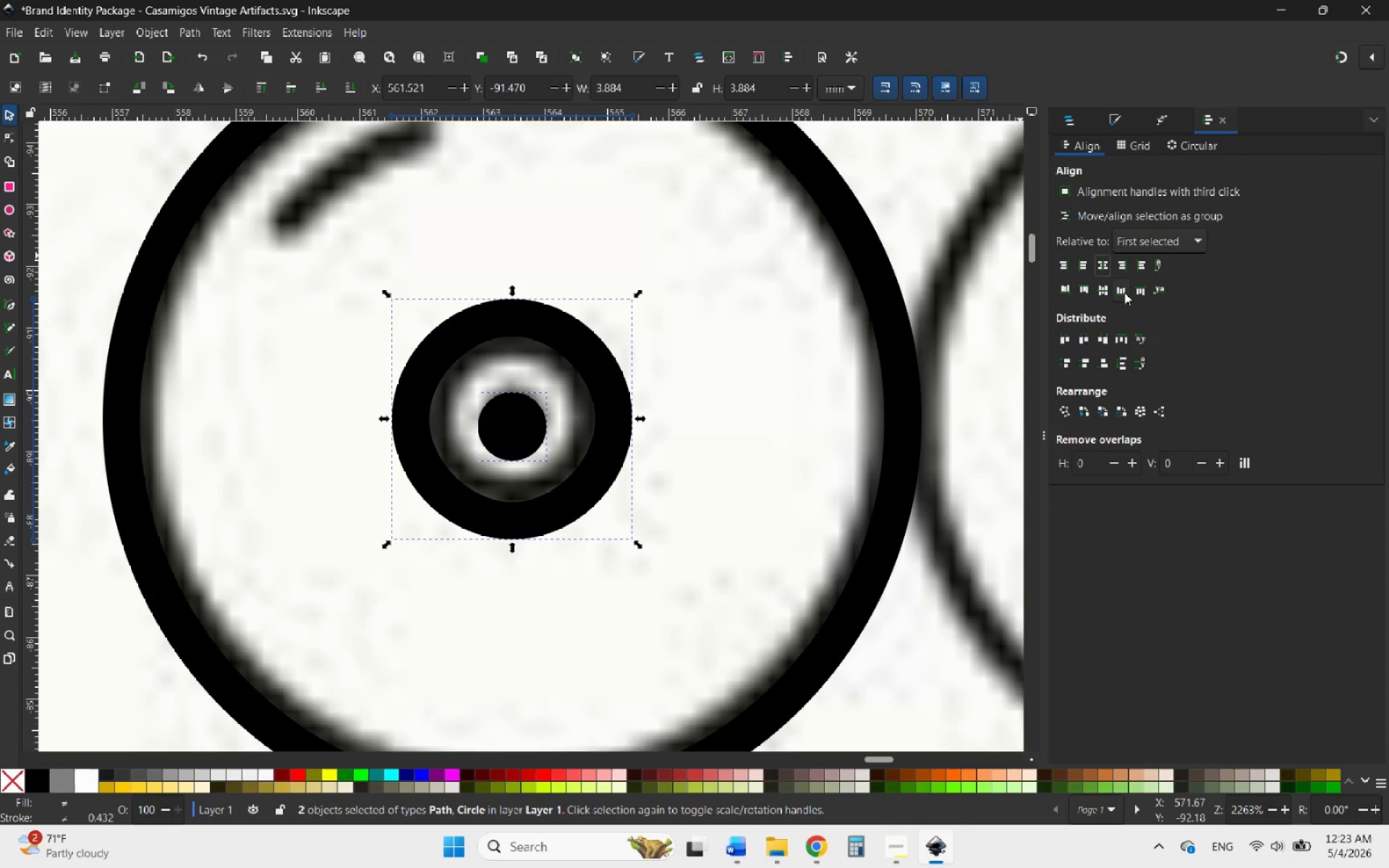 
left_click([1100, 291])
 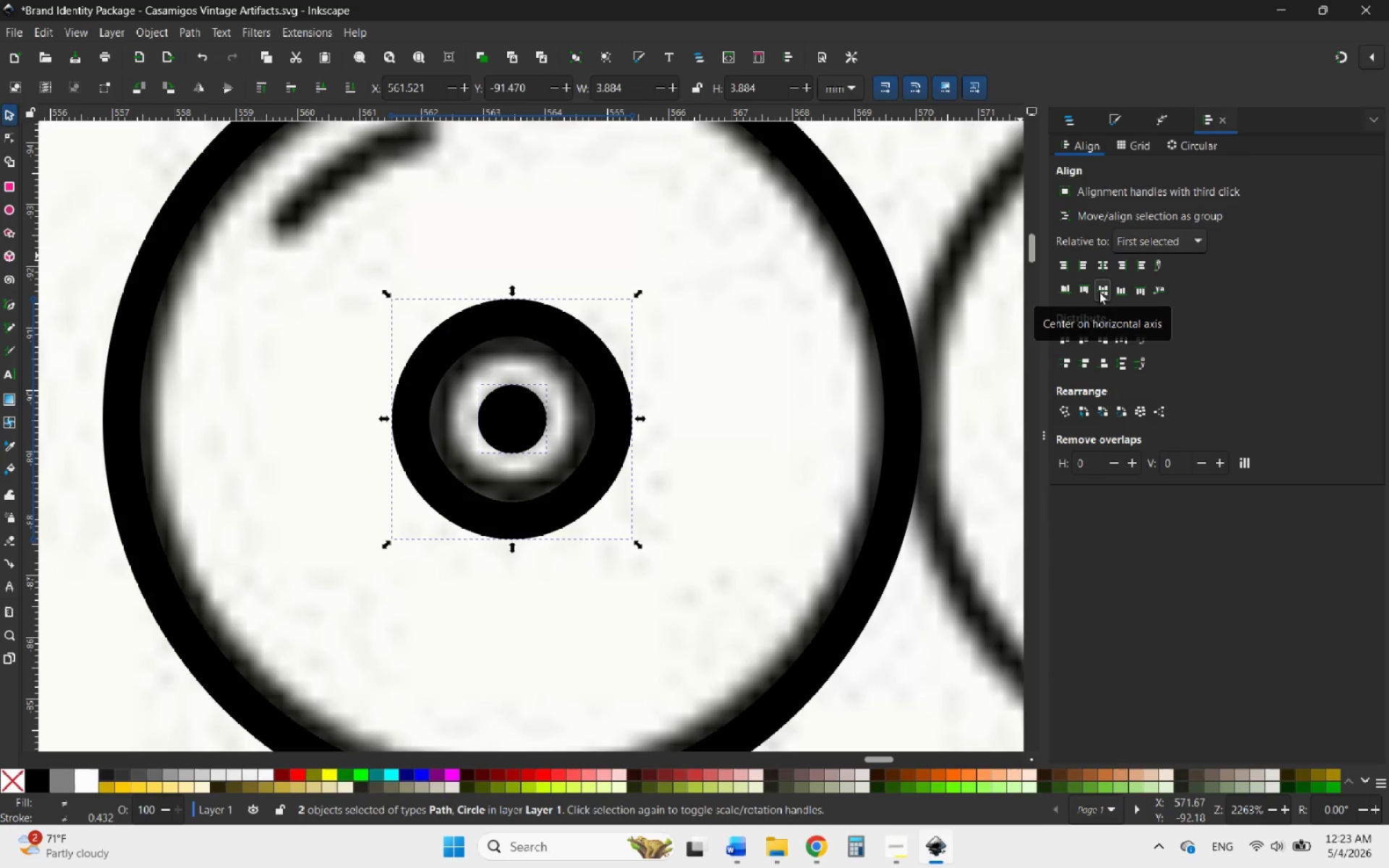 
wait(20.45)
 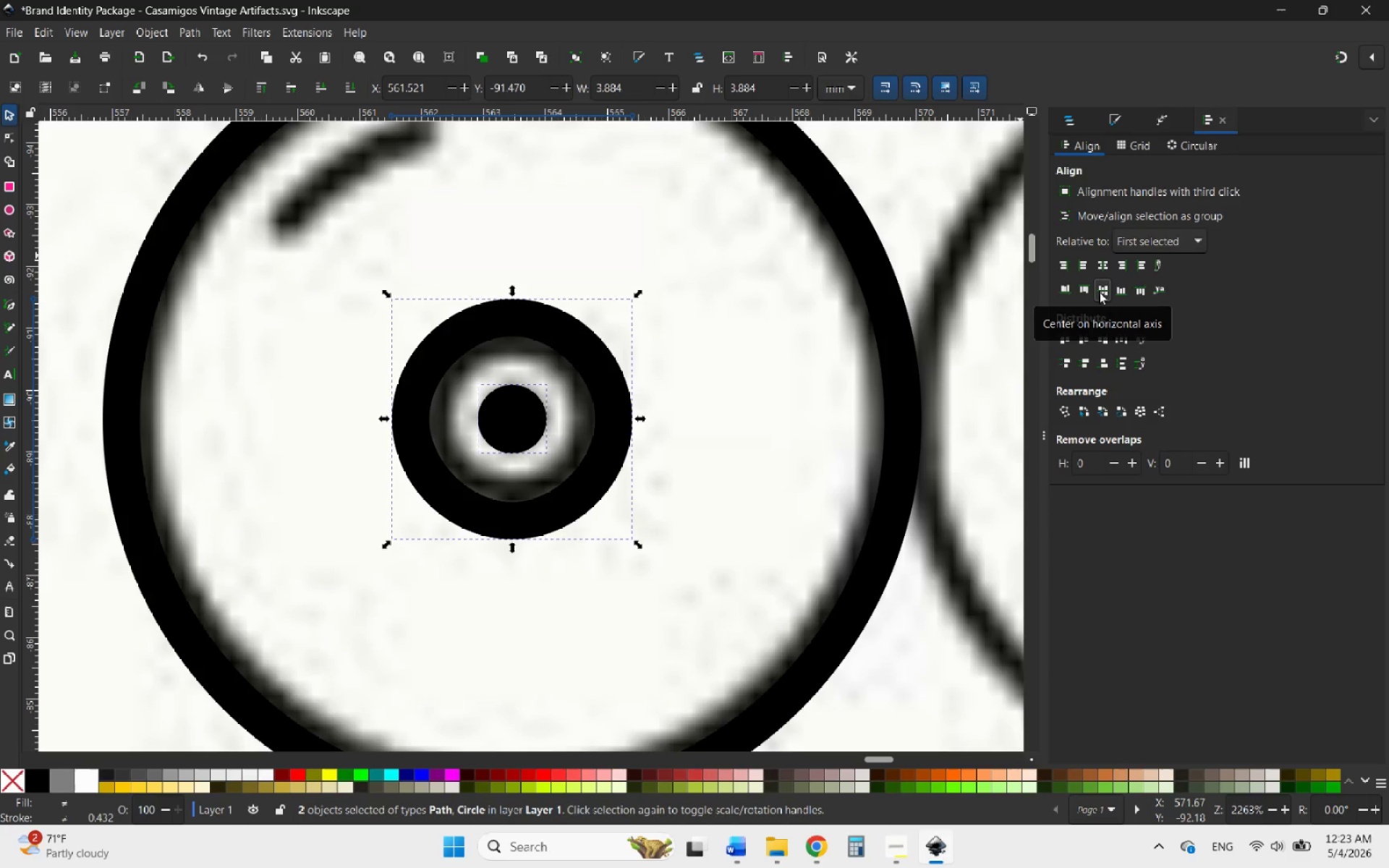 
left_click([252, 362])
 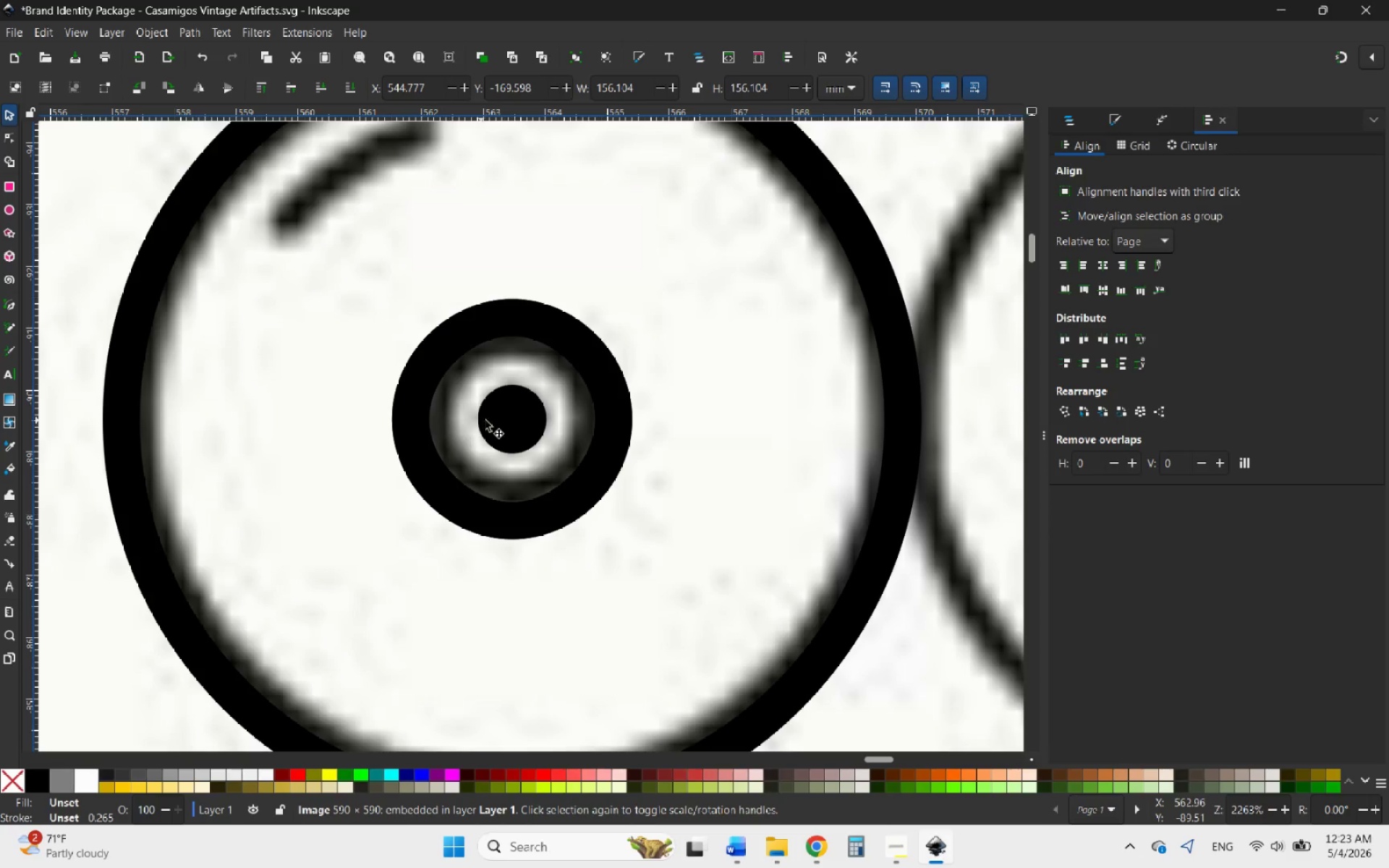 
left_click([517, 420])
 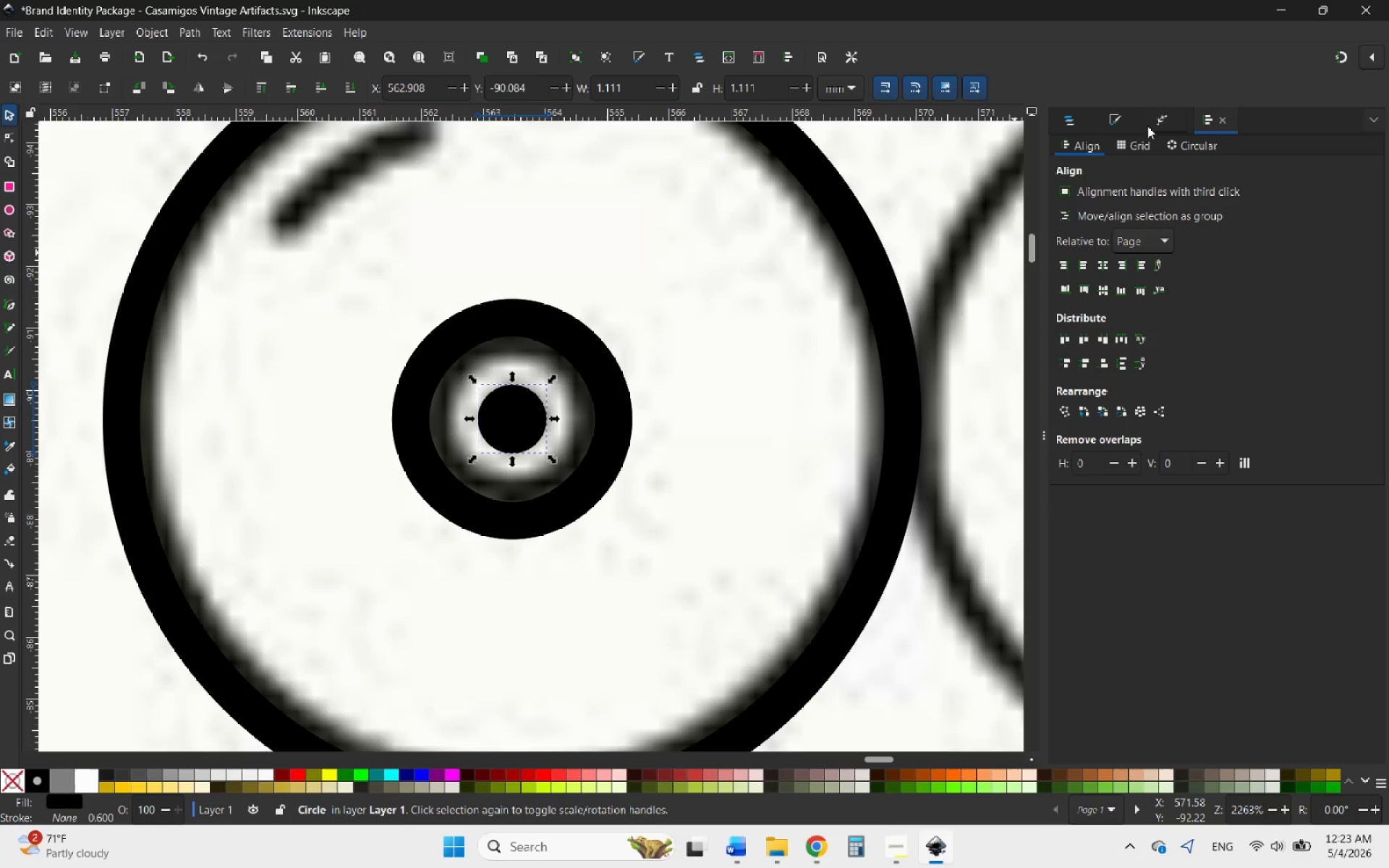 
left_click([1121, 122])
 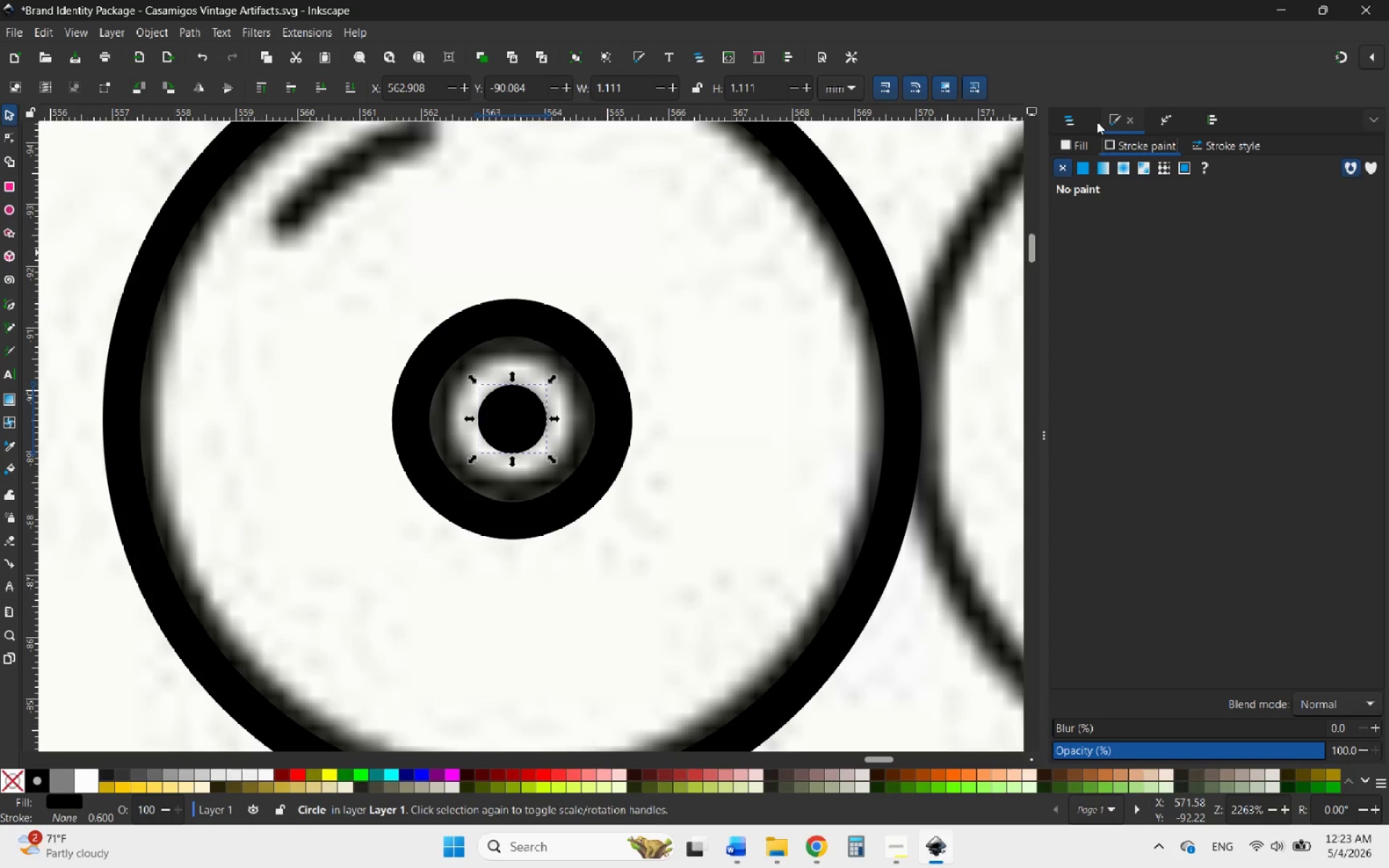 
left_click([1081, 120])
 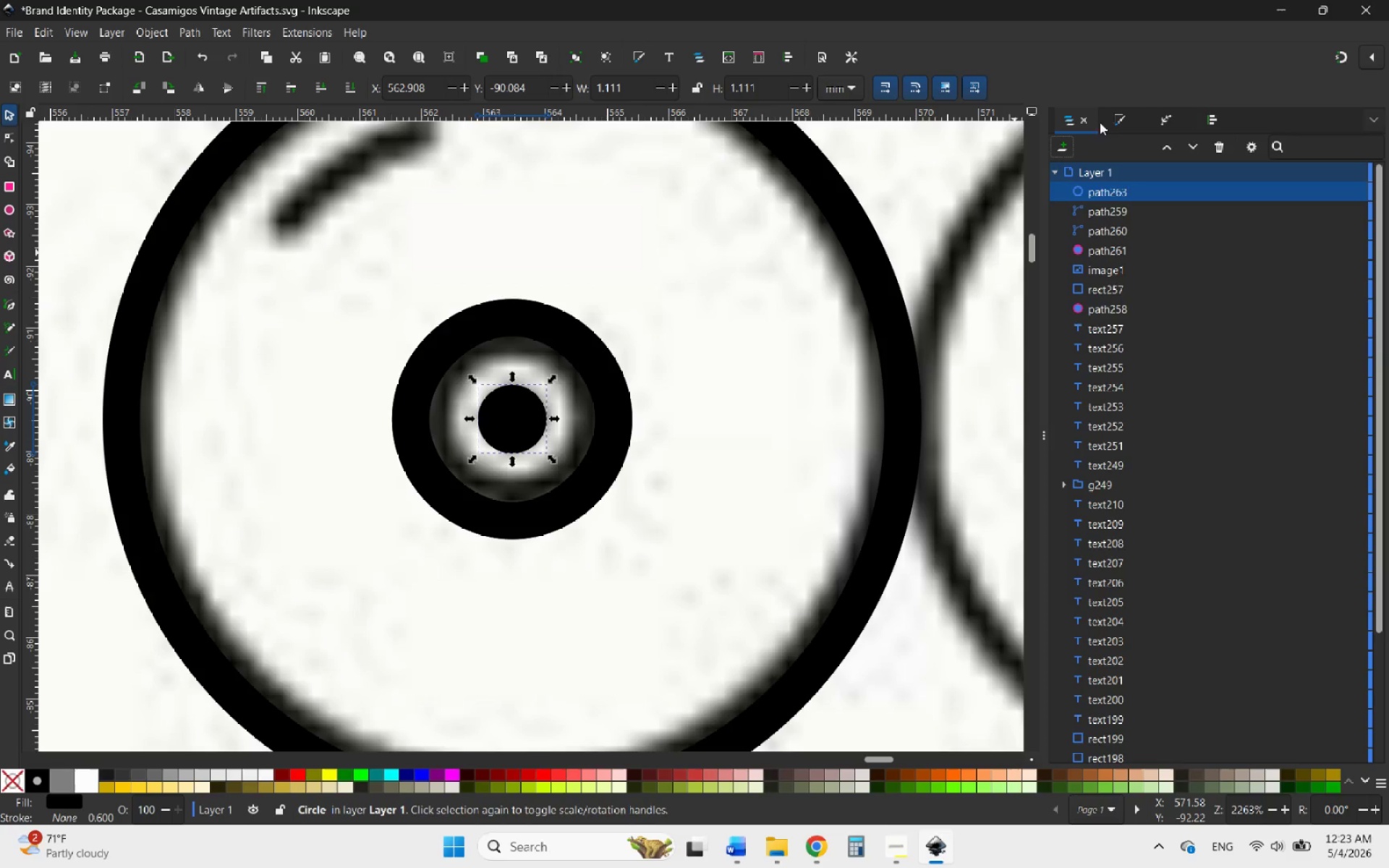 
mouse_move([1107, 129])
 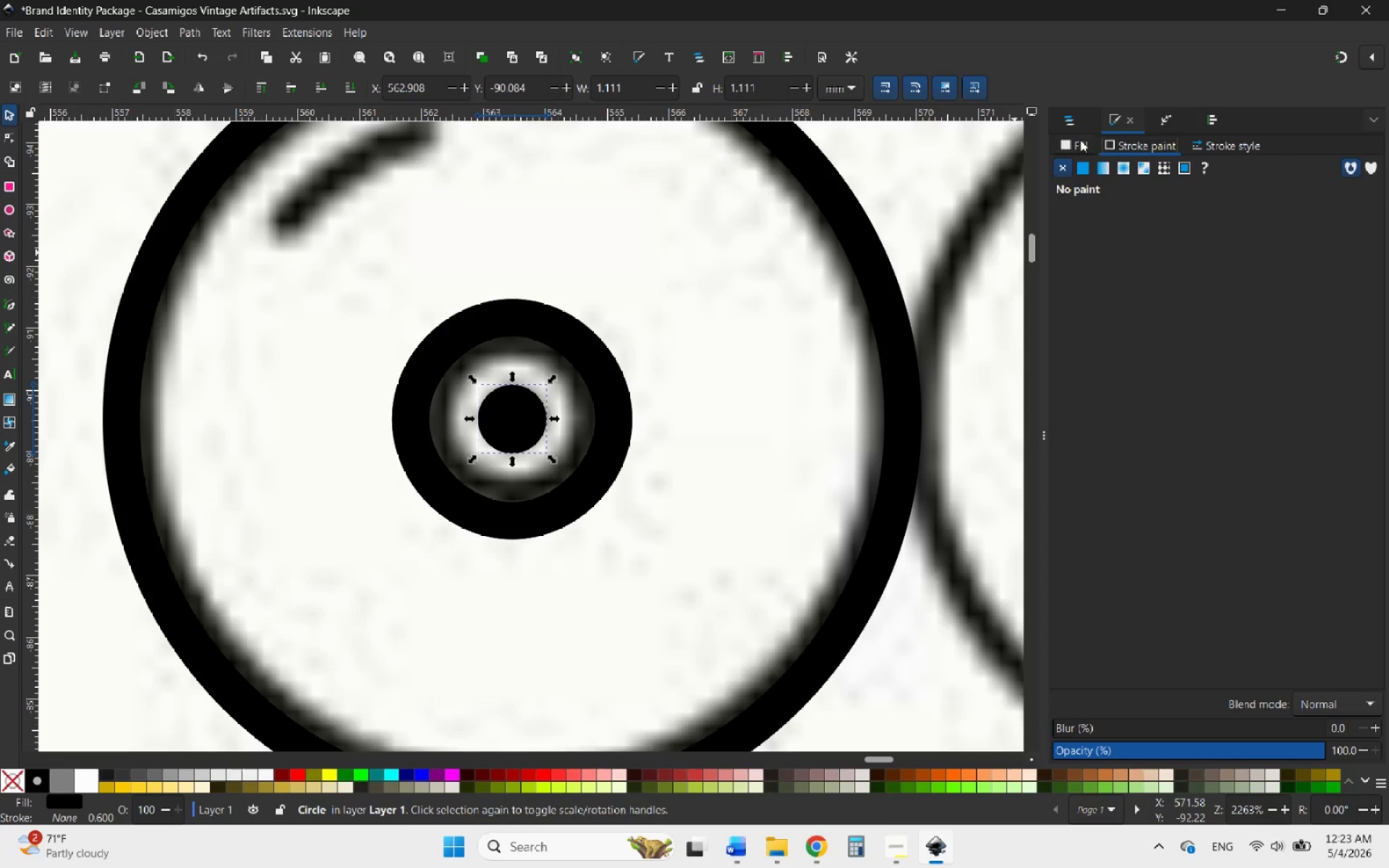 
left_click([1080, 140])
 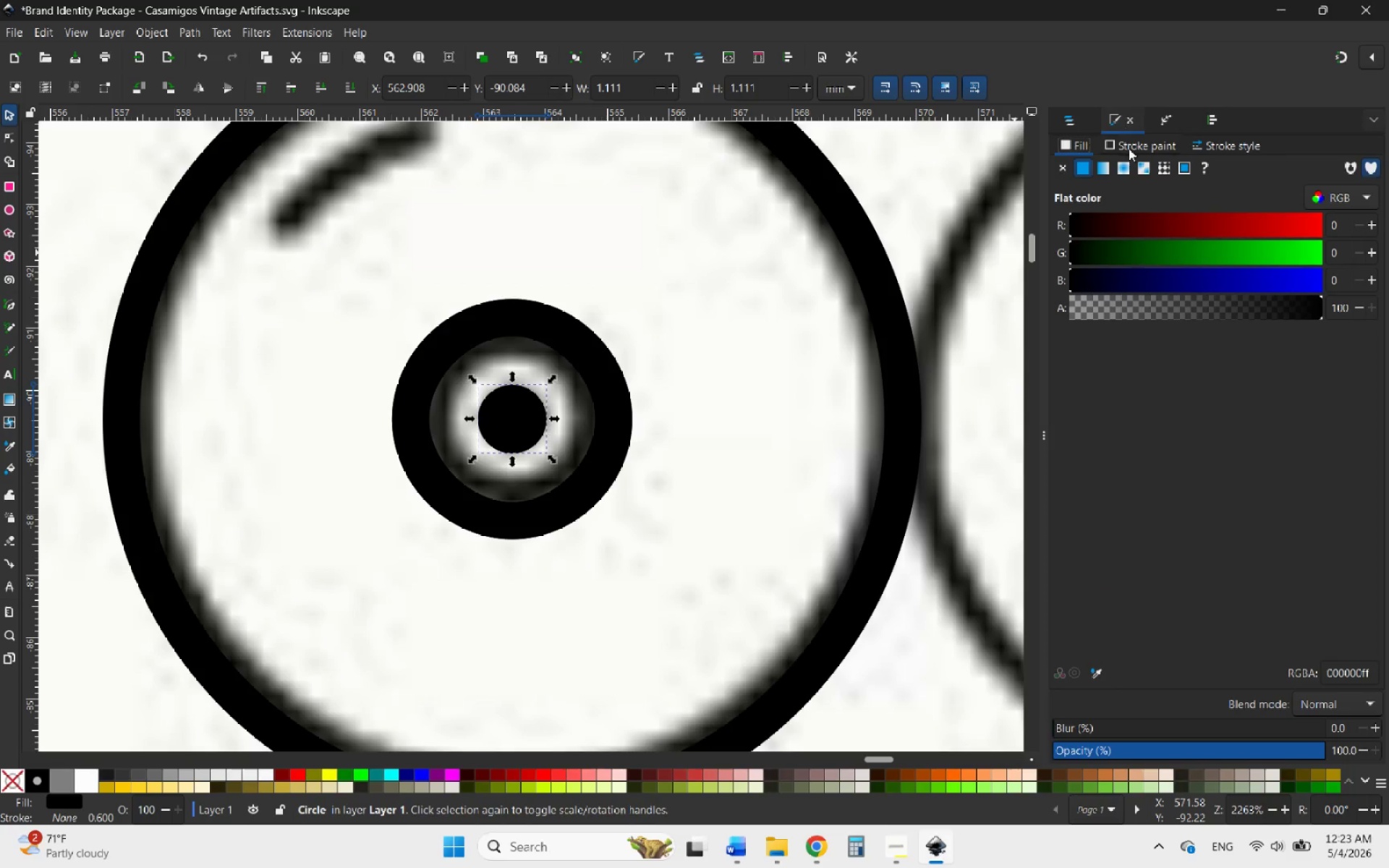 
left_click([1137, 148])
 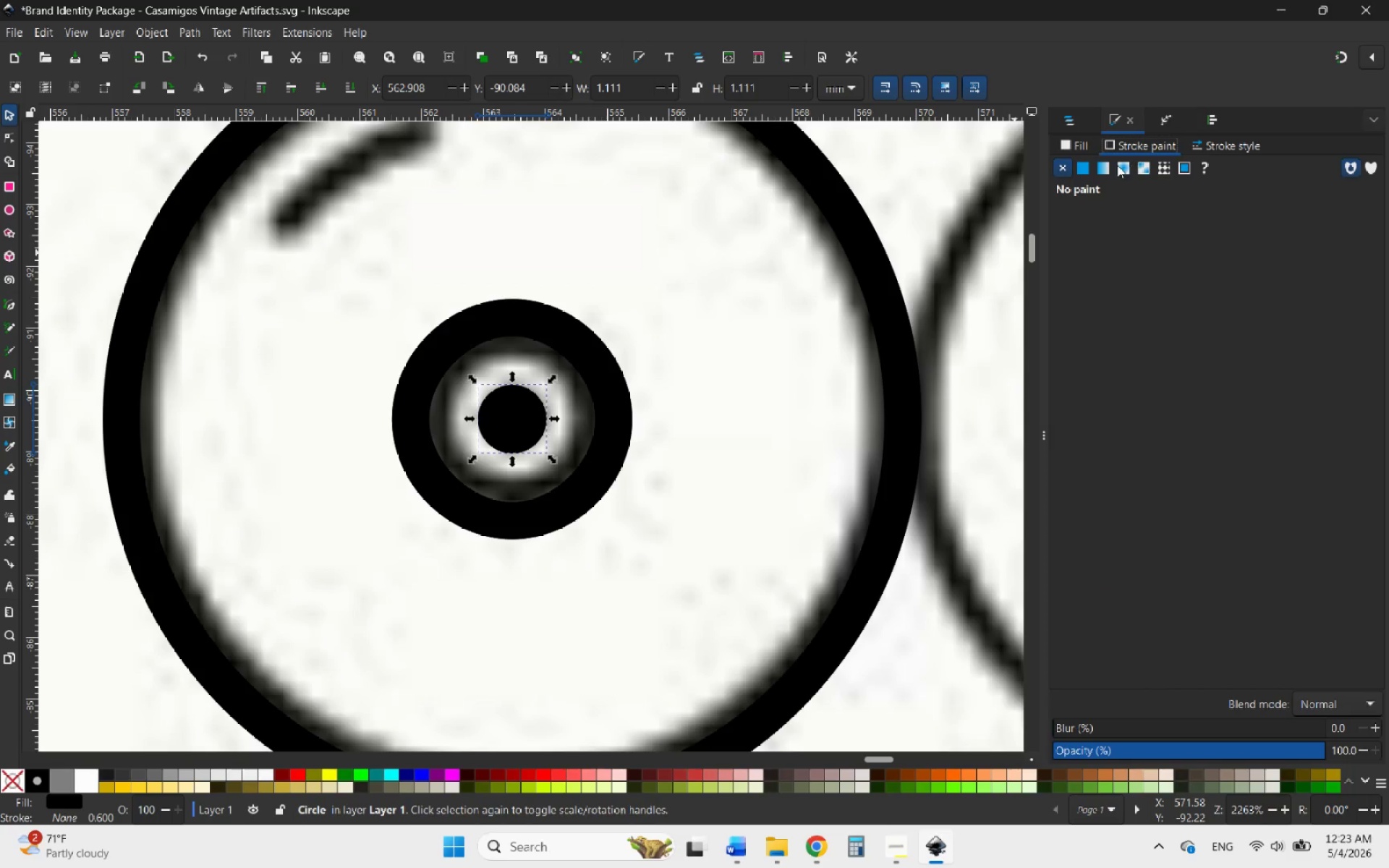 
left_click([1064, 166])
 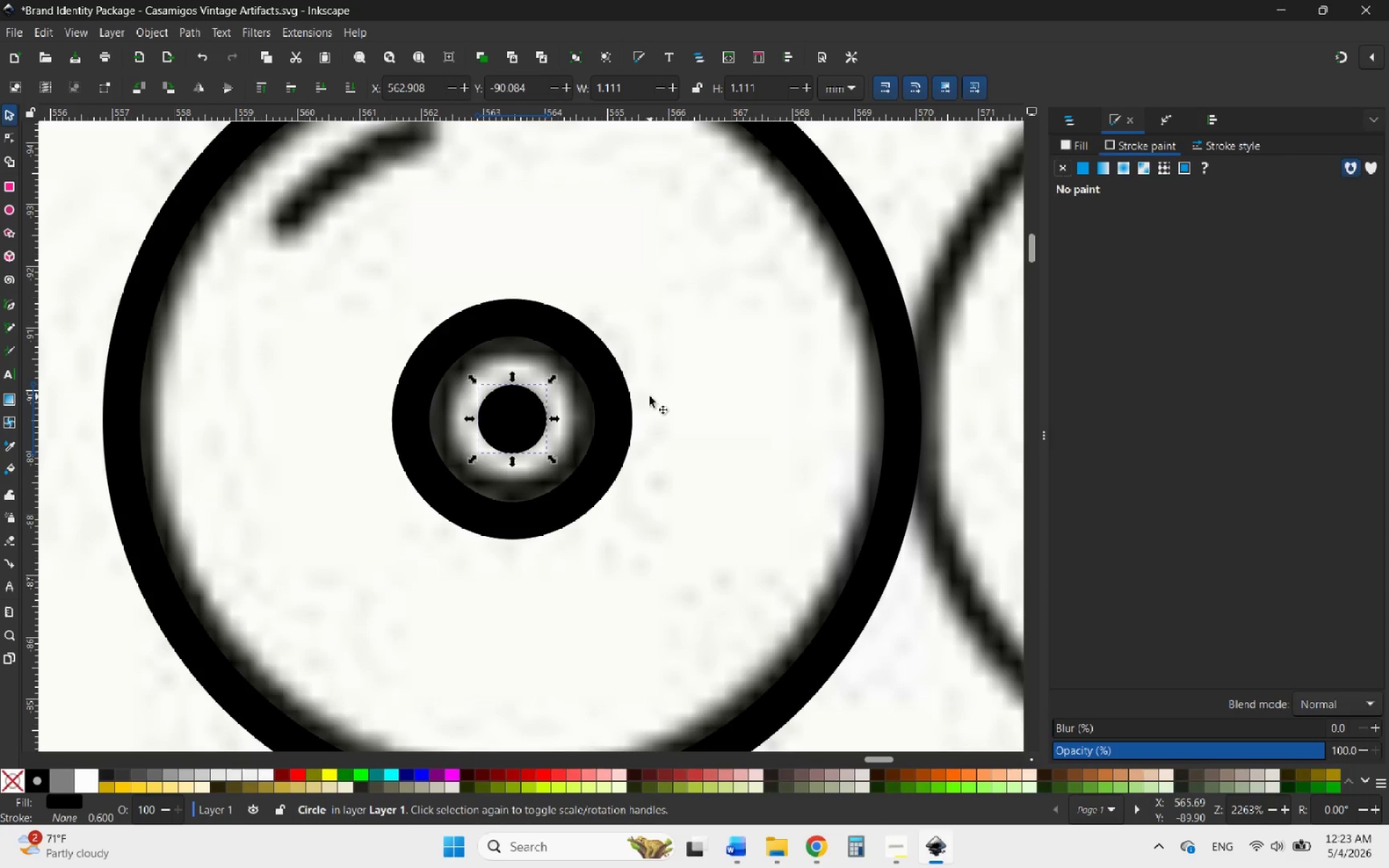 
hold_key(key=ControlLeft, duration=0.89)
scroll: coordinate [541, 360], scroll_direction: down, amount: 3.0
 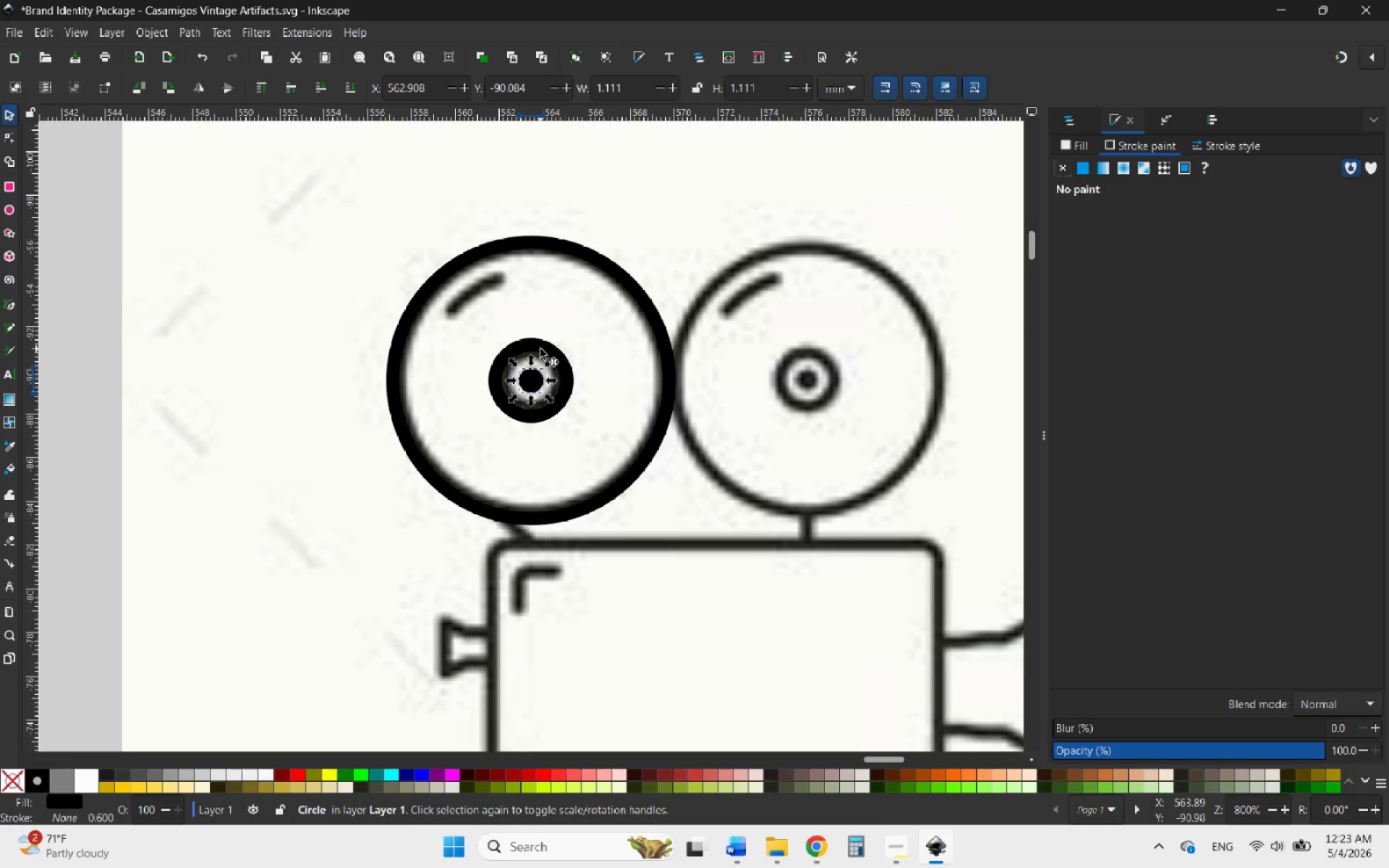 
hold_key(key=ShiftLeft, duration=2.23)
left_click([540, 349])
 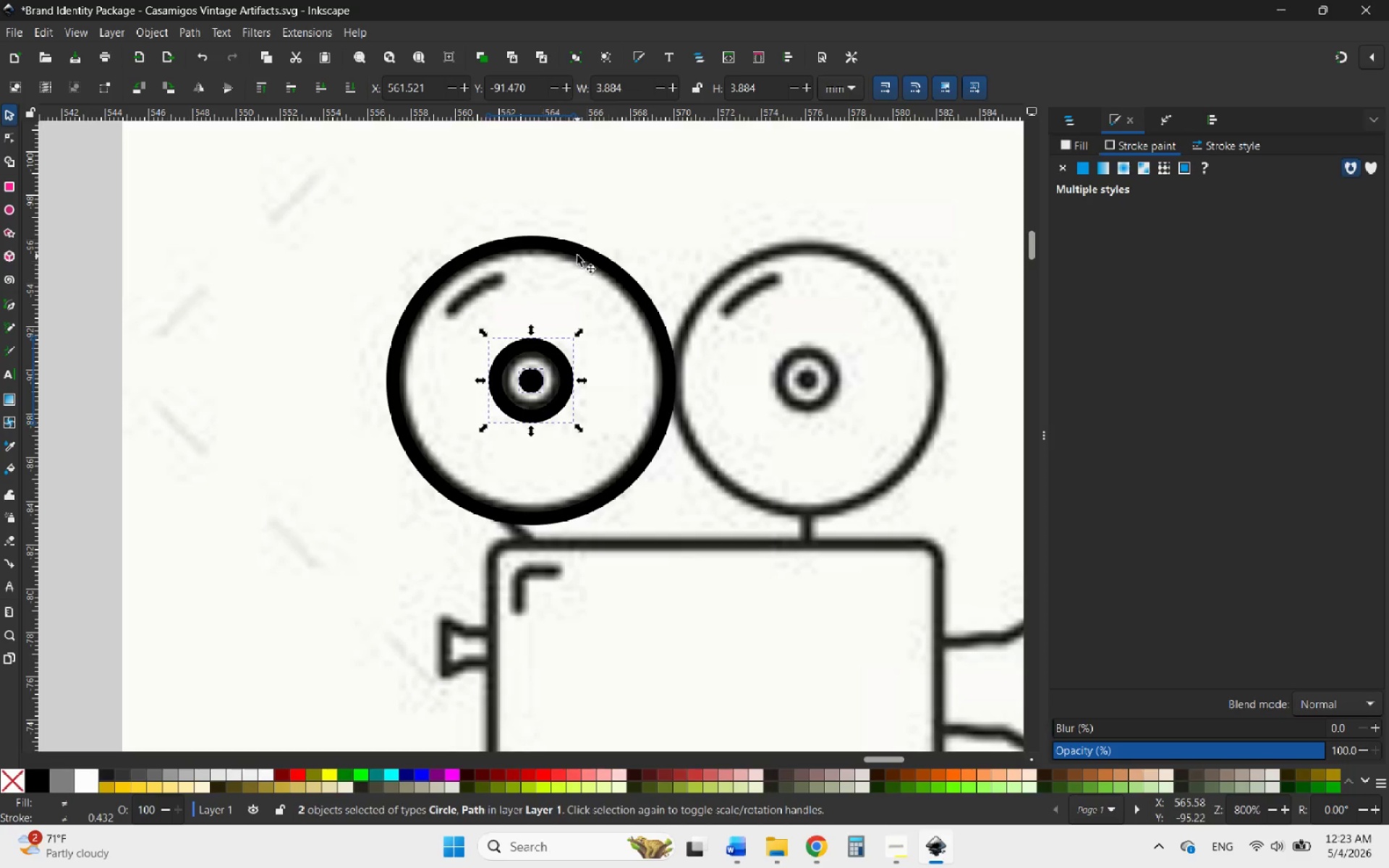 
left_click([579, 254])
 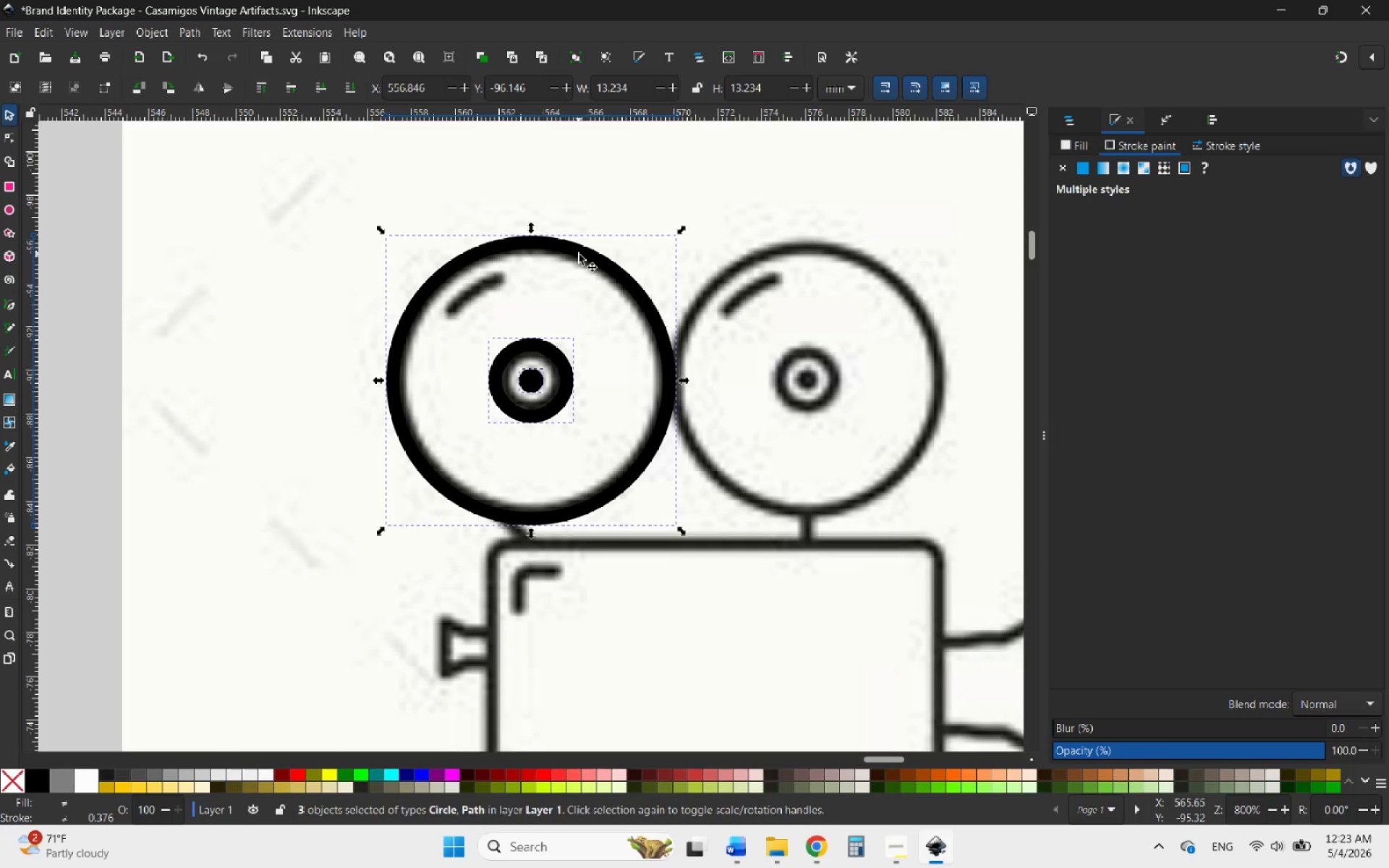 
right_click([579, 254])
 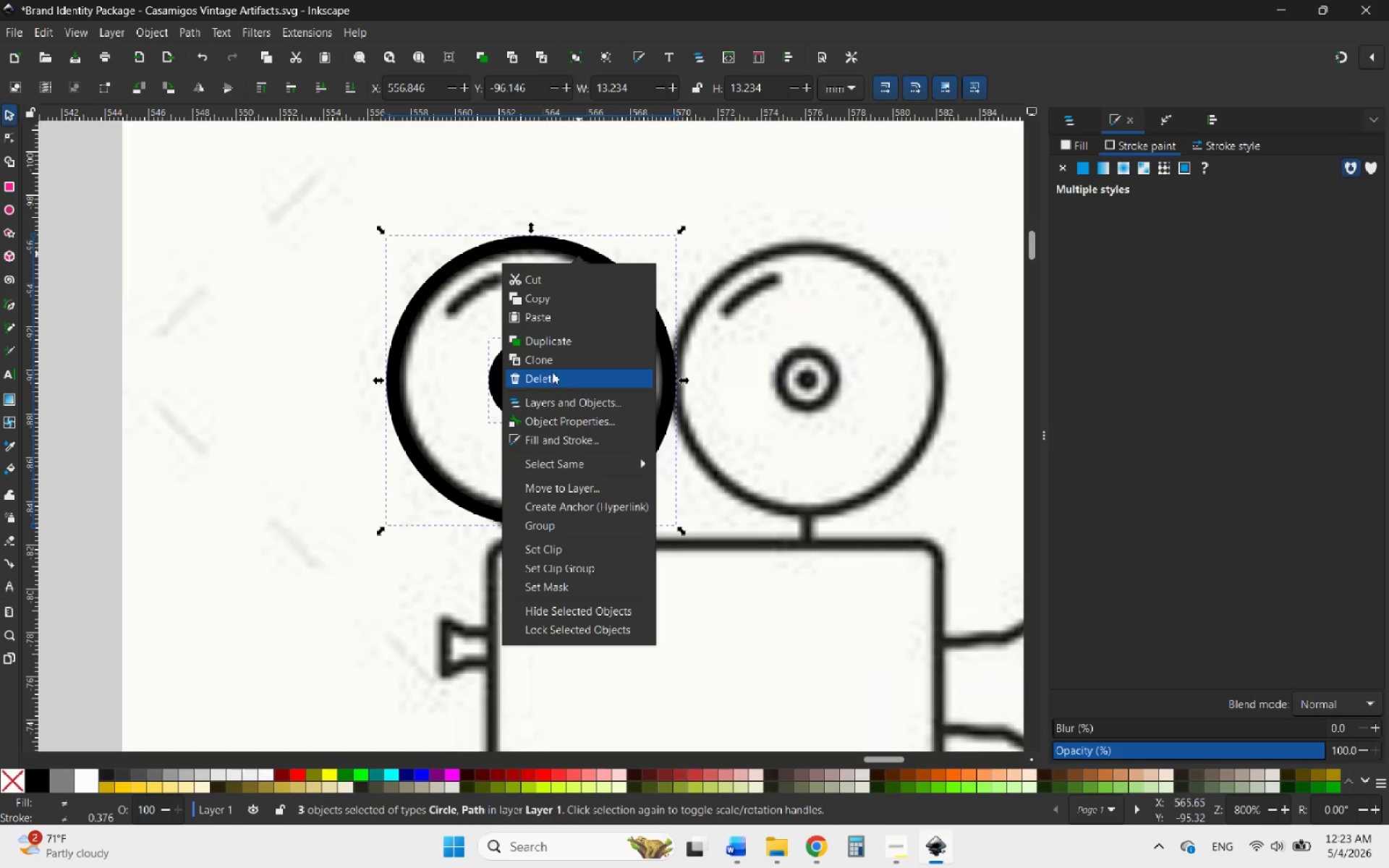 
left_click([566, 345])
 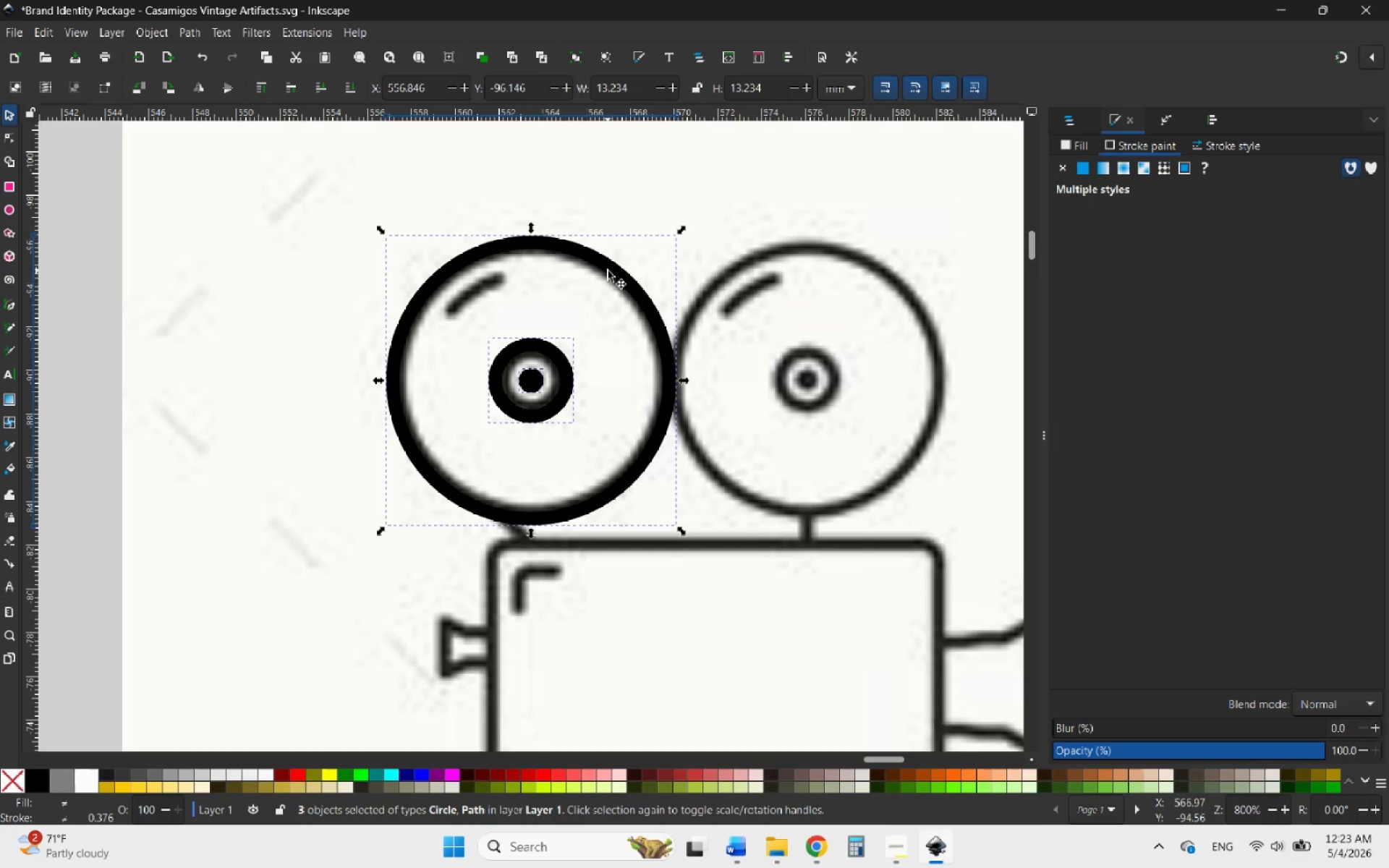 
left_click_drag(start_coordinate=[608, 271], to_coordinate=[921, 280])
 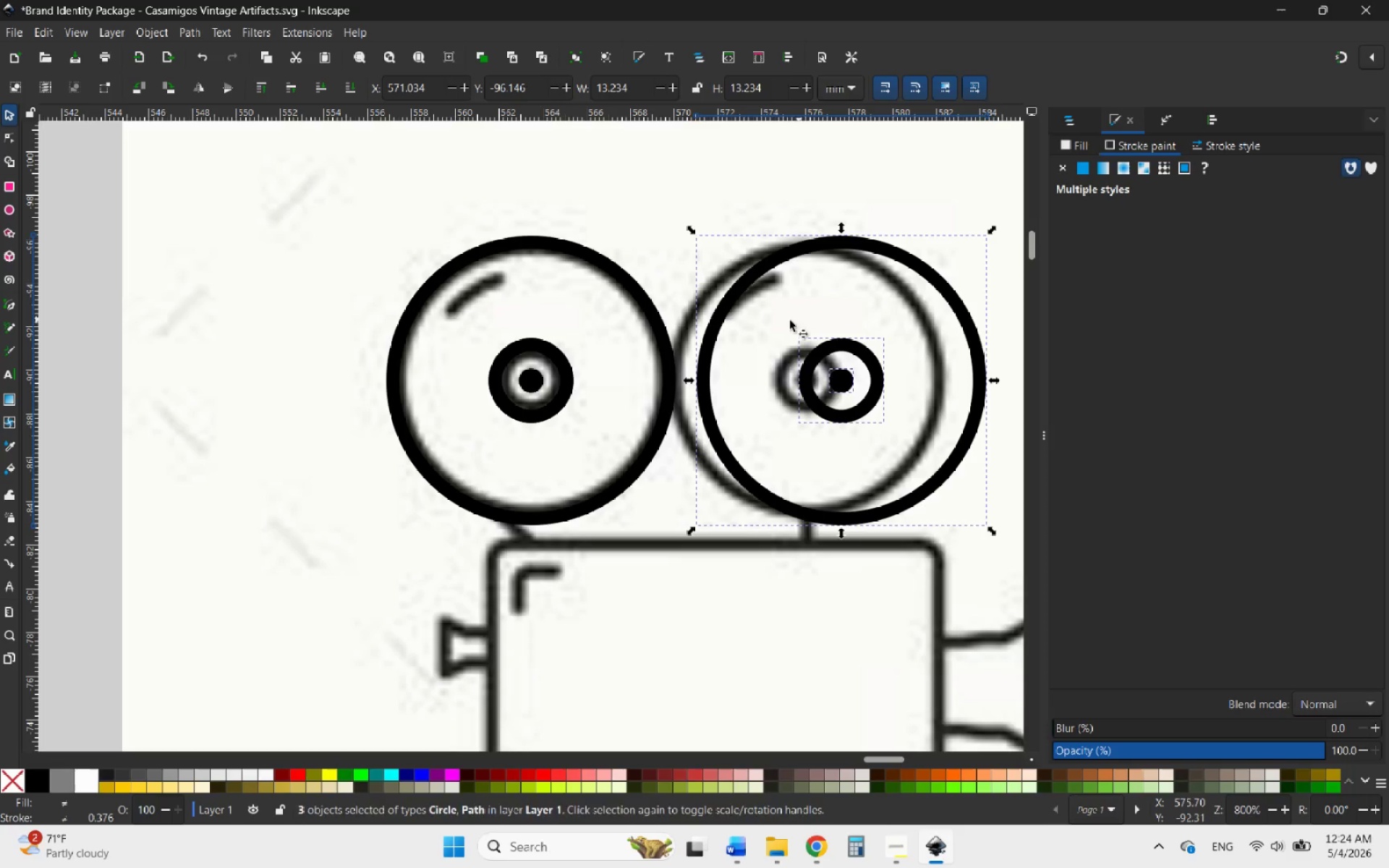 
hold_key(key=ControlLeft, duration=12.02)
 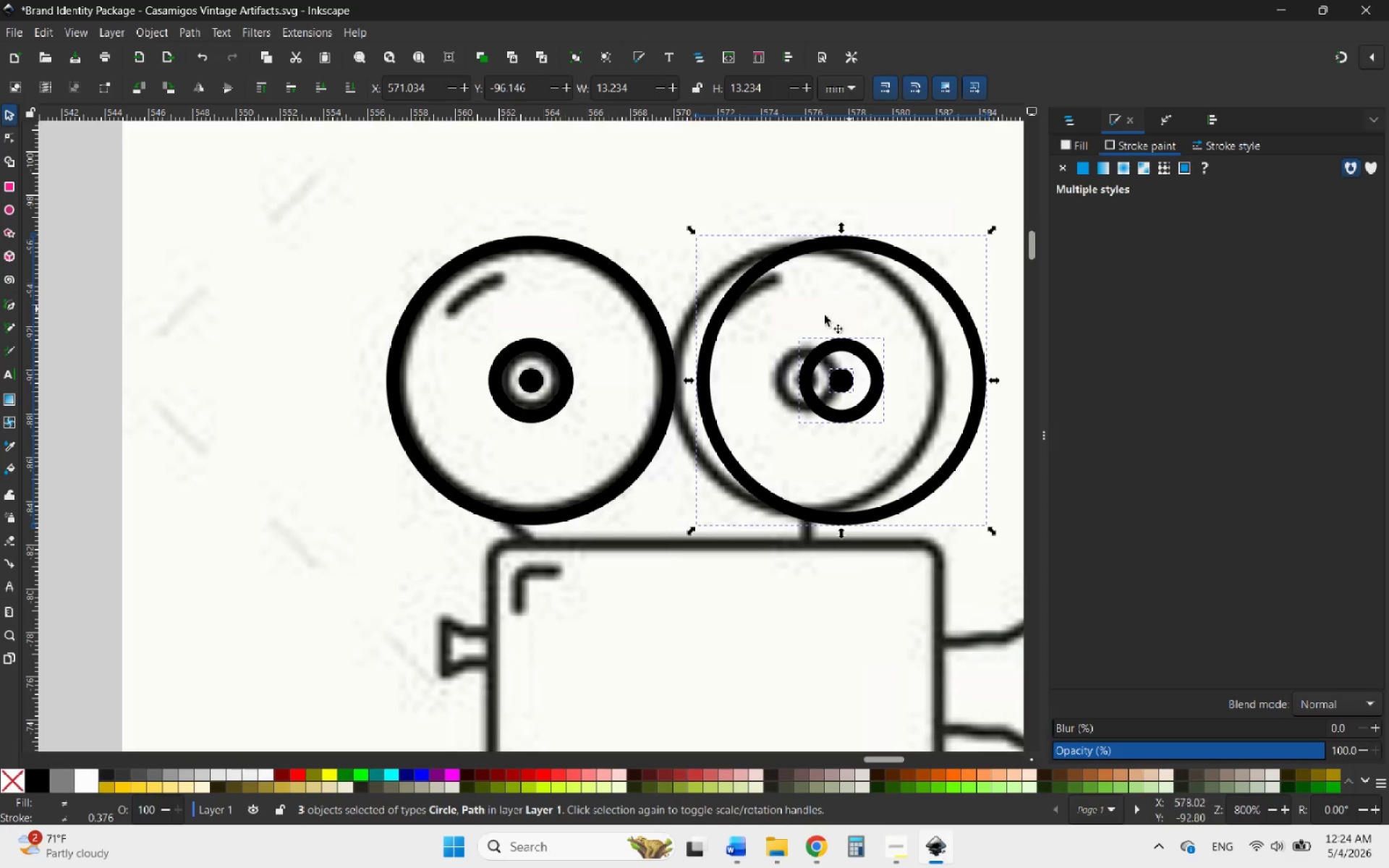 
hold_key(key=ControlLeft, duration=2.39)
scroll: coordinate [766, 323], scroll_direction: down, amount: 6.0
 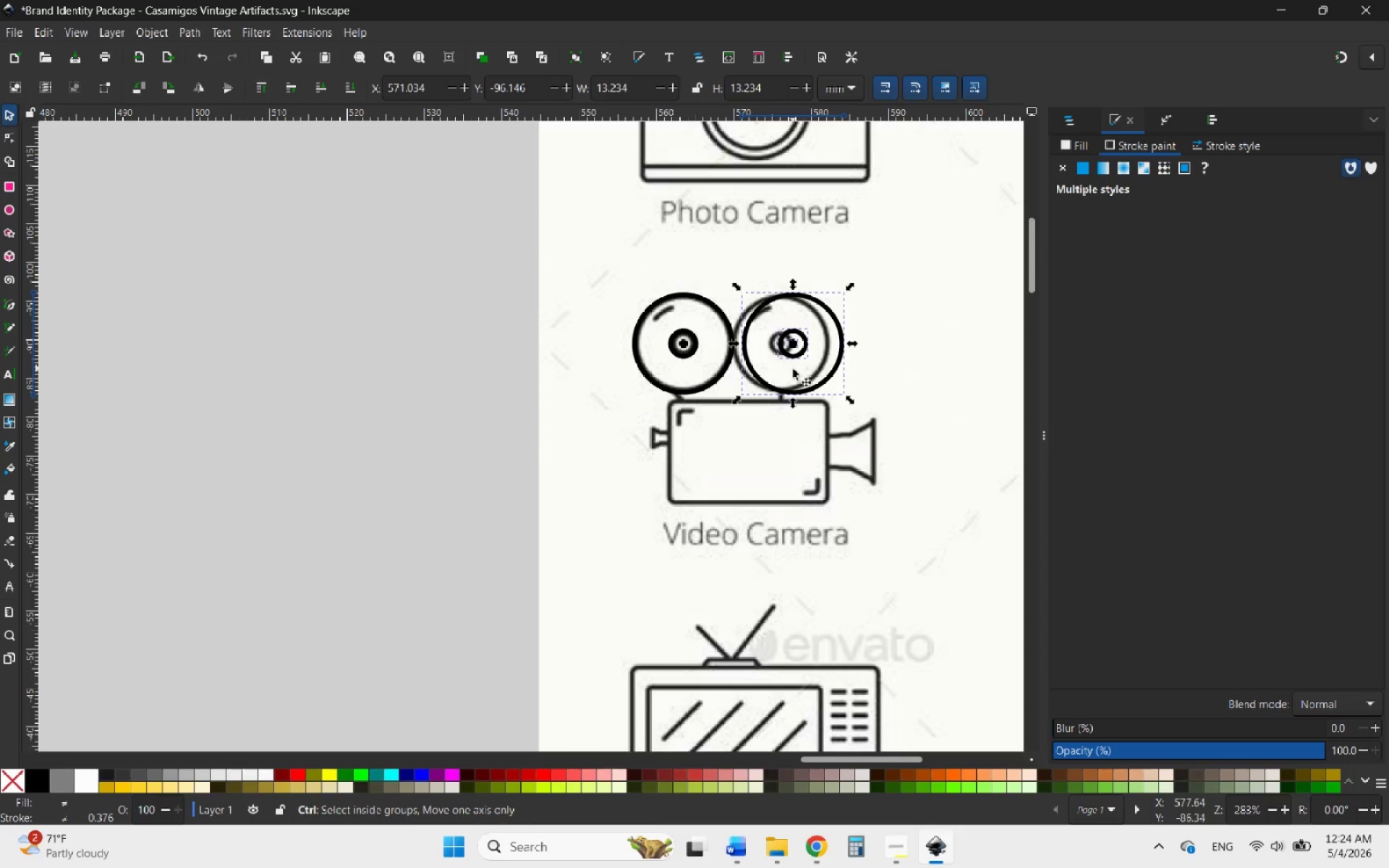 
scroll: coordinate [803, 375], scroll_direction: up, amount: 1.0
 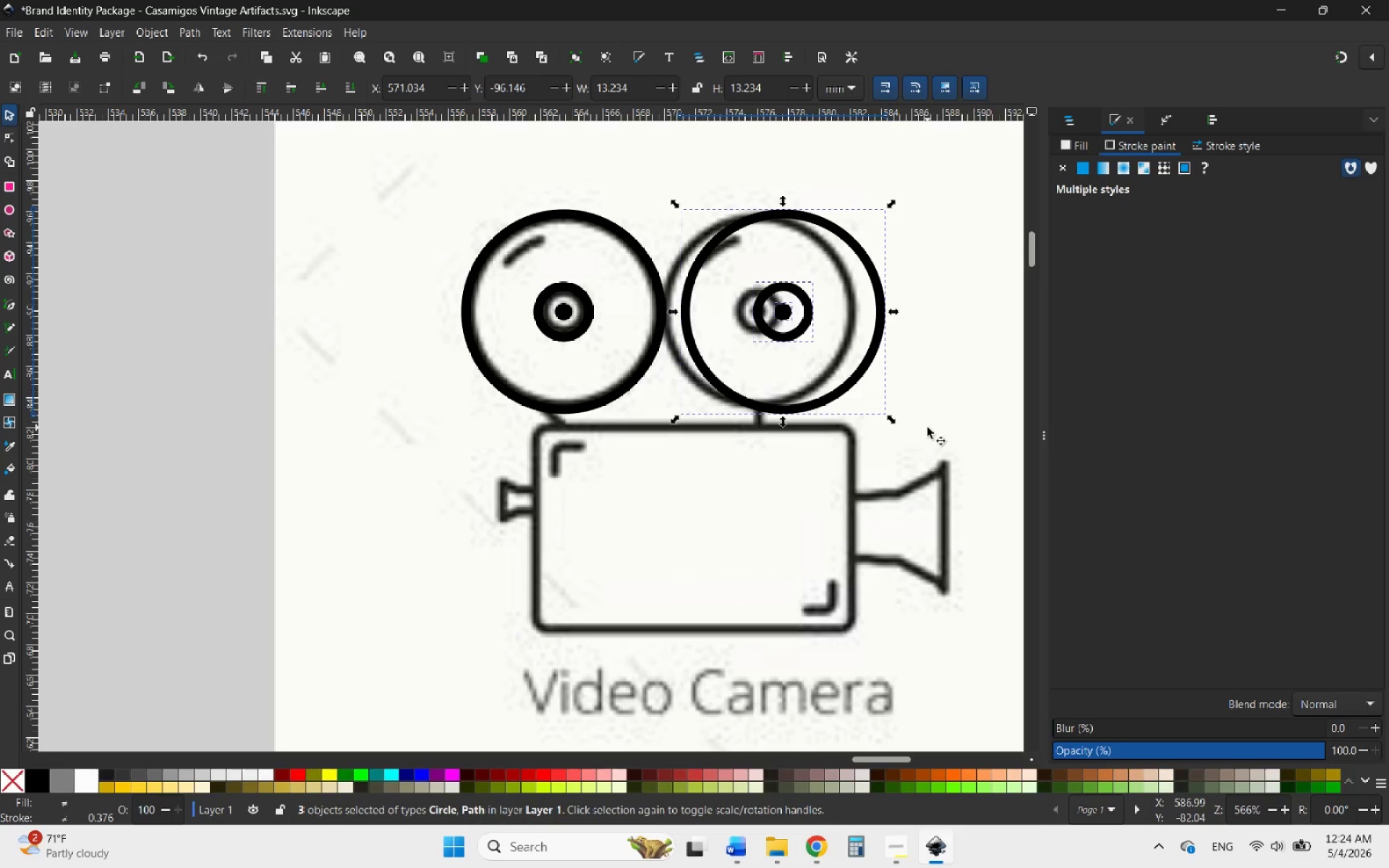 
hold_key(key=ControlLeft, duration=1.08)
scroll: coordinate [668, 396], scroll_direction: down, amount: 2.0
 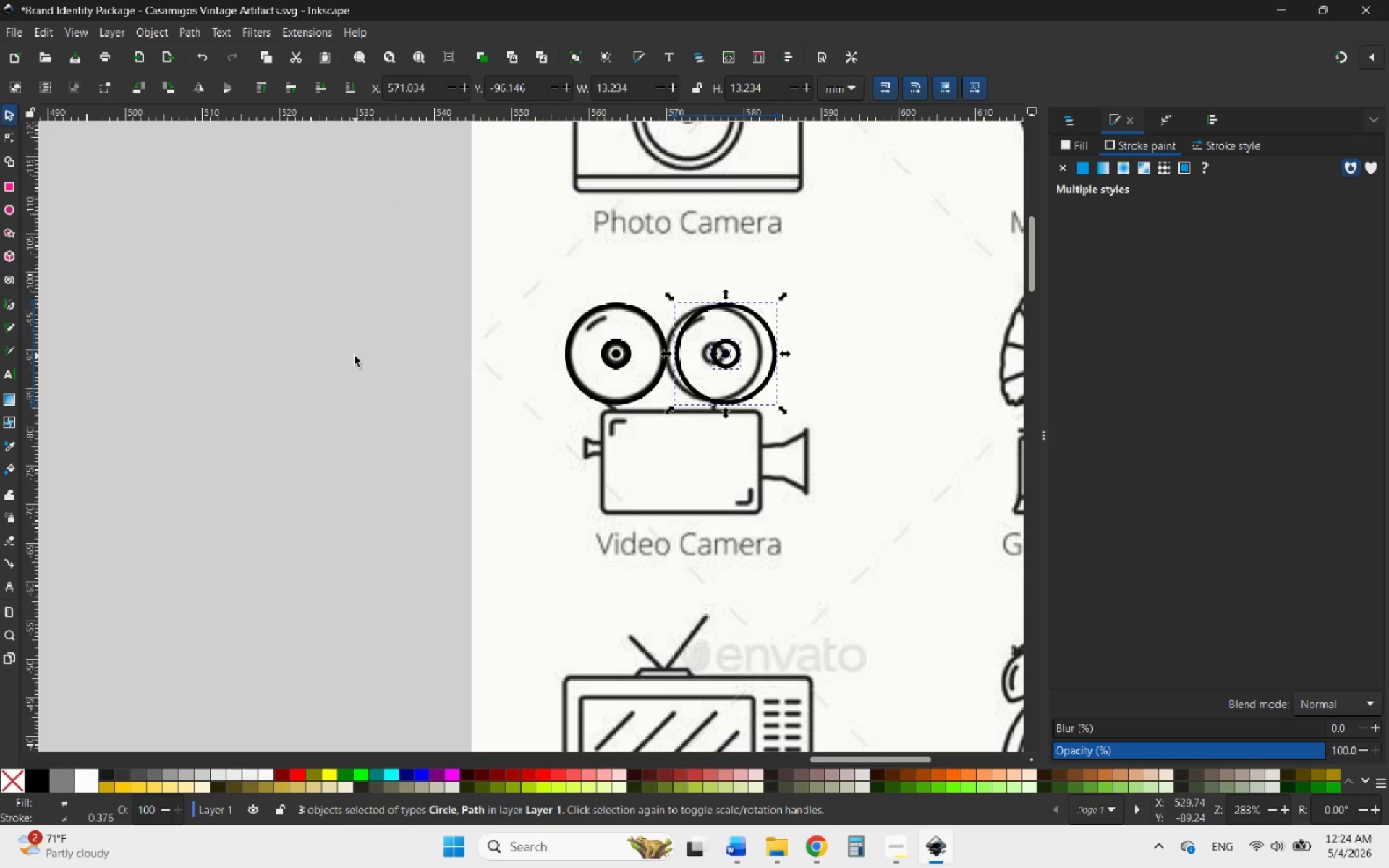 
left_click([350, 356])
 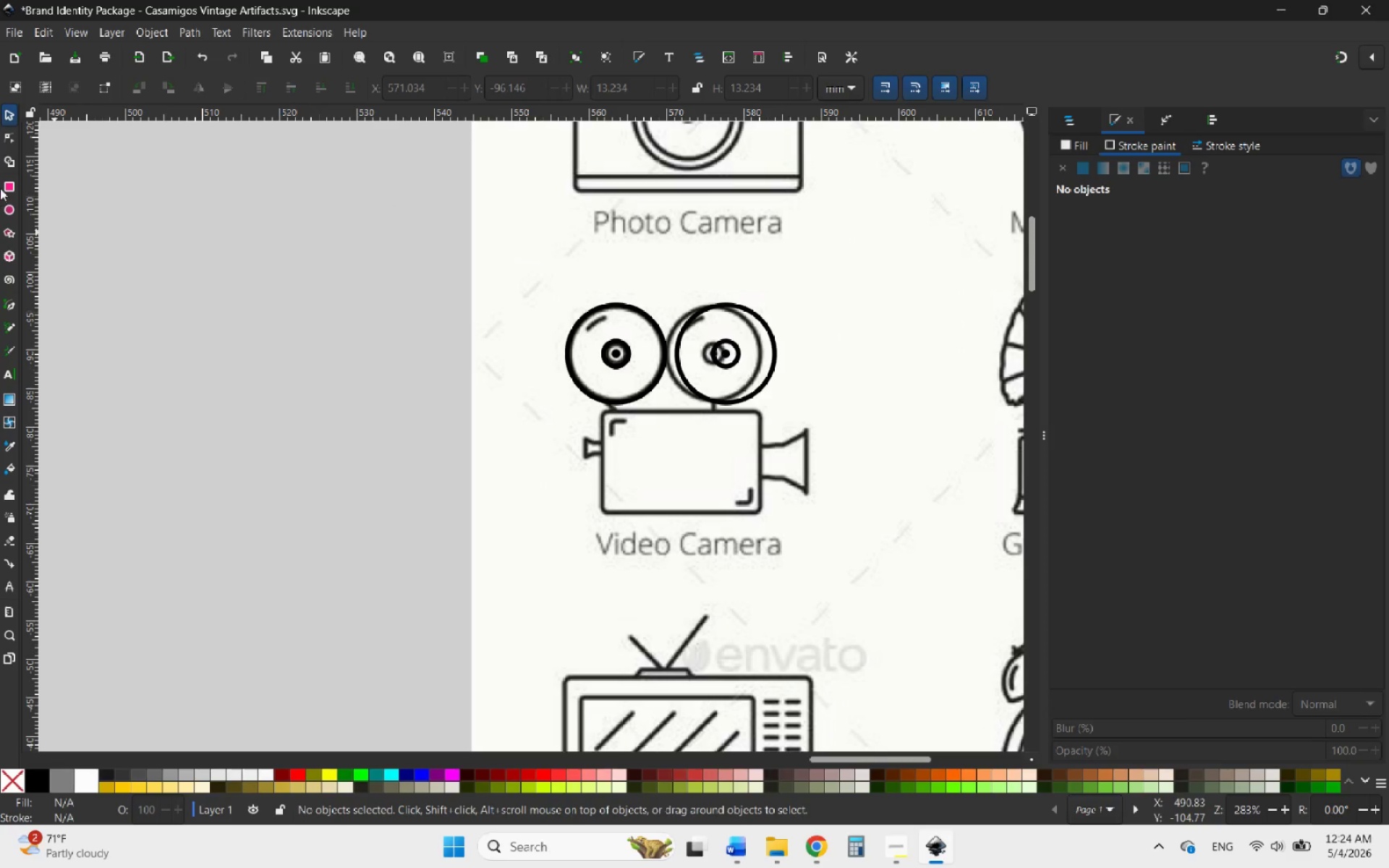 
left_click([10, 185])
 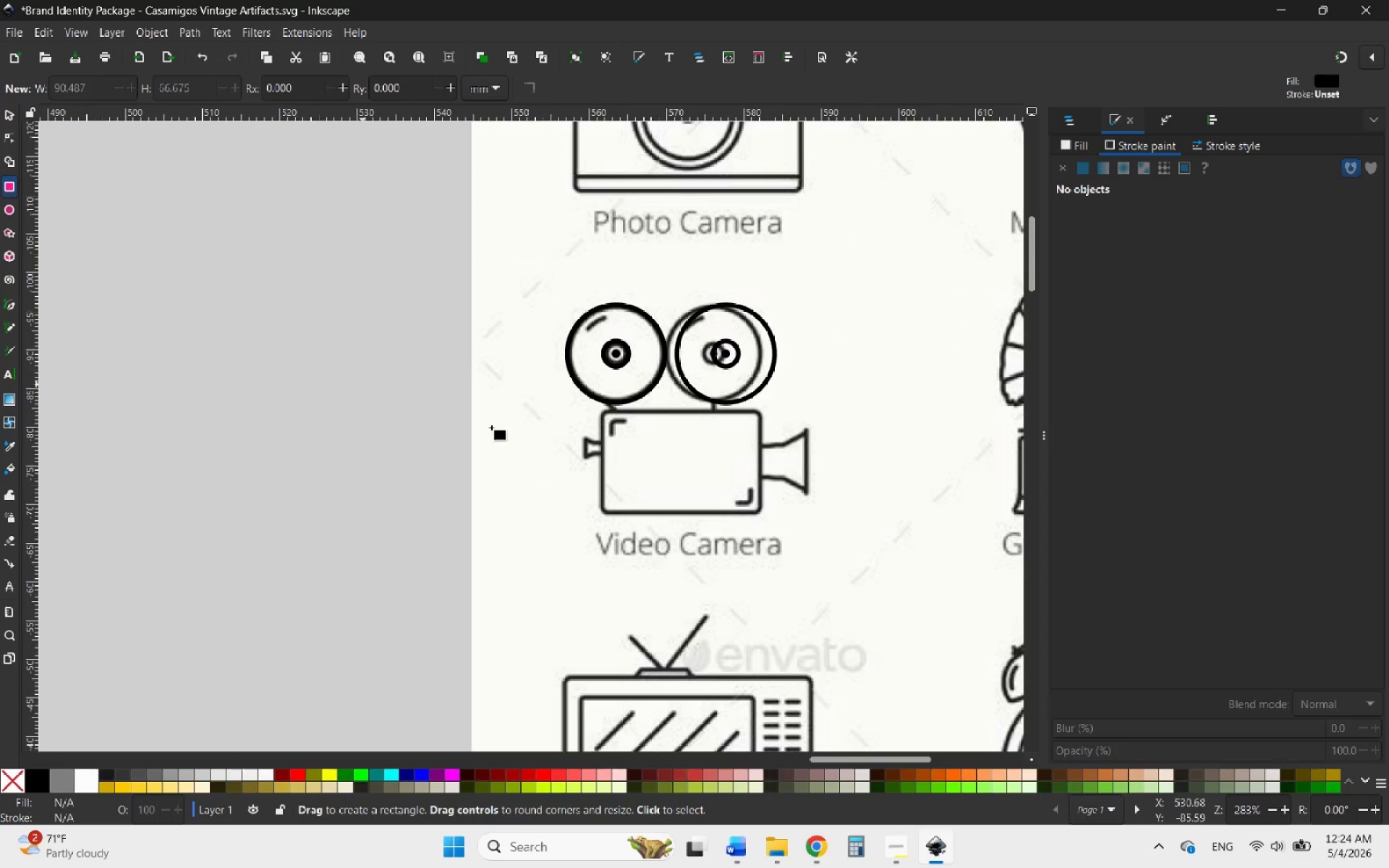 
hold_key(key=ControlLeft, duration=1.58)
scroll: coordinate [729, 460], scroll_direction: up, amount: 2.0
 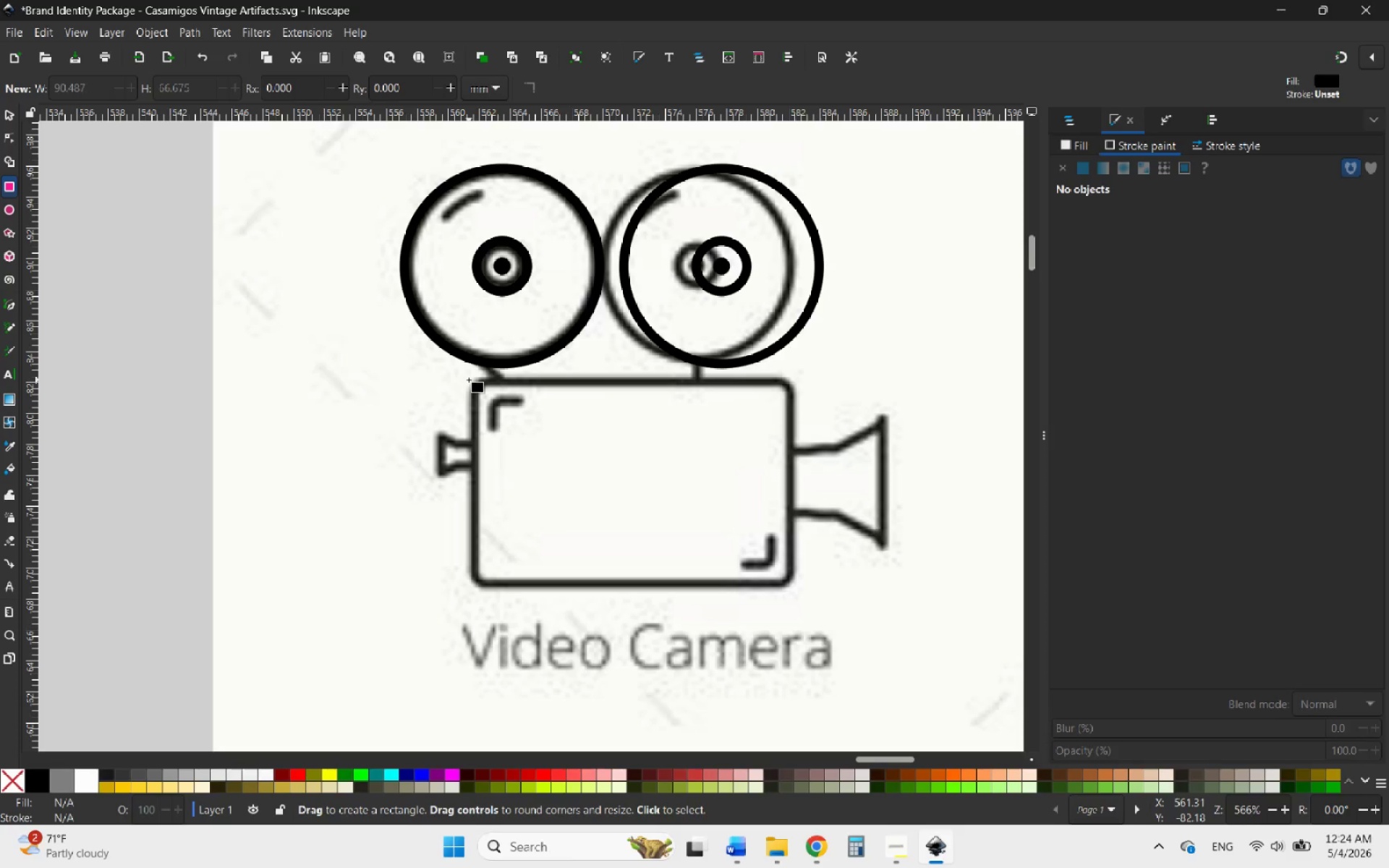 
left_click_drag(start_coordinate=[468, 378], to_coordinate=[794, 588])
 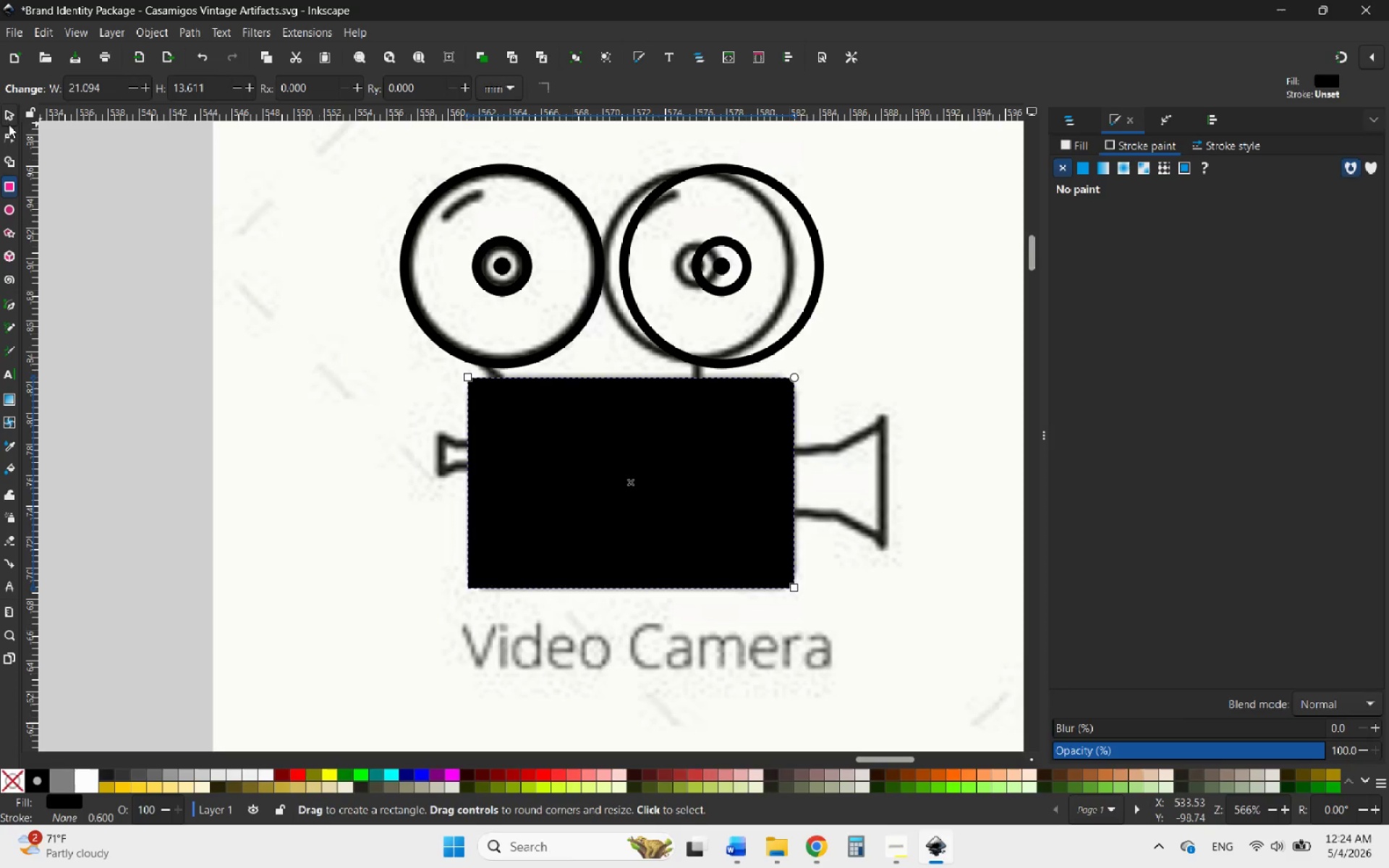 
left_click([9, 133])
 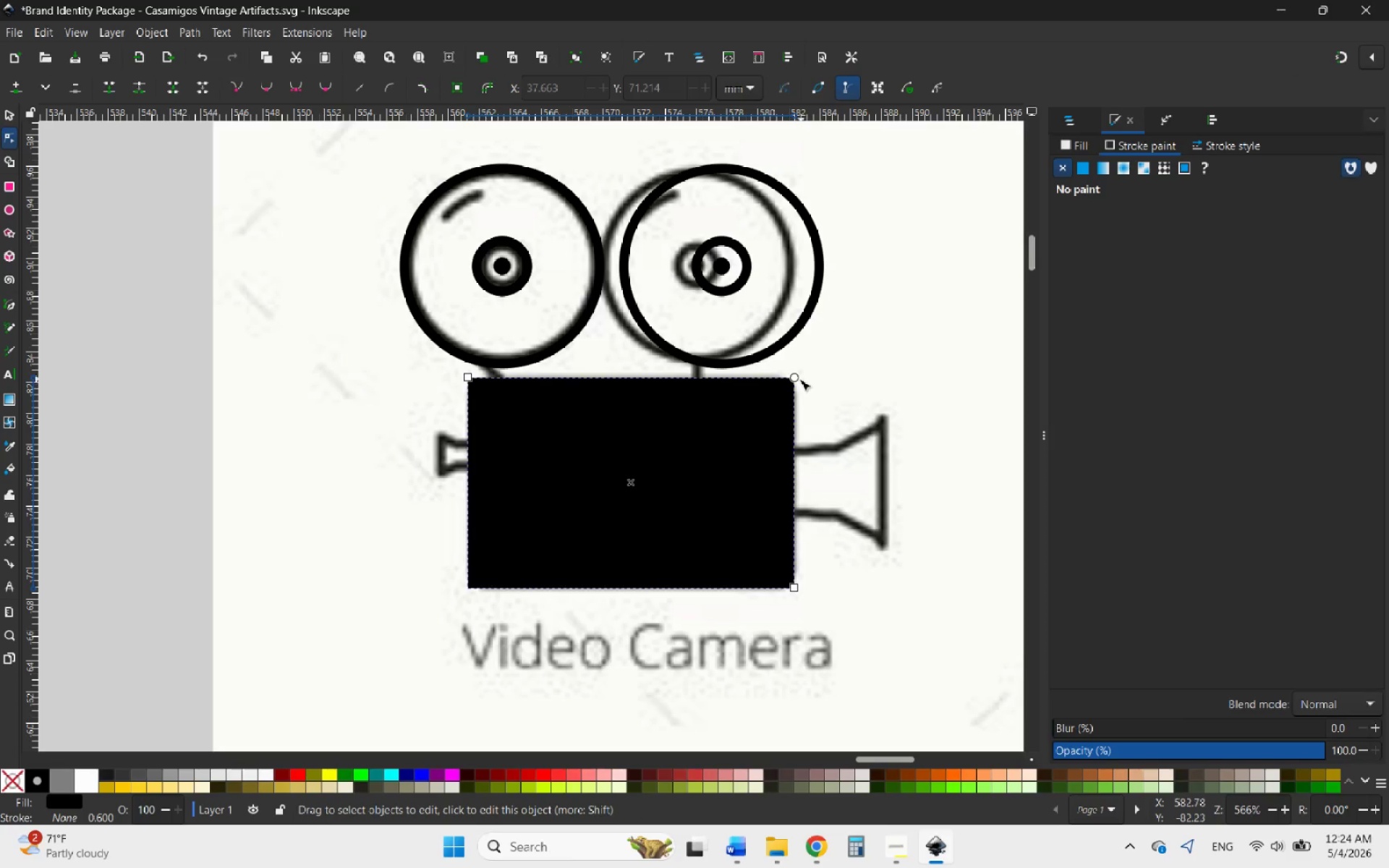 
left_click_drag(start_coordinate=[795, 376], to_coordinate=[862, 409])
 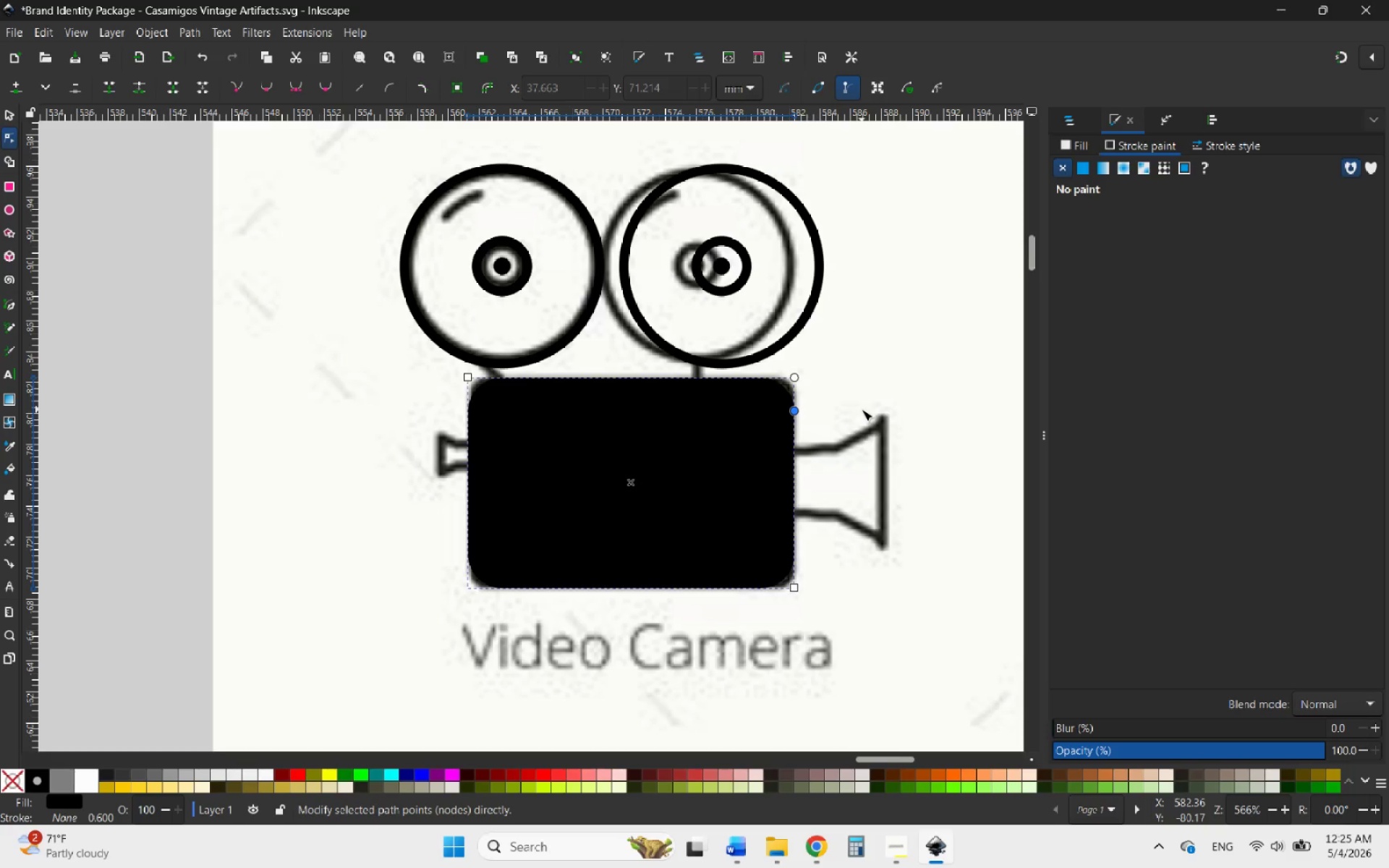 
wait(33.44)
 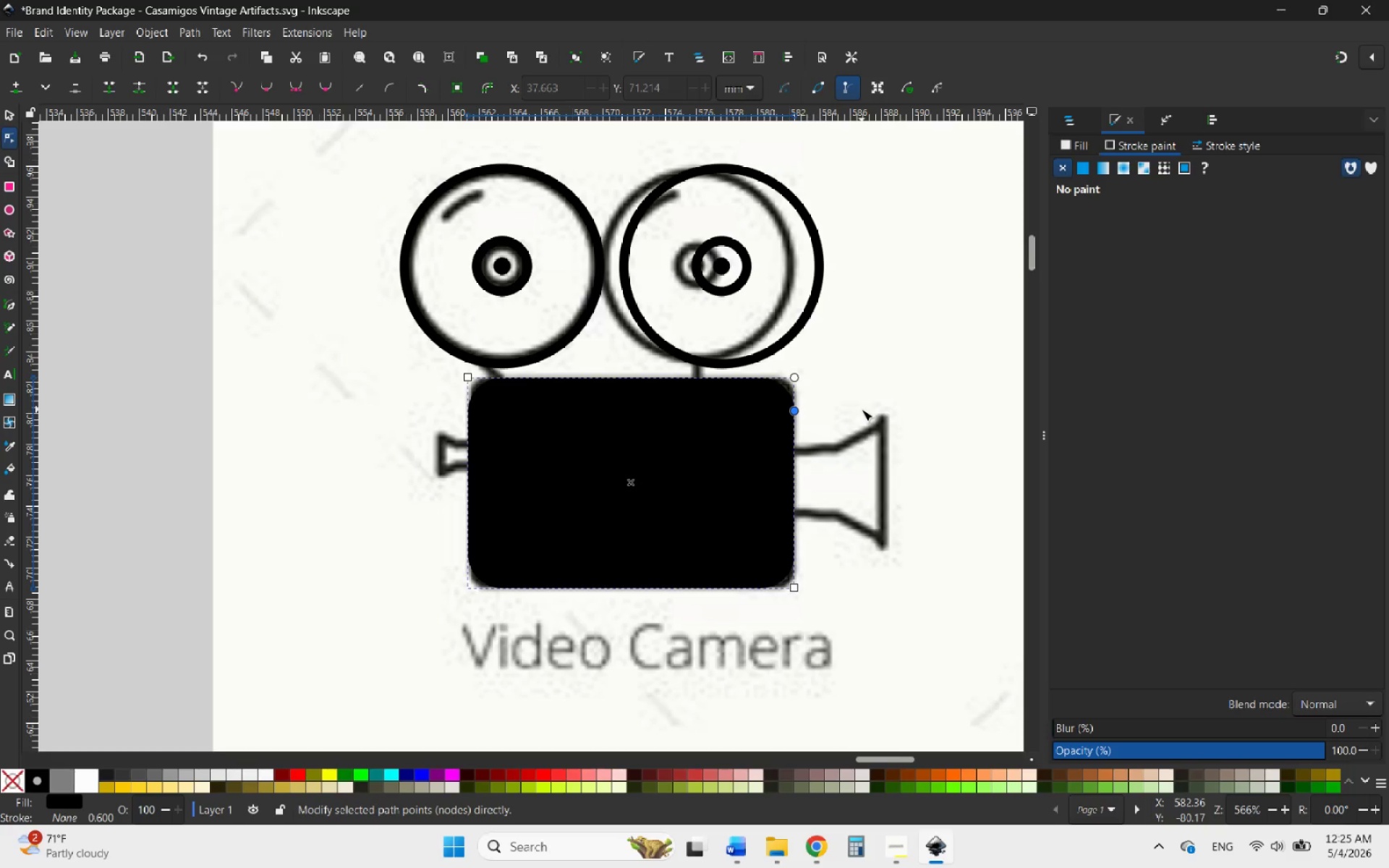 
left_click([10, 116])
 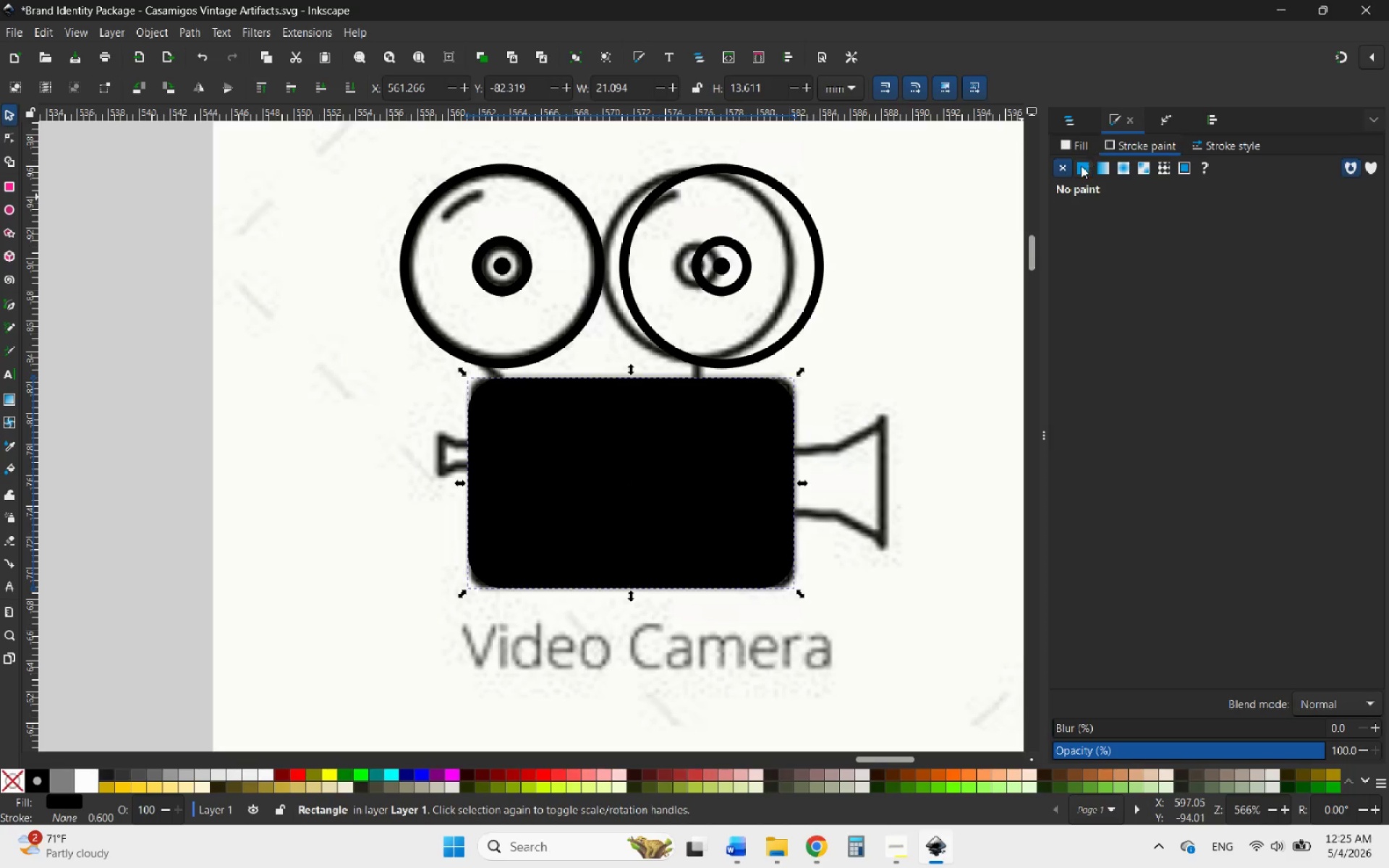 
left_click([1074, 149])
 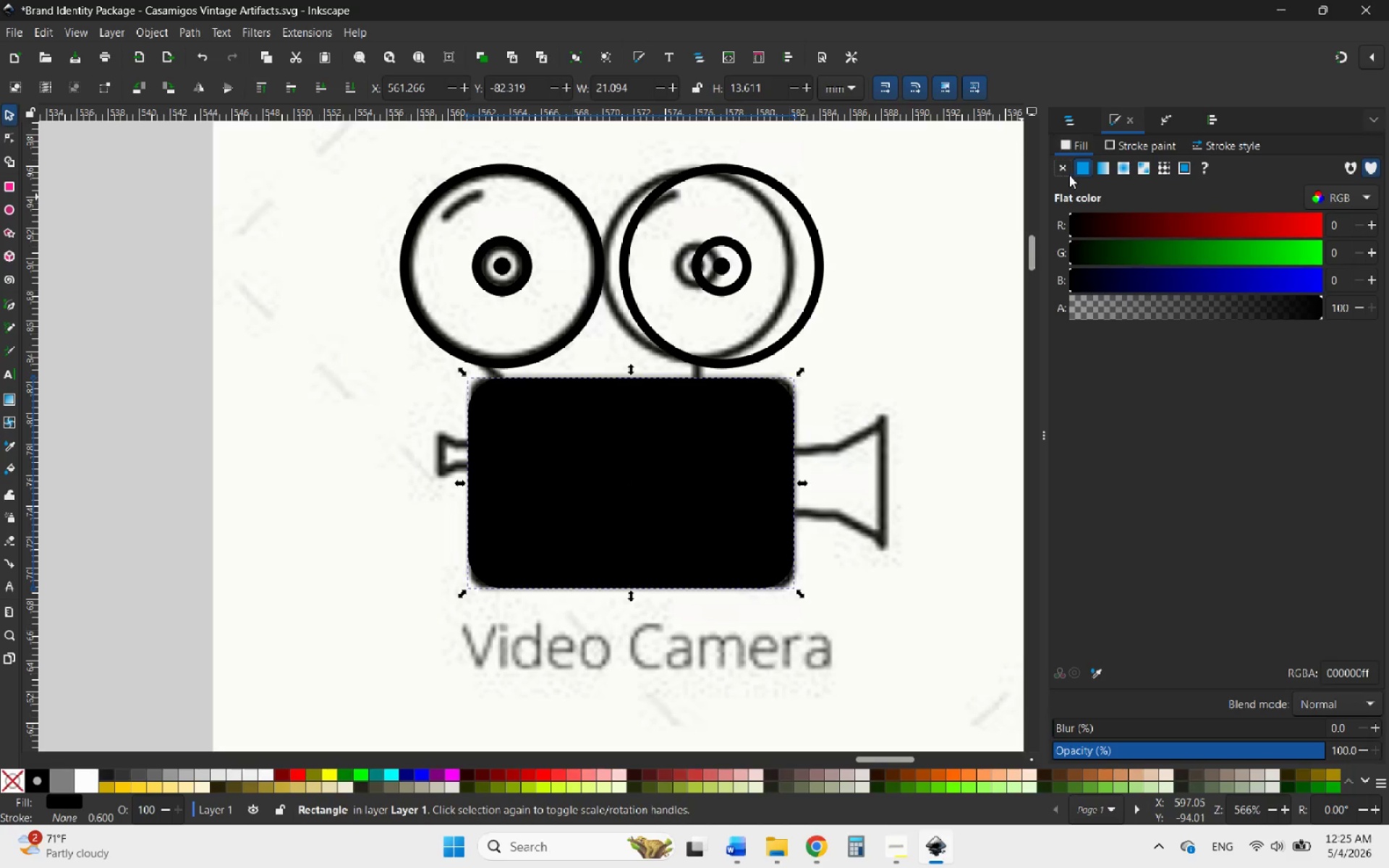 
left_click([1063, 171])
 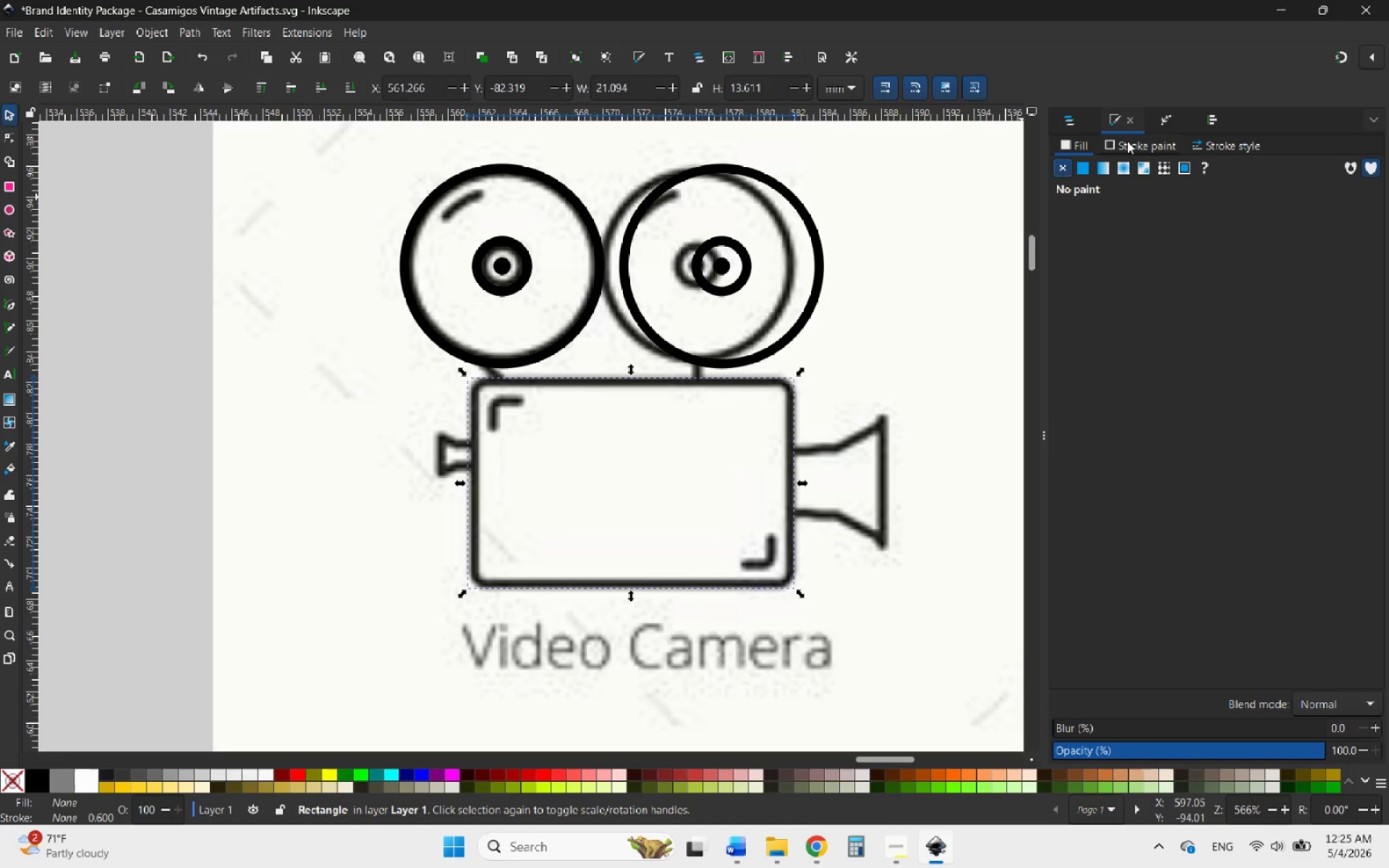 
left_click([1127, 141])
 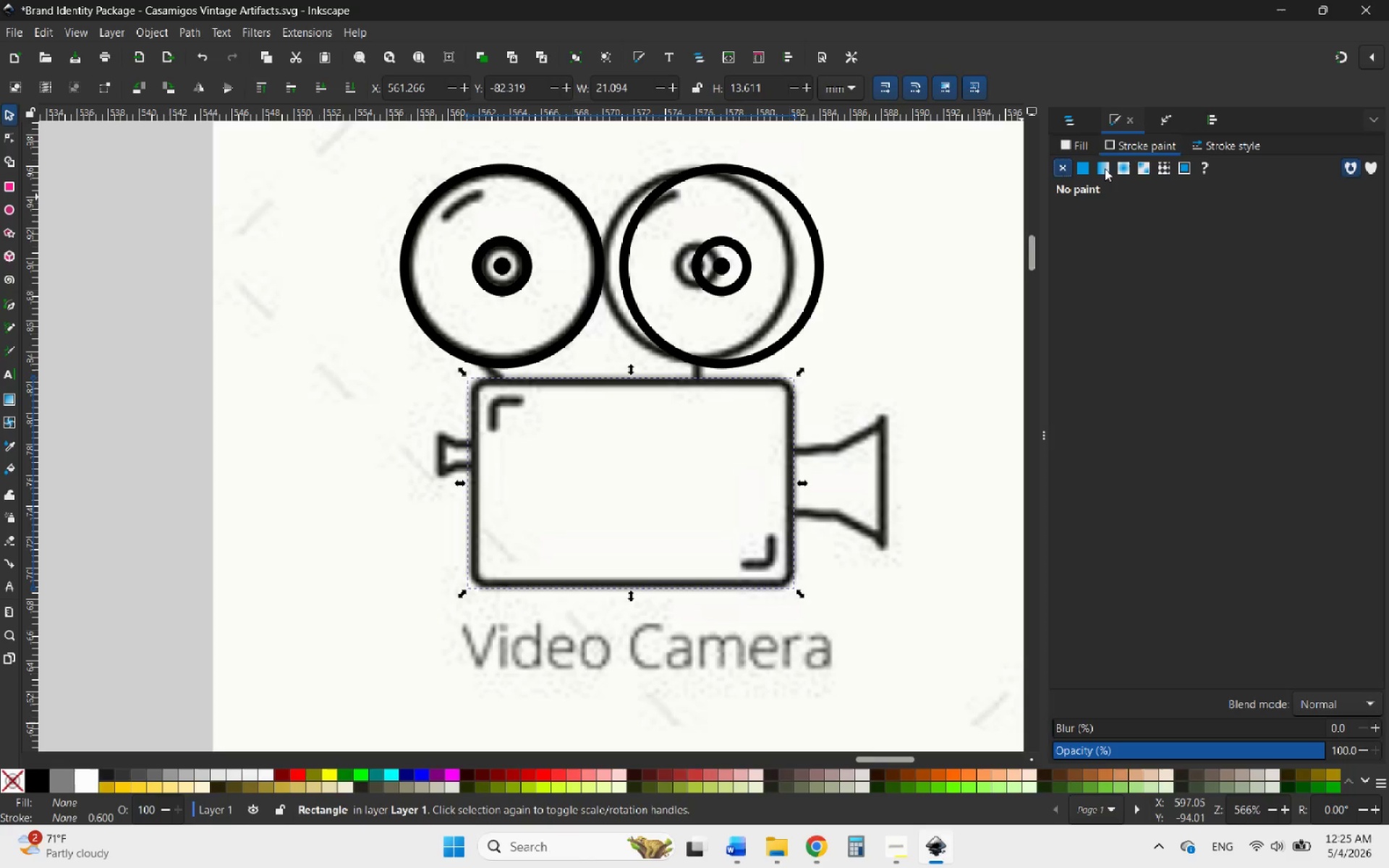 
left_click([1085, 163])
 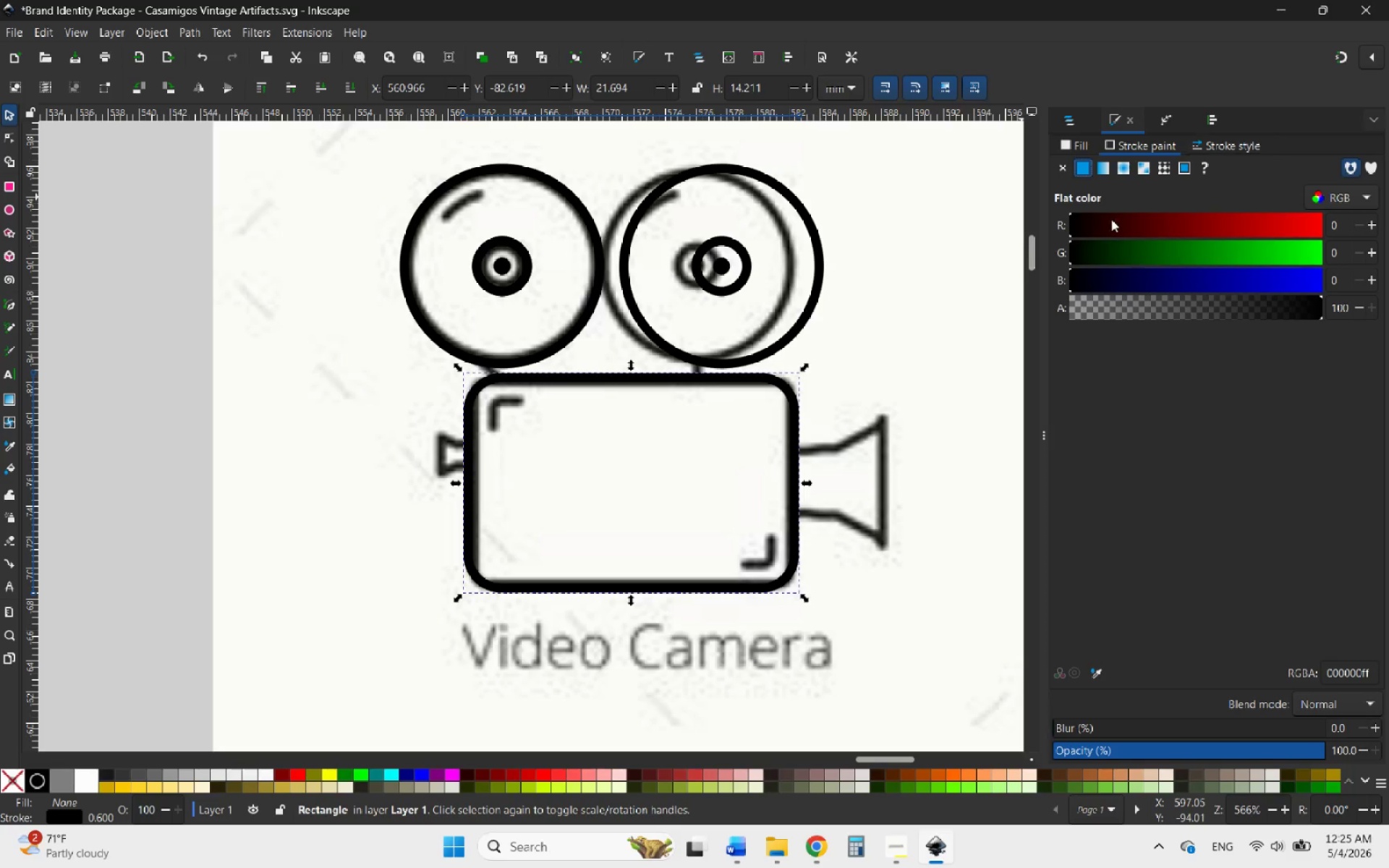 
left_click_drag(start_coordinate=[631, 367], to_coordinate=[634, 367])
 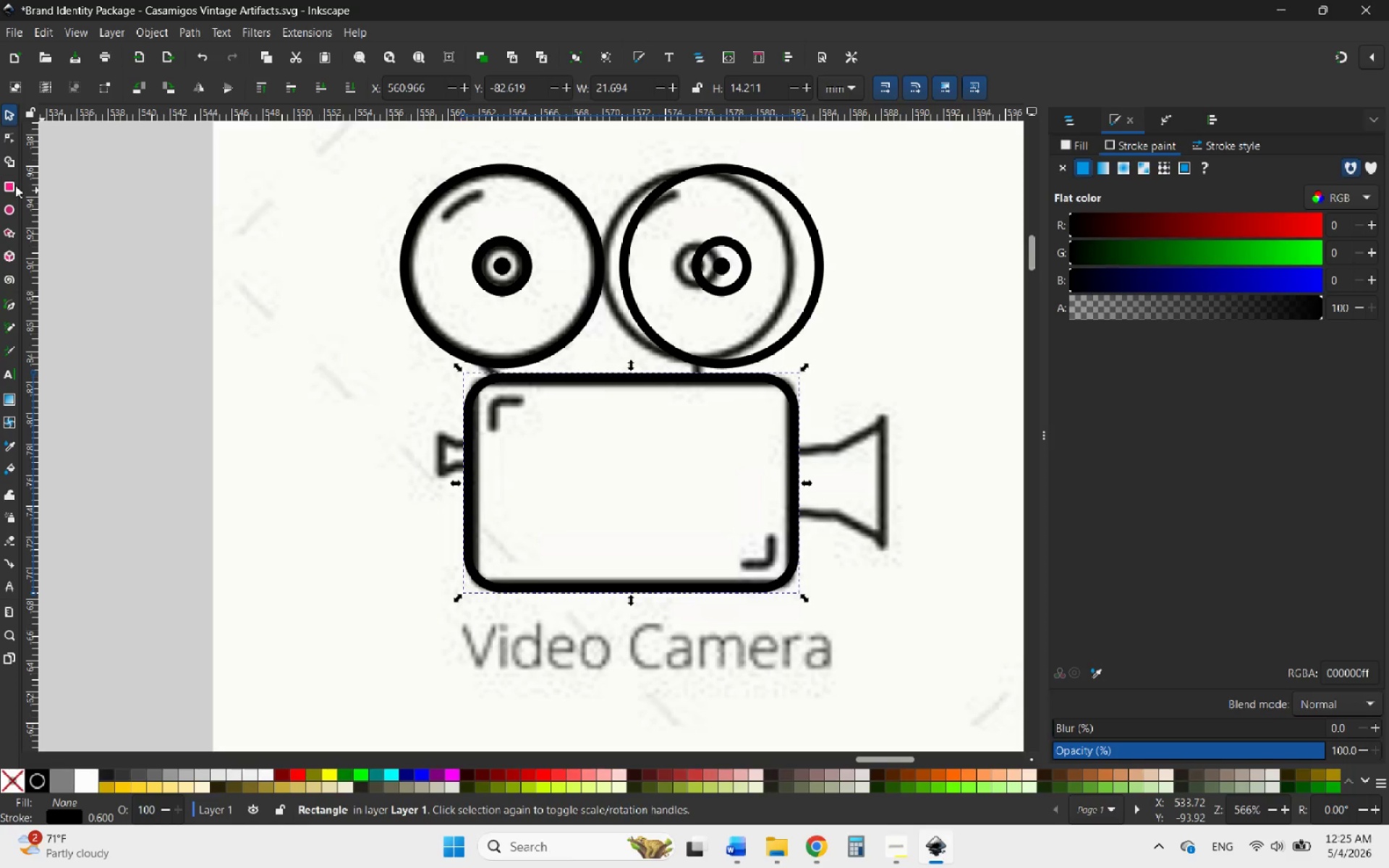 
wait(7.84)
 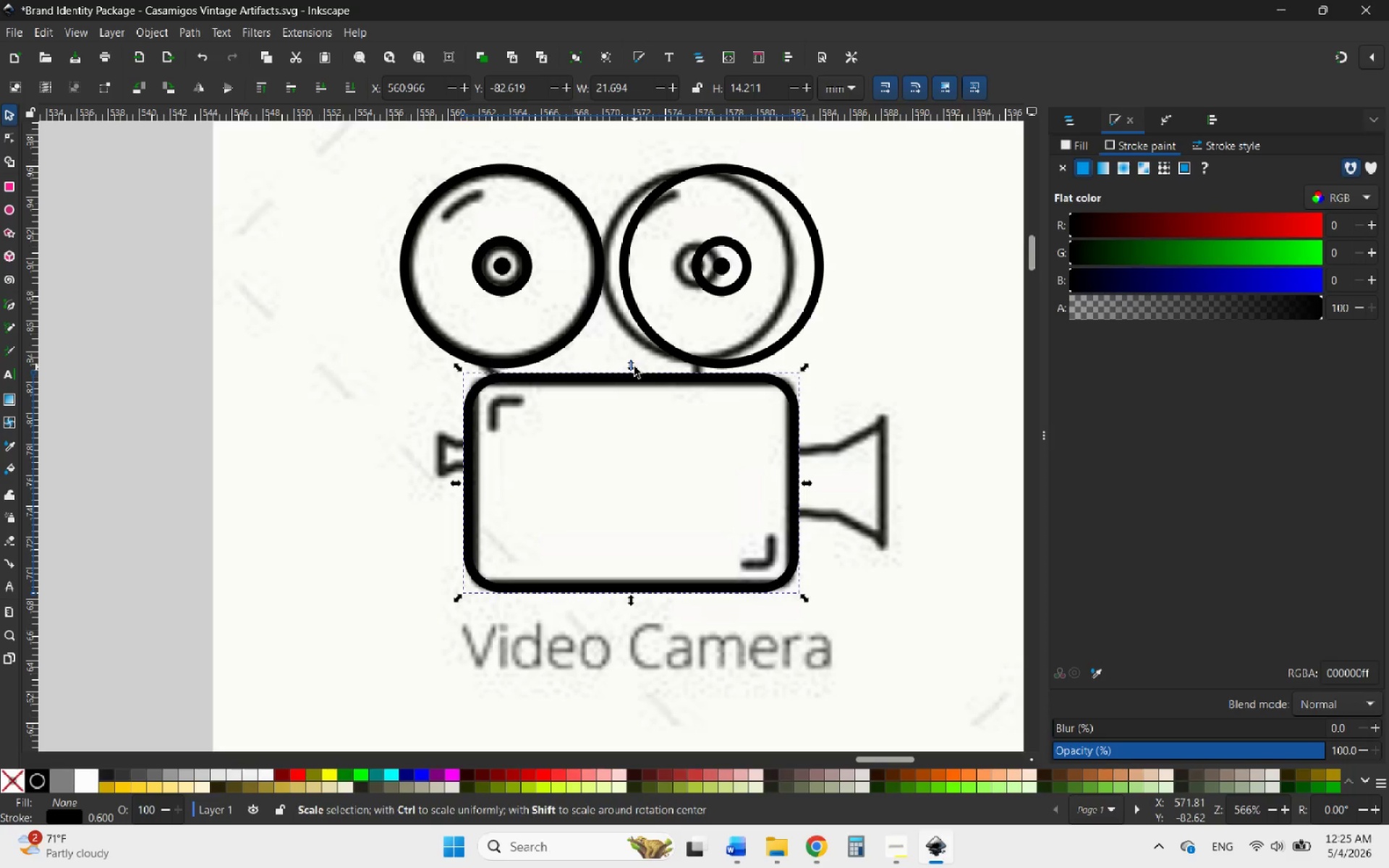 
left_click([7, 184])
 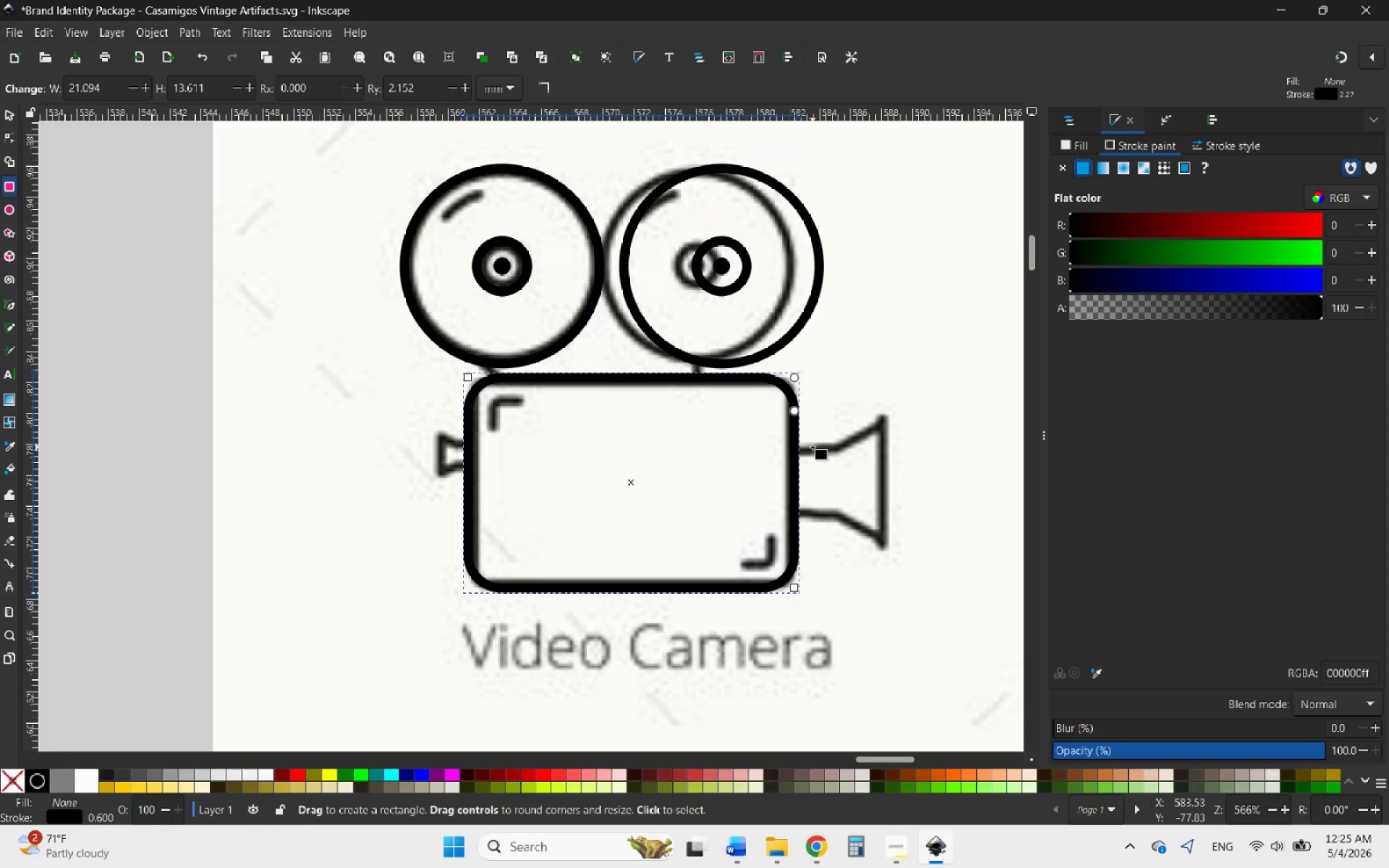 
left_click_drag(start_coordinate=[809, 447], to_coordinate=[849, 512])
 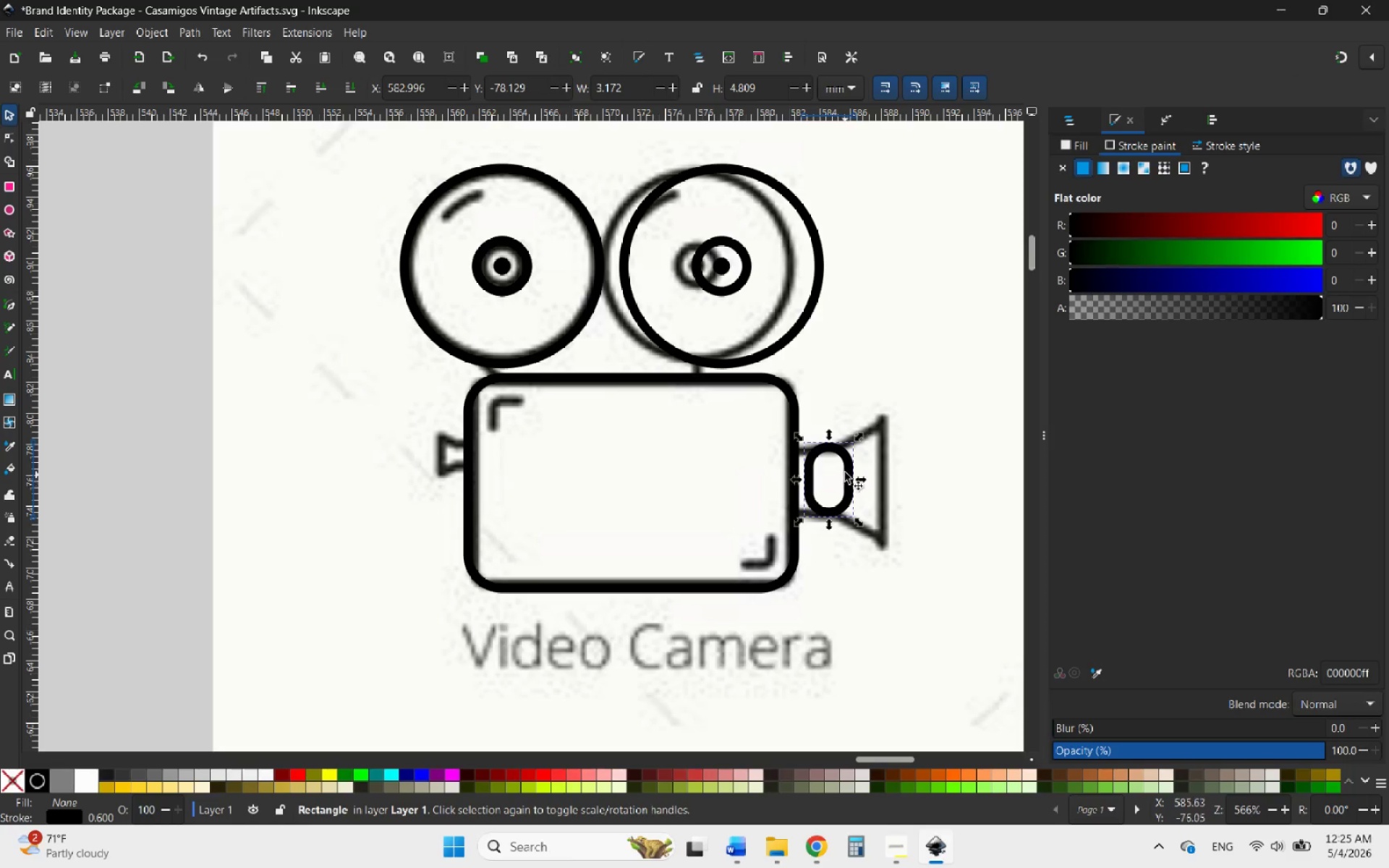 
wait(5.31)
 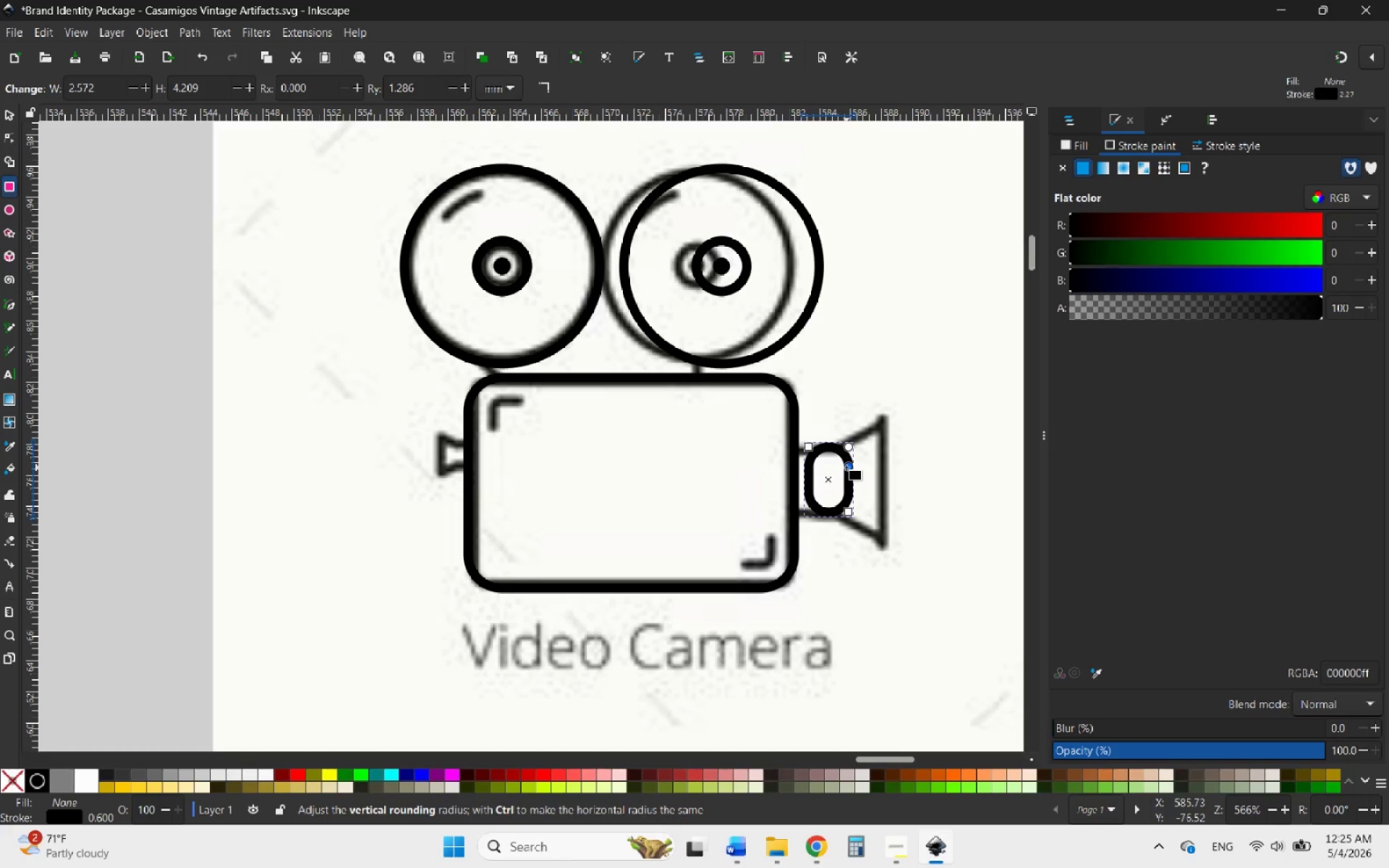 
left_click([7, 140])
 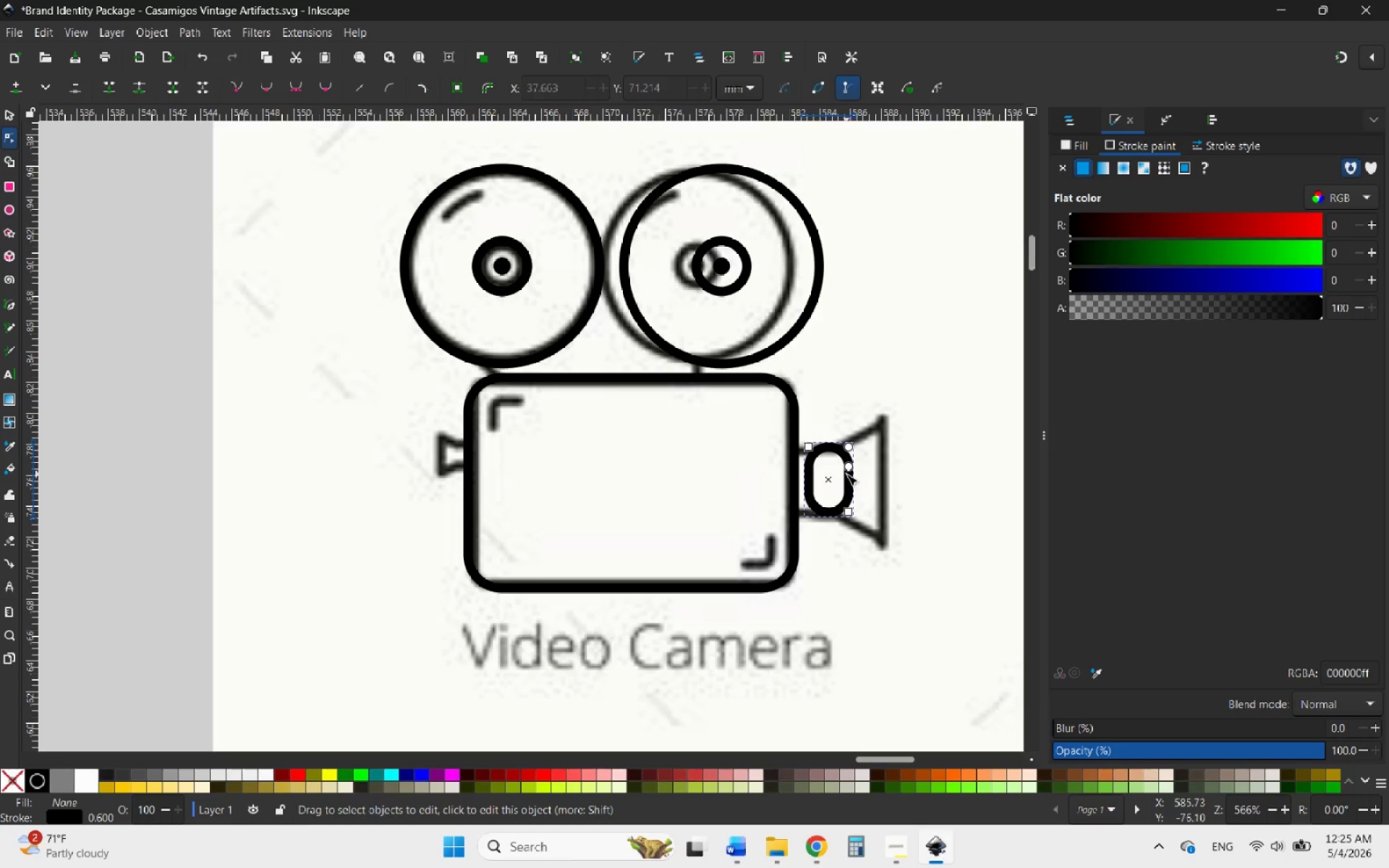 
left_click_drag(start_coordinate=[848, 467], to_coordinate=[863, 439])
 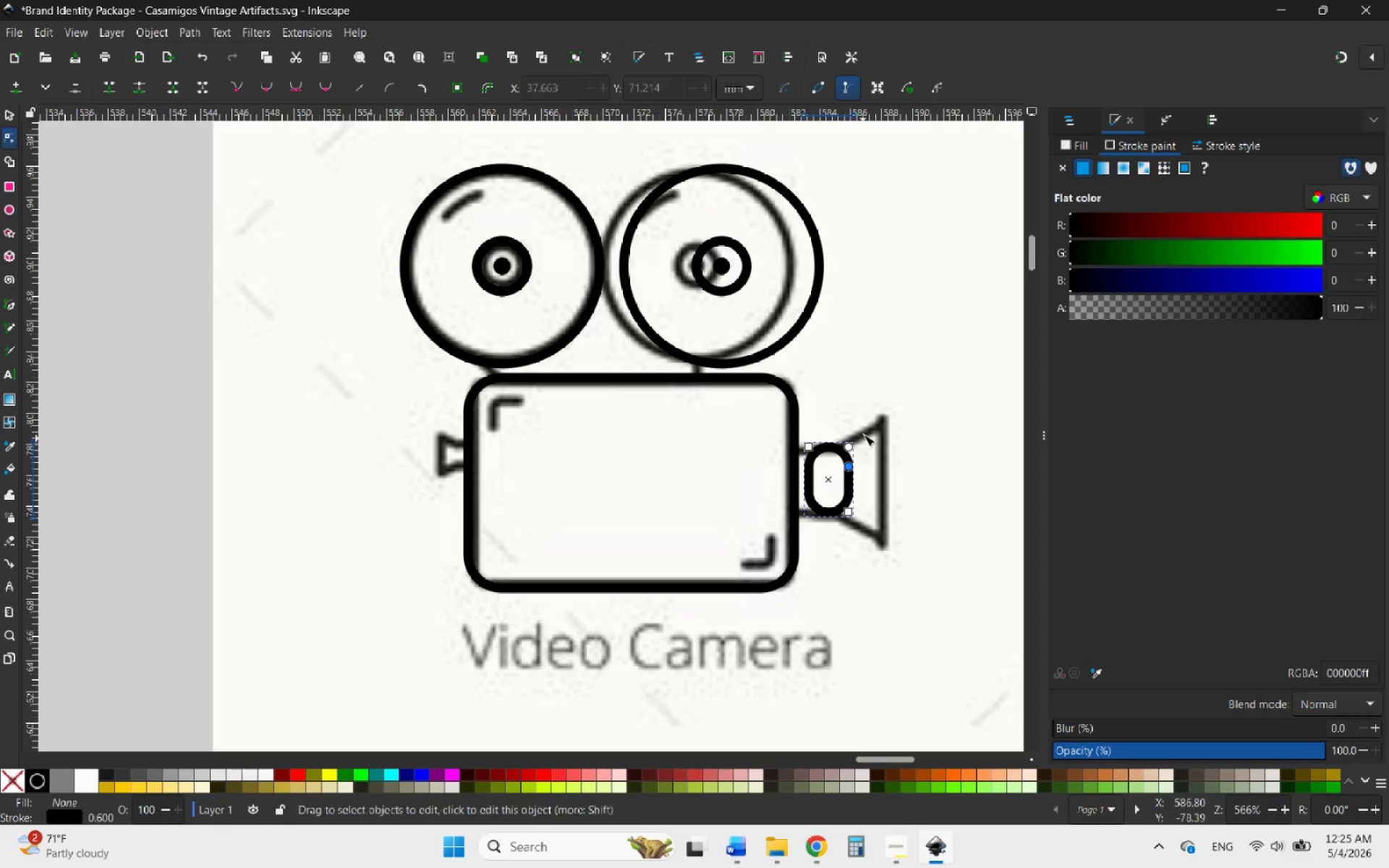 
left_click_drag(start_coordinate=[863, 438], to_coordinate=[864, 432])
 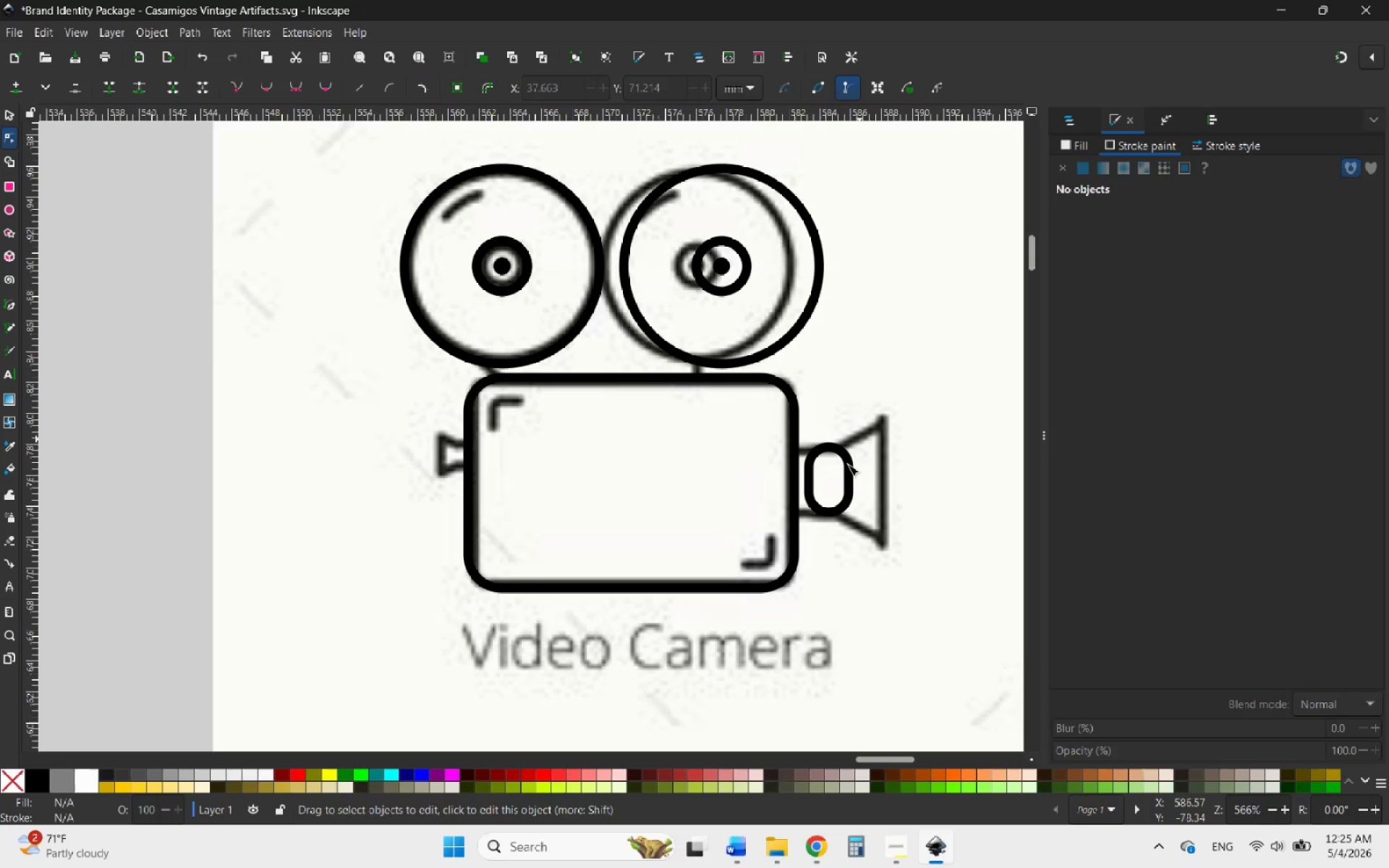 
left_click_drag(start_coordinate=[859, 439], to_coordinate=[831, 529])
 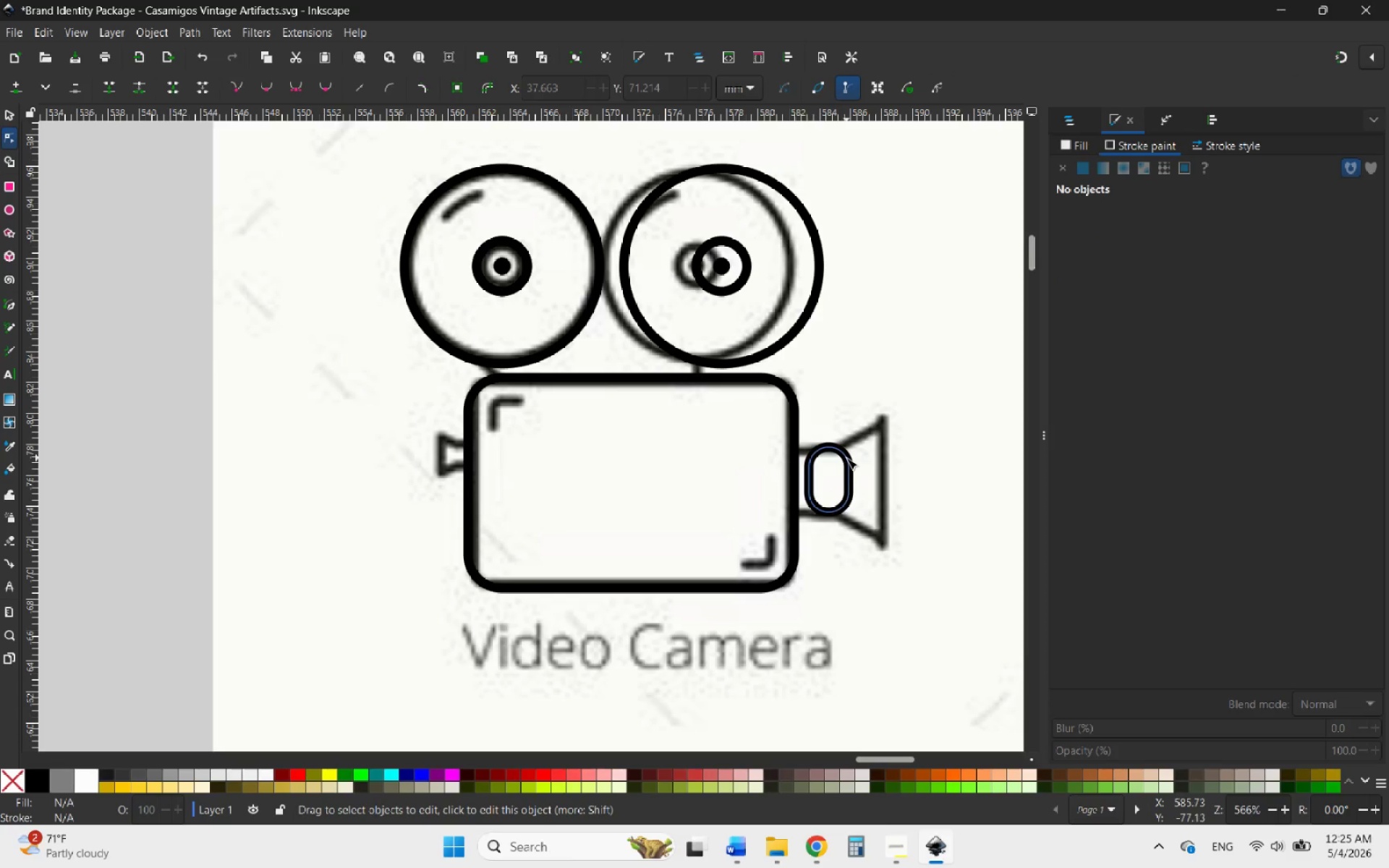 
left_click([846, 458])
 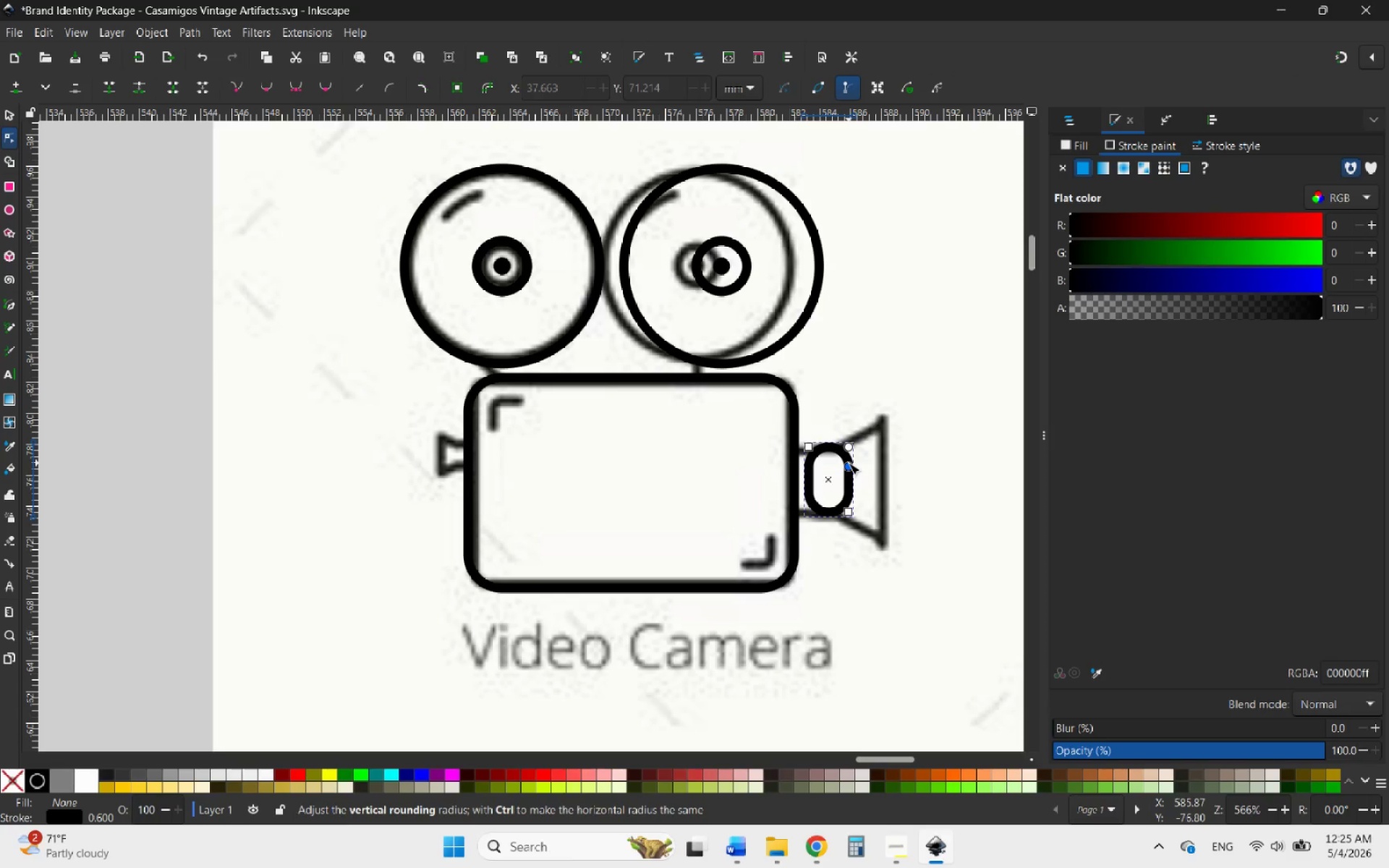 
left_click_drag(start_coordinate=[849, 463], to_coordinate=[854, 408])
 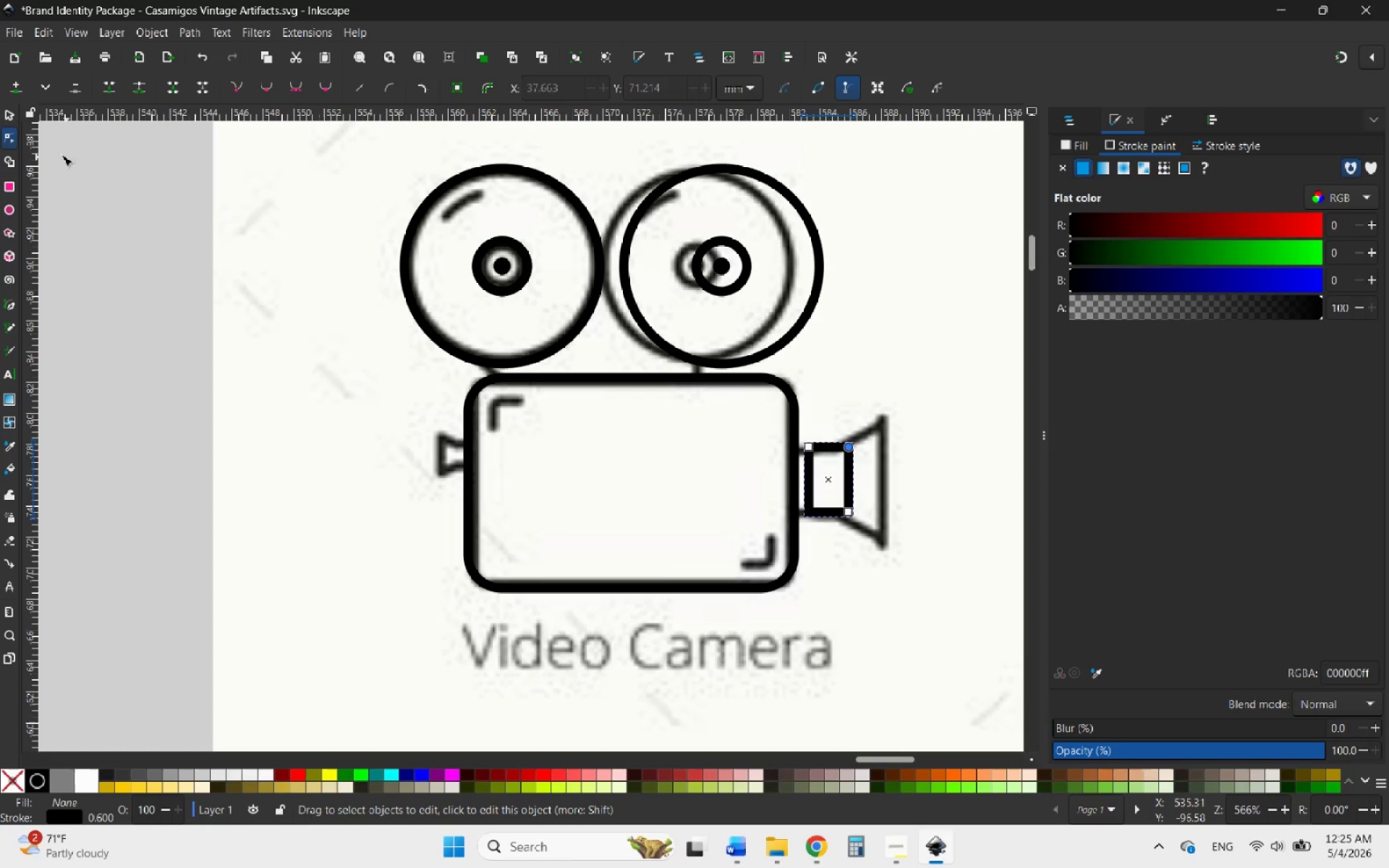 
left_click([9, 116])
 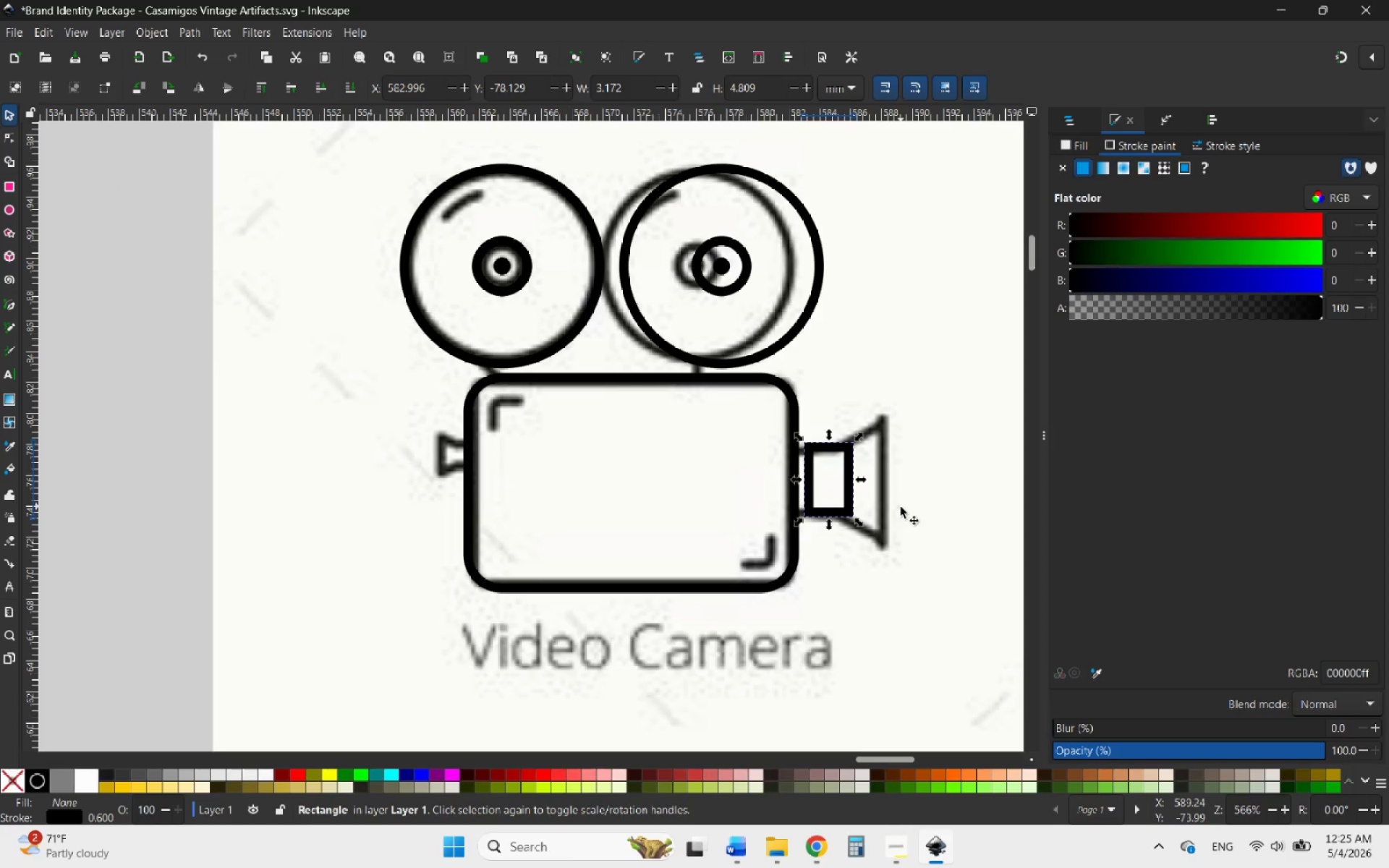 
hold_key(key=ControlLeft, duration=1.0)
scroll: coordinate [794, 401], scroll_direction: up, amount: 4.0
 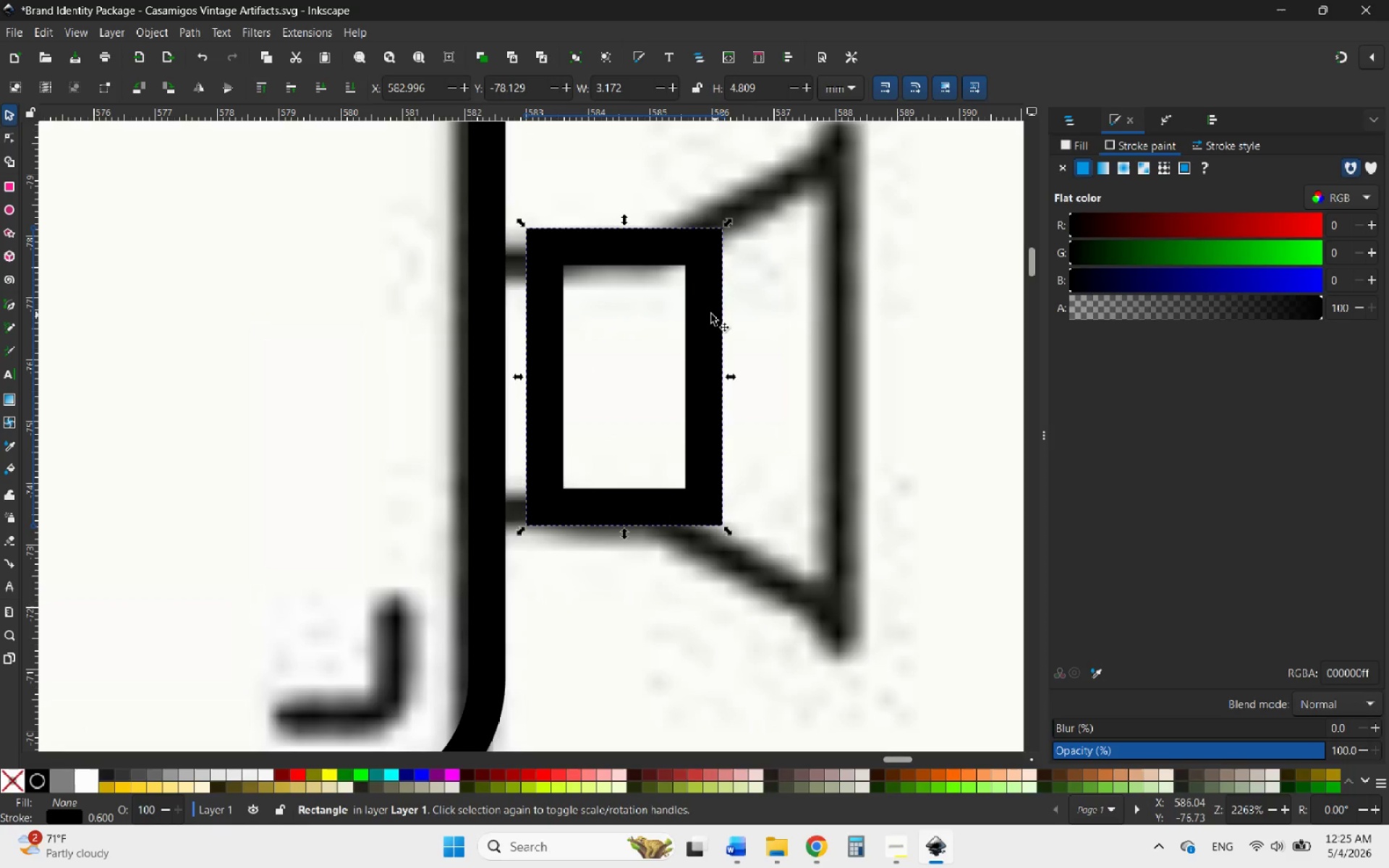 
left_click_drag(start_coordinate=[709, 314], to_coordinate=[715, 322])
 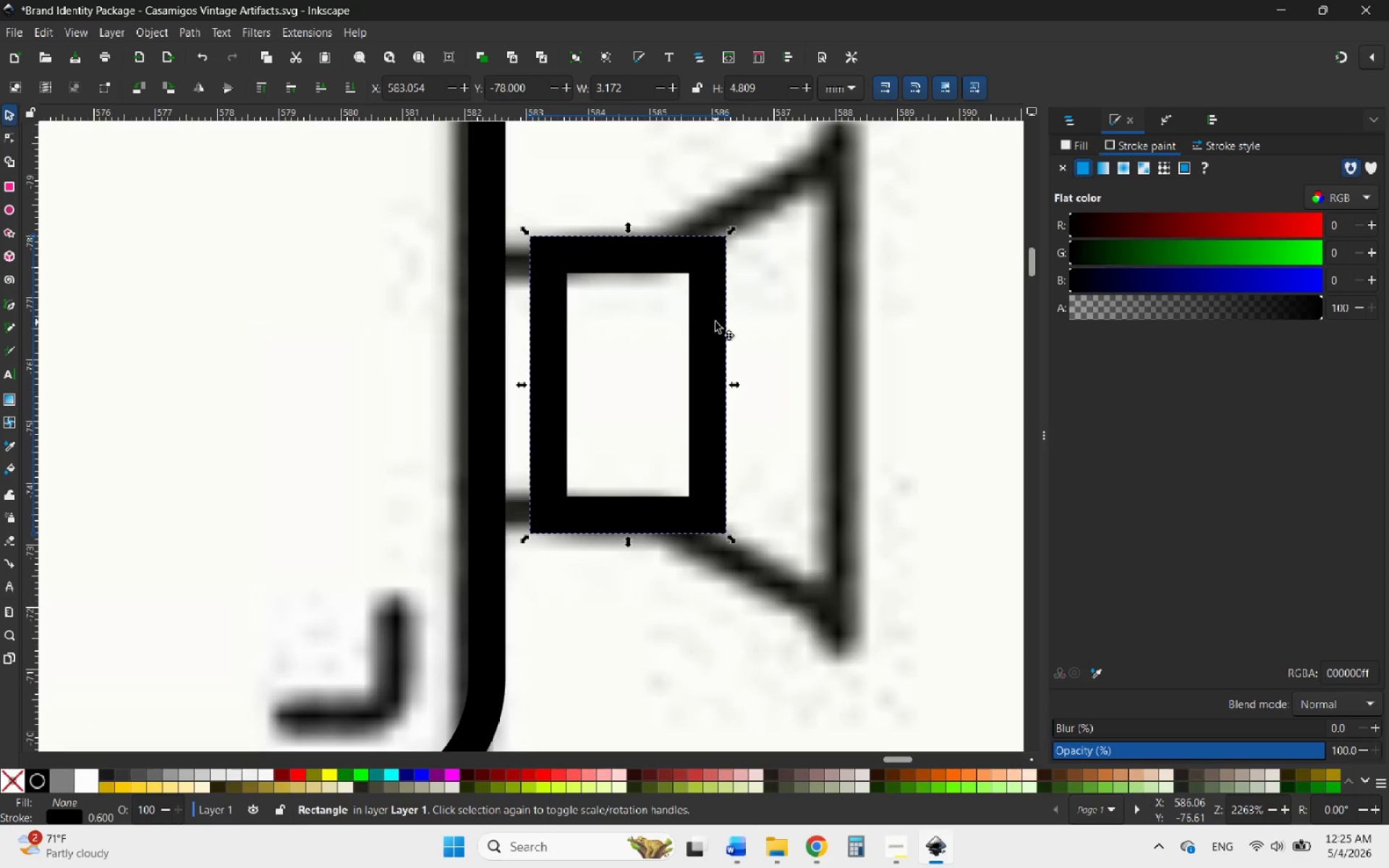 
left_click_drag(start_coordinate=[715, 322], to_coordinate=[722, 322])
 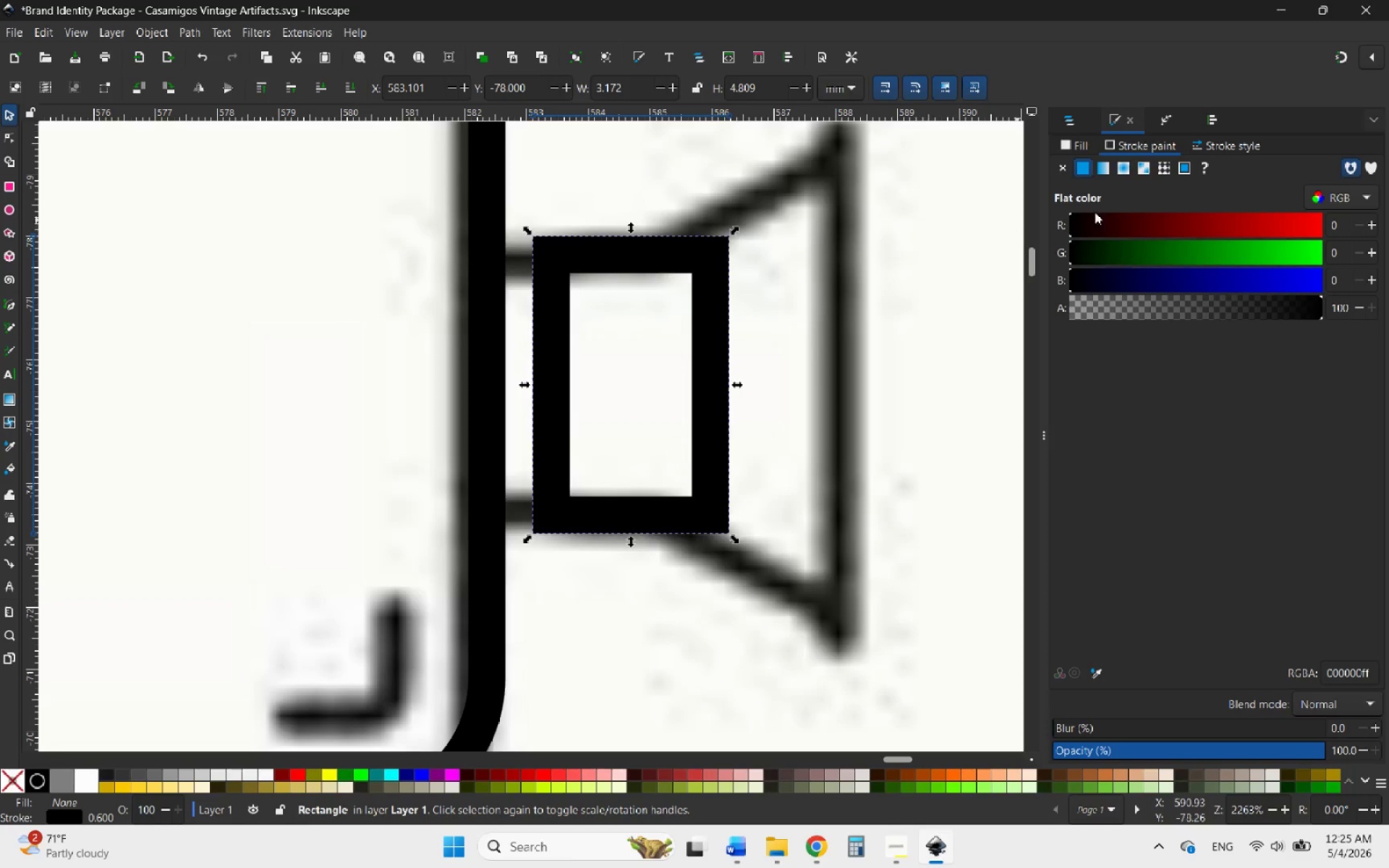 
left_click([1219, 148])
 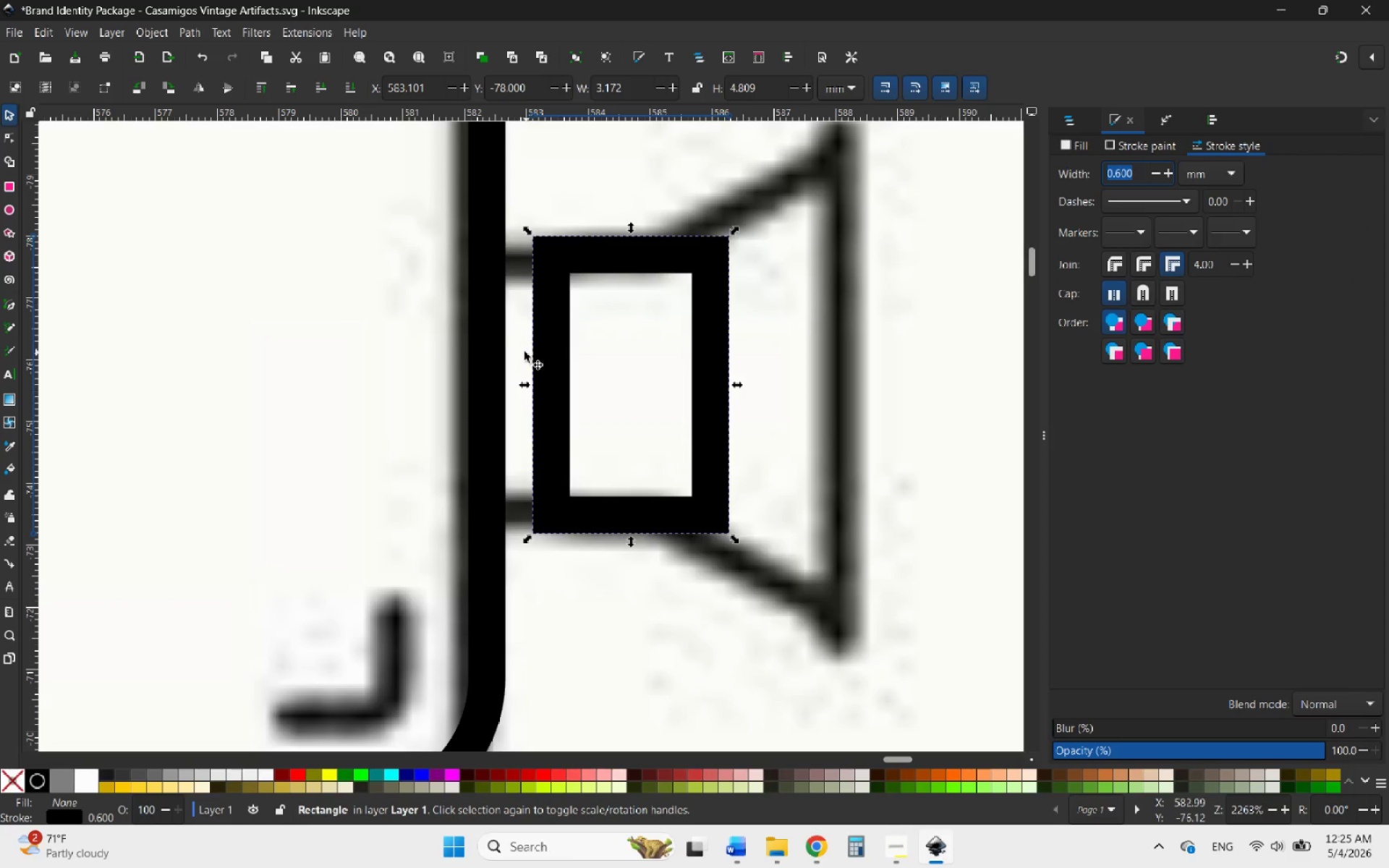 
left_click([488, 319])
 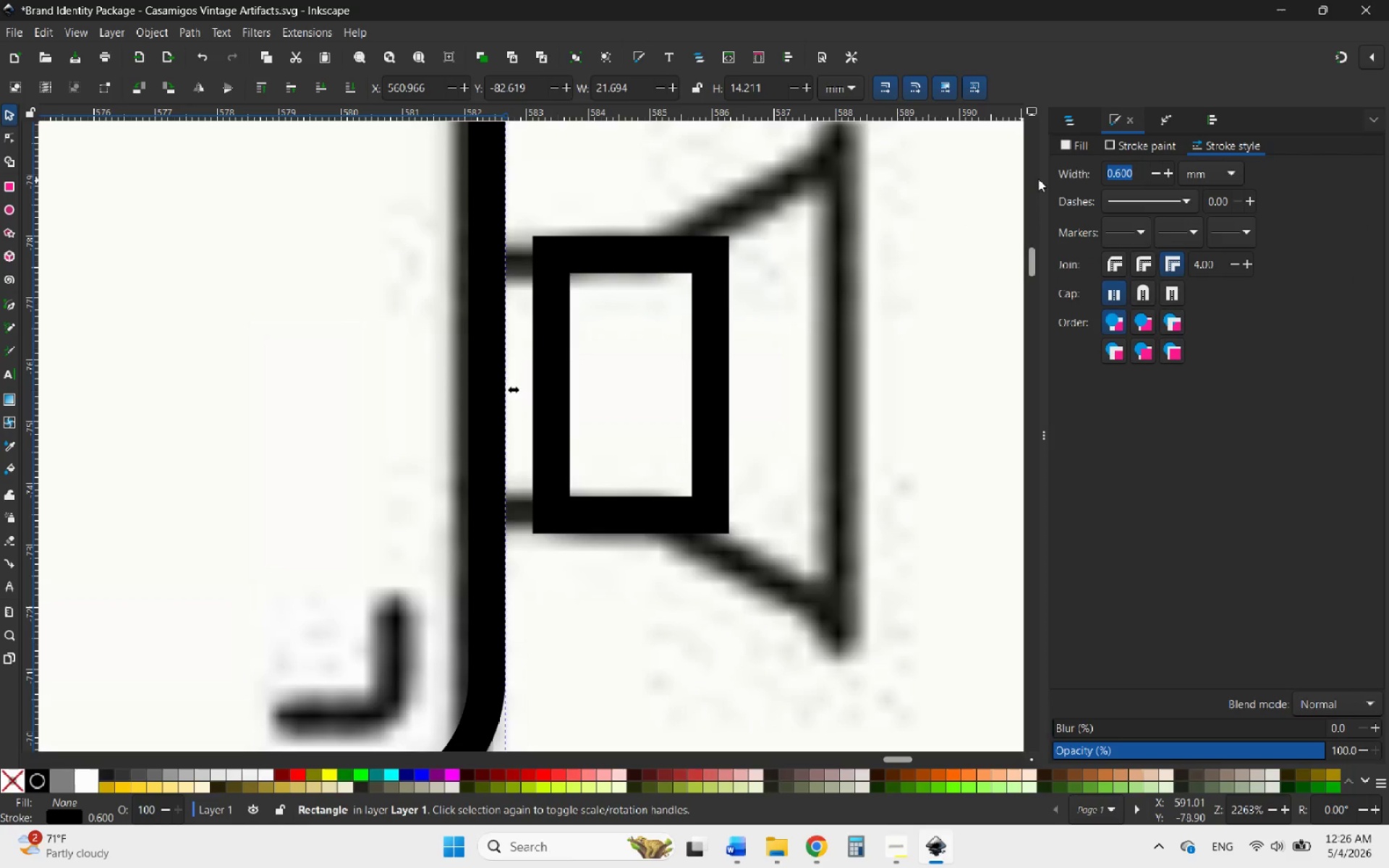 
hold_key(key=ControlLeft, duration=1.16)
scroll: coordinate [757, 417], scroll_direction: down, amount: 3.0
 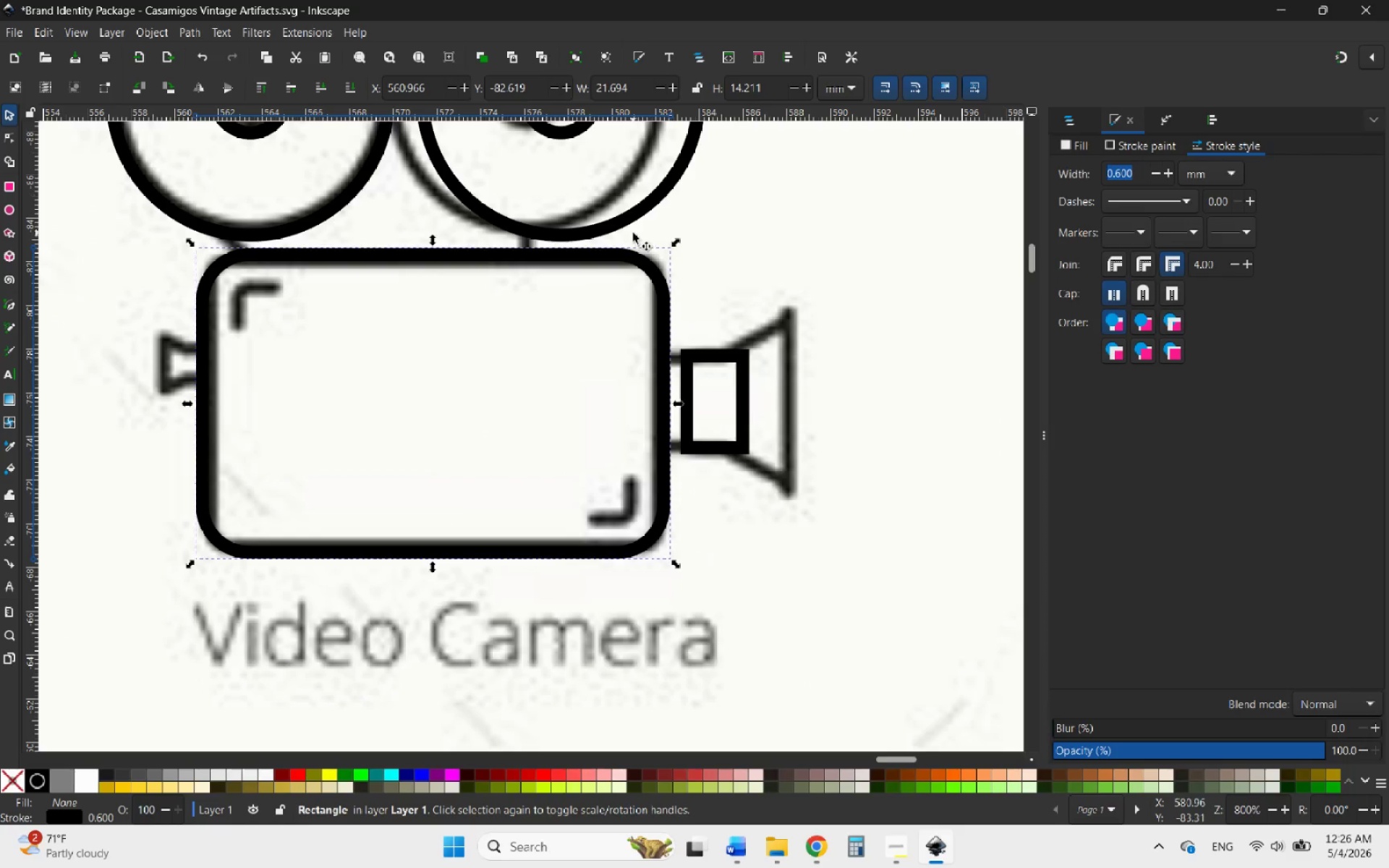 
left_click([621, 224])
 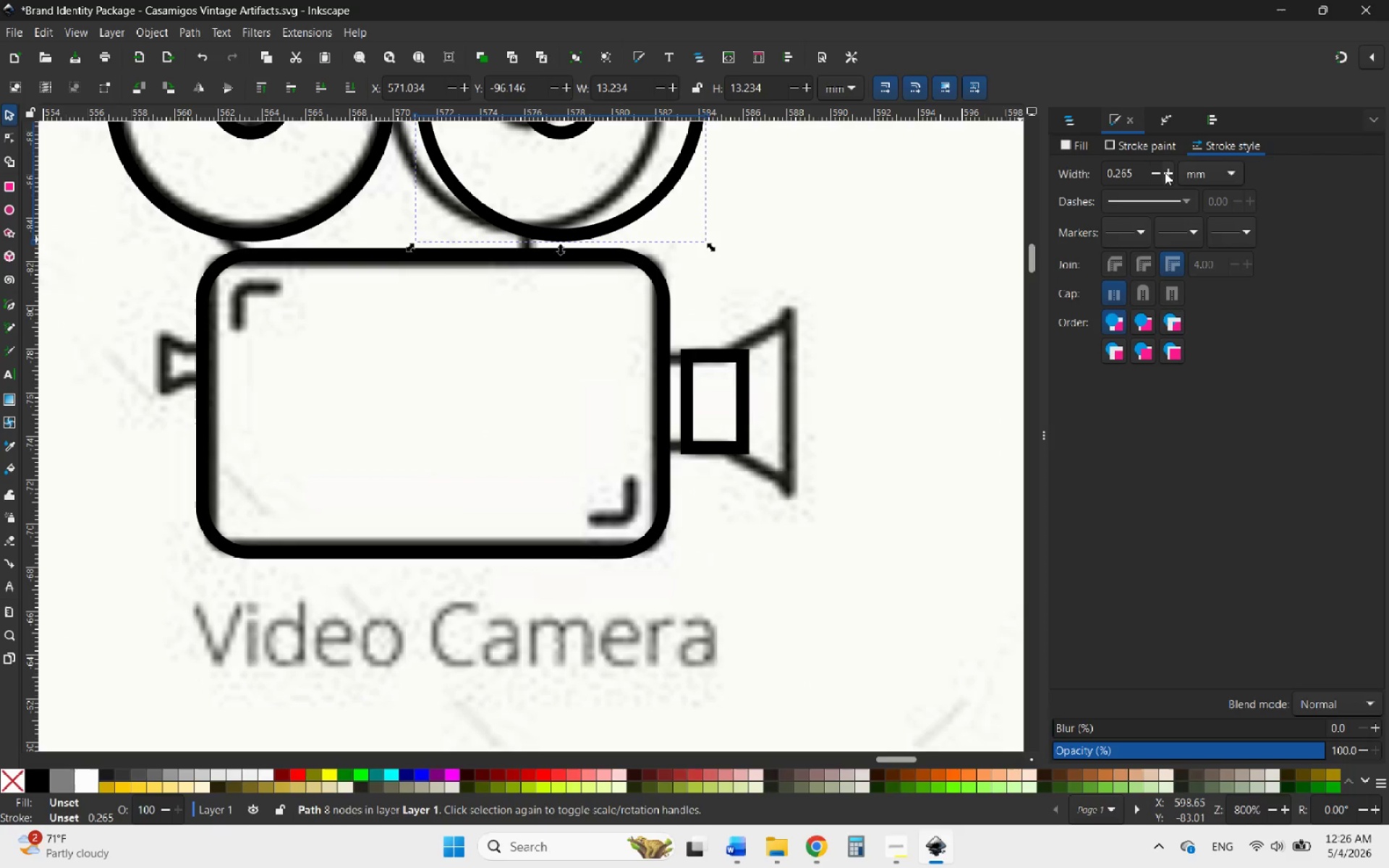 
double_click([1160, 174])
 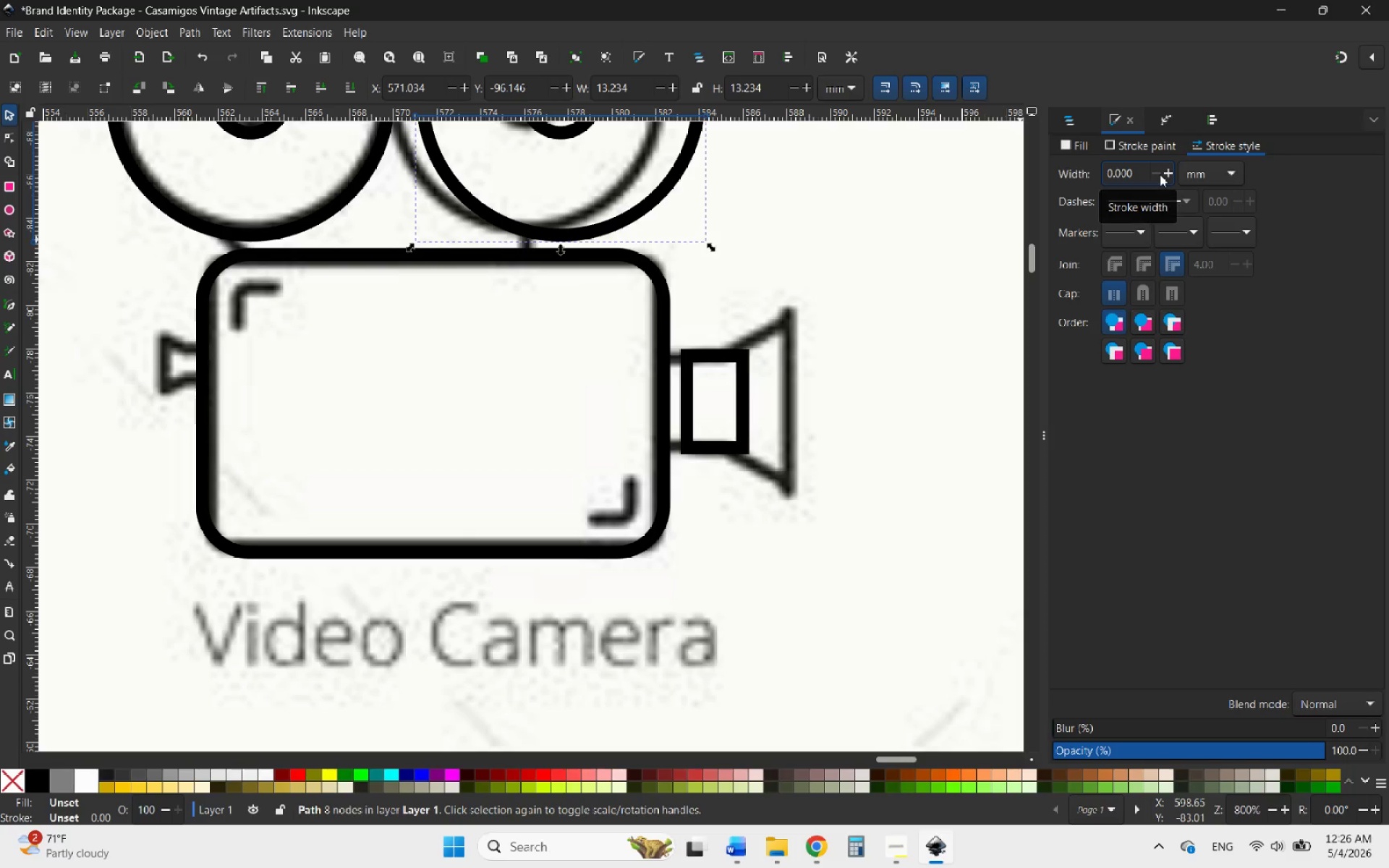 
triple_click([1160, 174])
 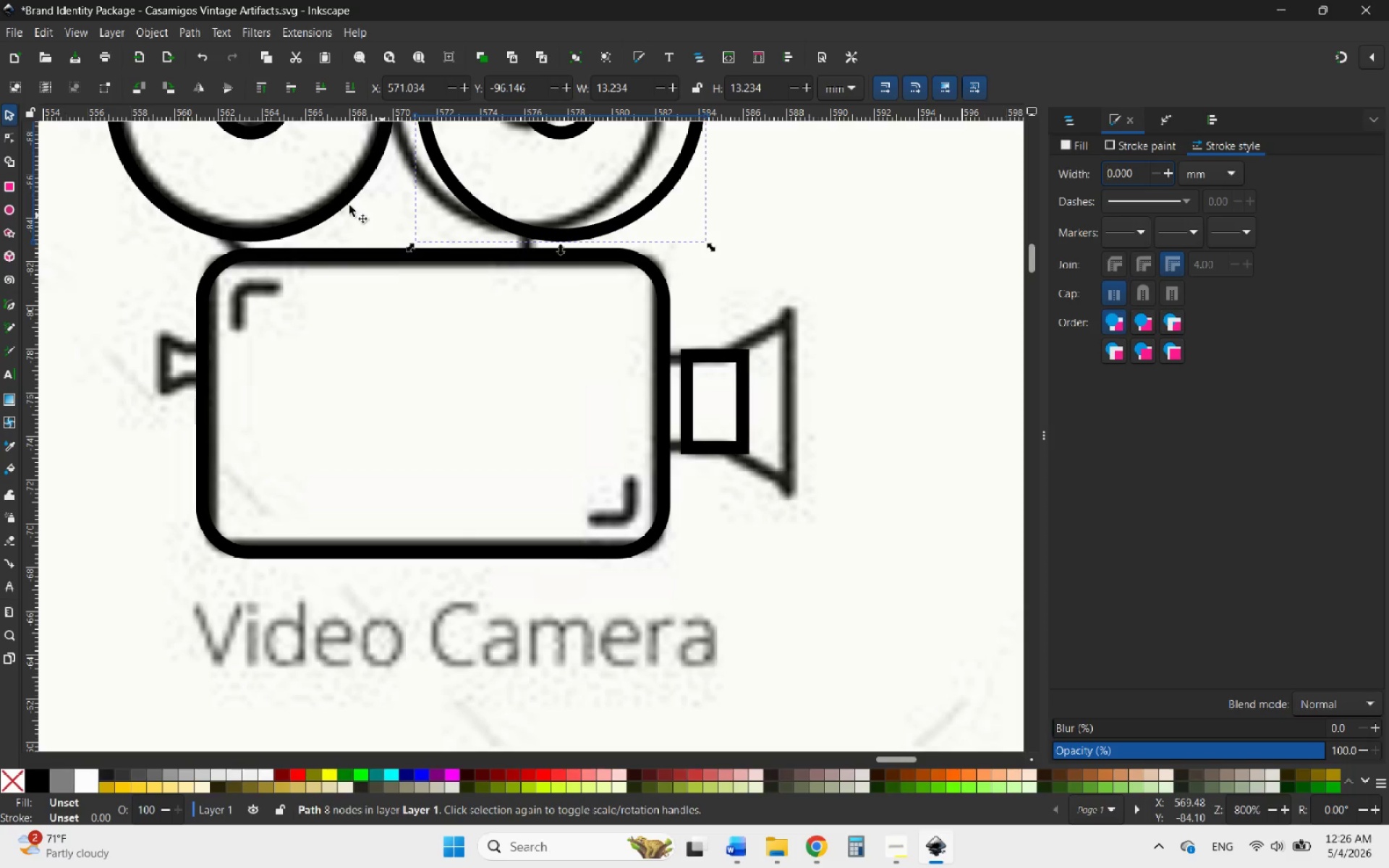 
left_click([340, 202])
 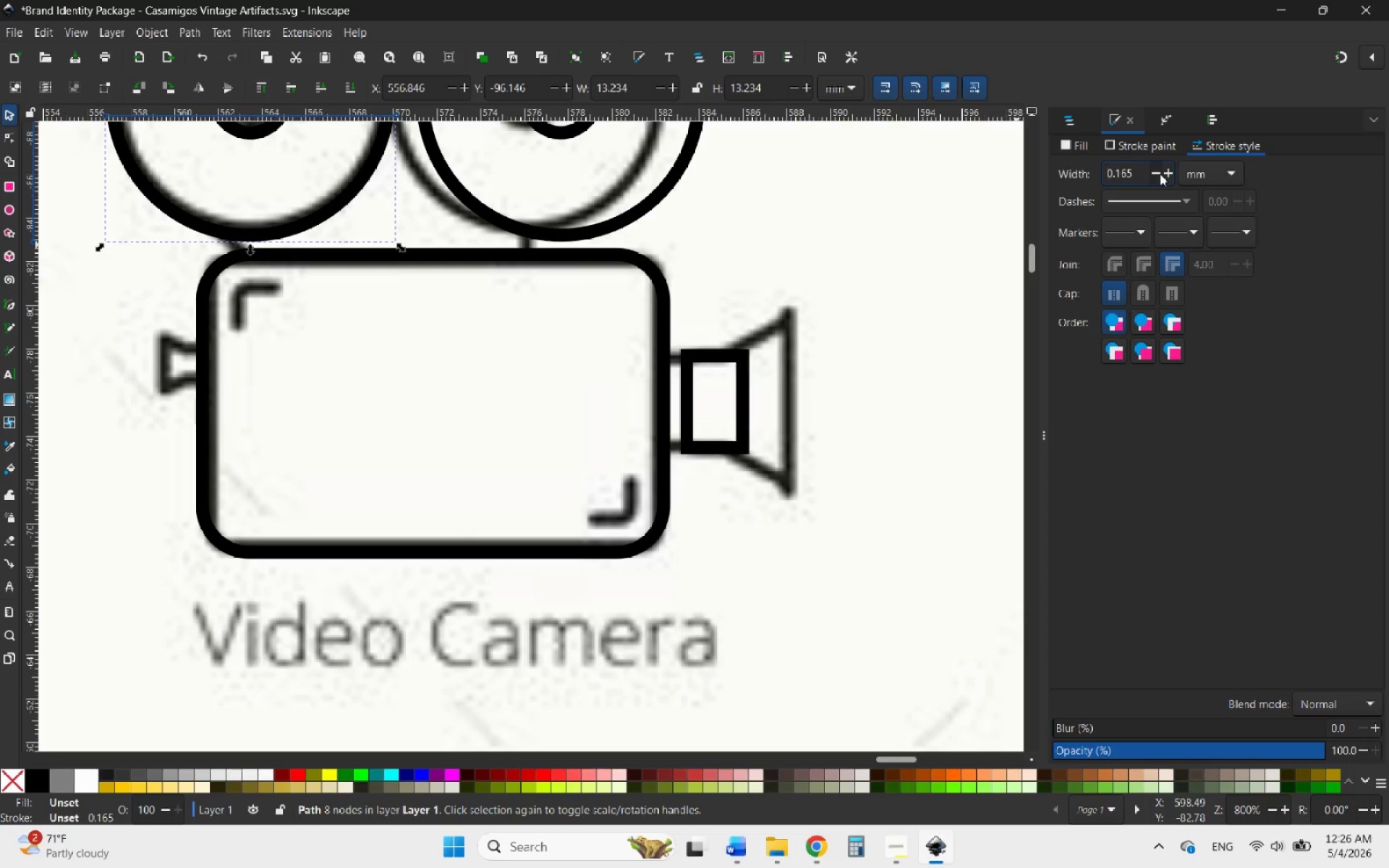 
left_click([1160, 174])
 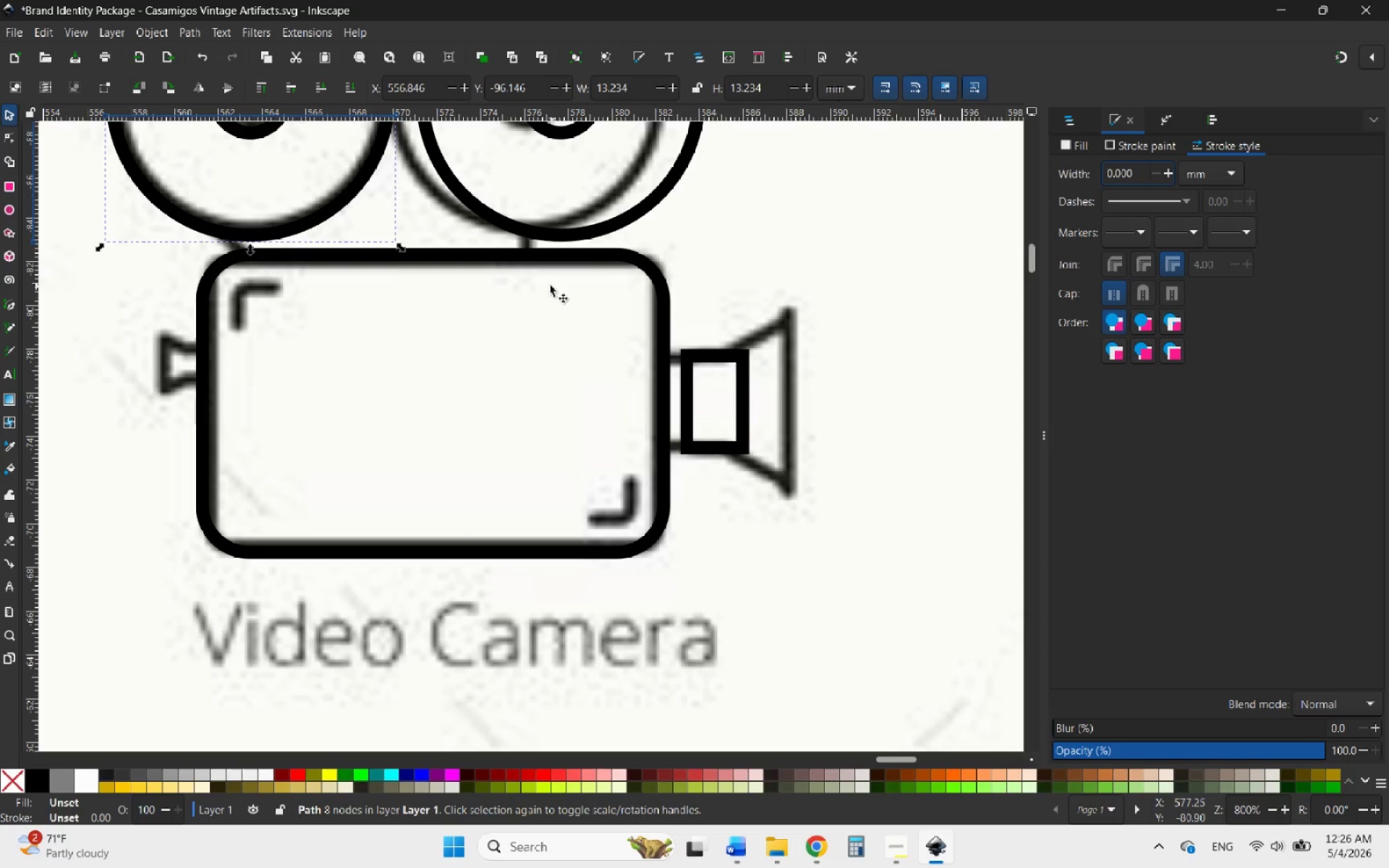 
left_click([532, 258])
 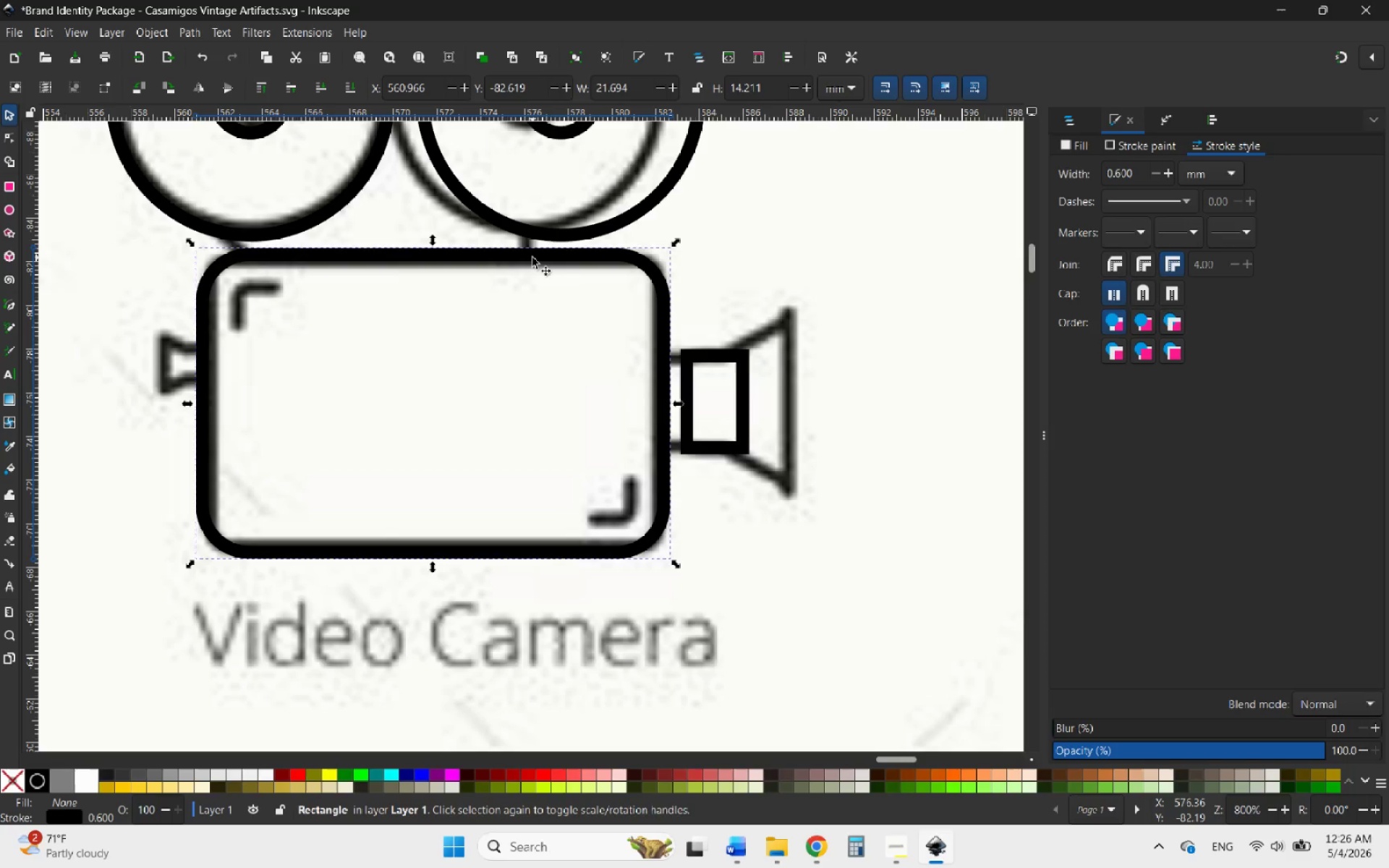 
hold_key(key=ControlLeft, duration=2.88)
scroll: coordinate [551, 232], scroll_direction: up, amount: 4.0
 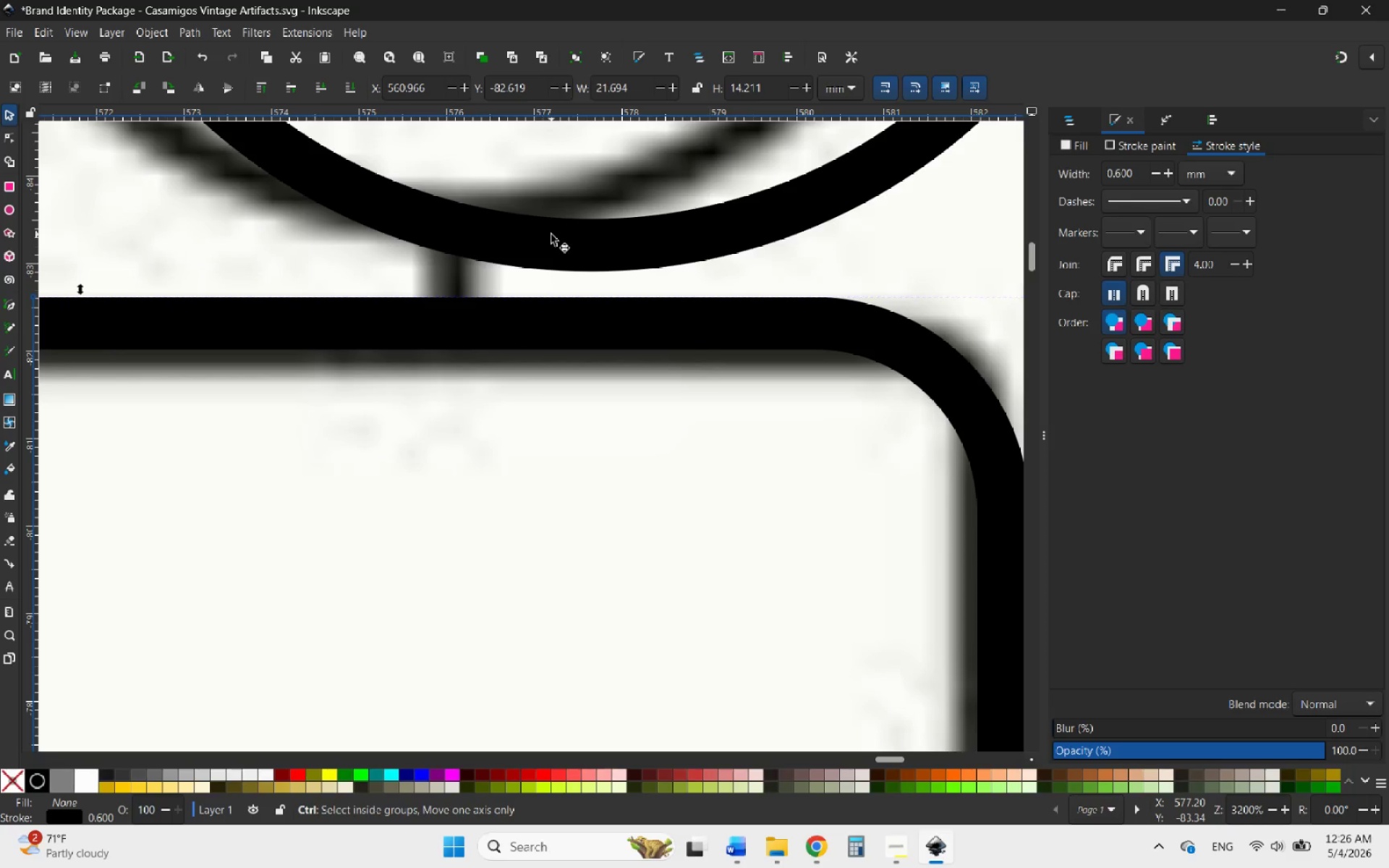 
scroll: coordinate [565, 263], scroll_direction: down, amount: 4.0
 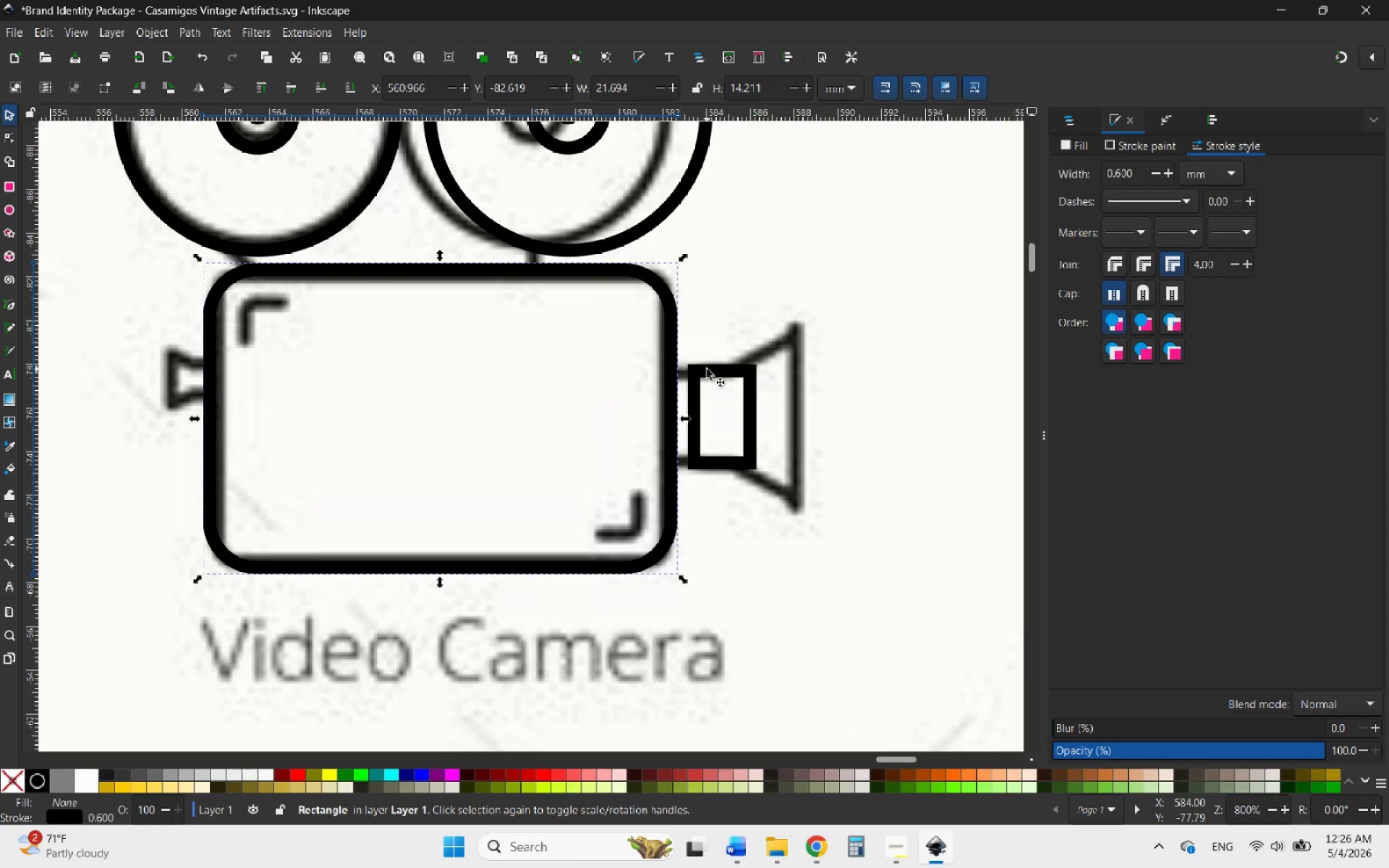 
scroll: coordinate [705, 371], scroll_direction: up, amount: 5.0
 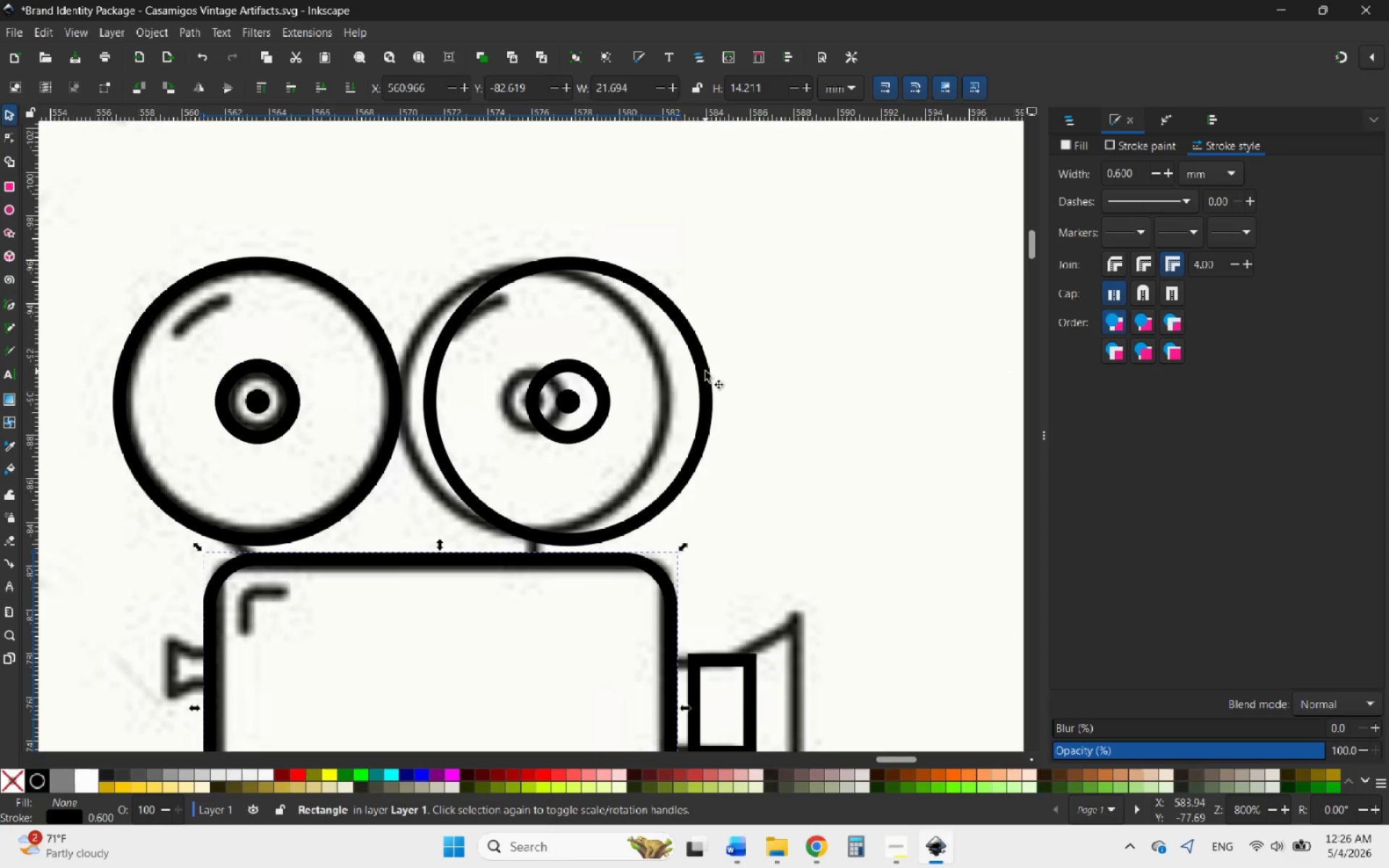 
scroll: coordinate [705, 371], scroll_direction: down, amount: 4.0
 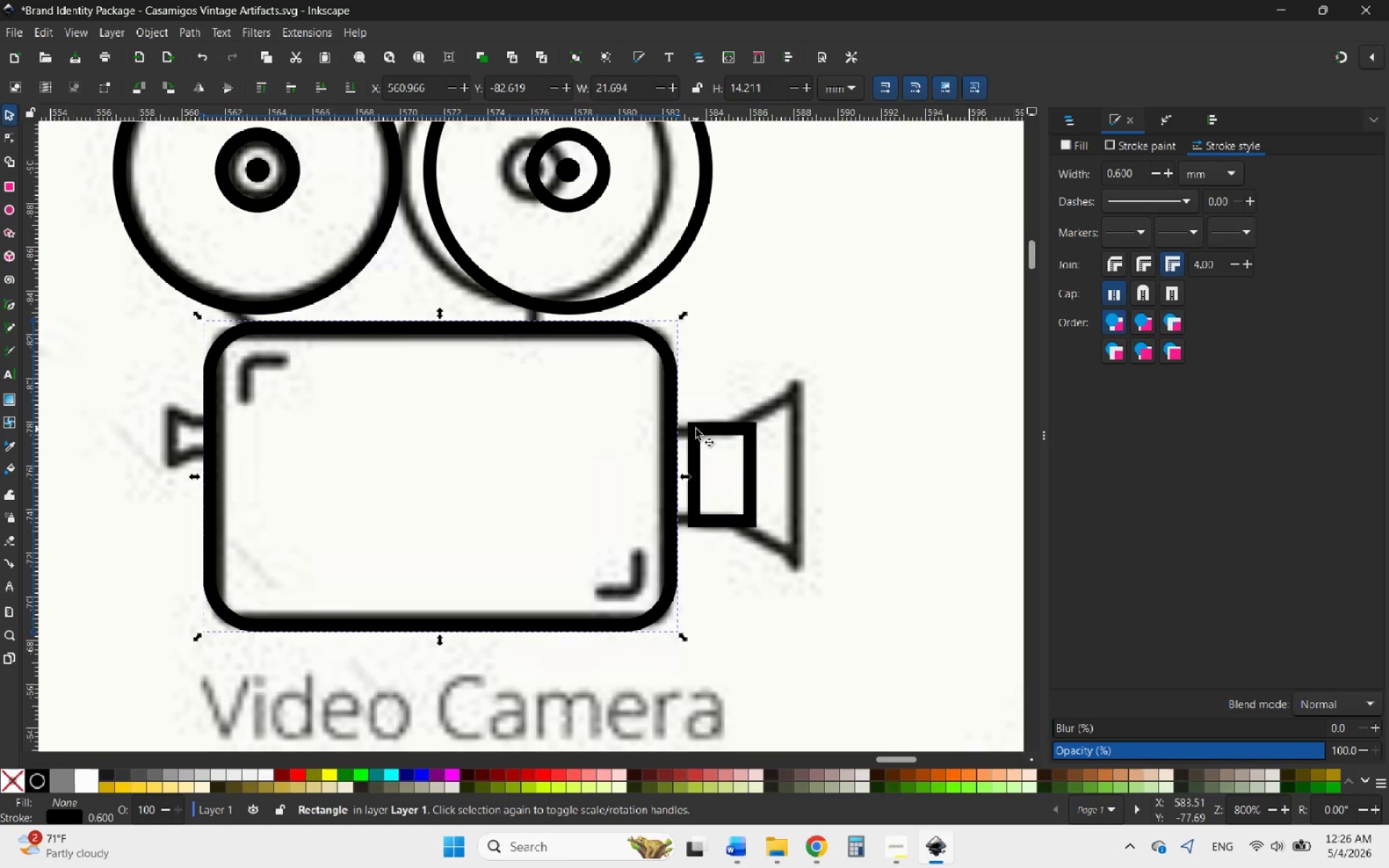 
hold_key(key=ShiftLeft, duration=0.7)
left_click([696, 429])
 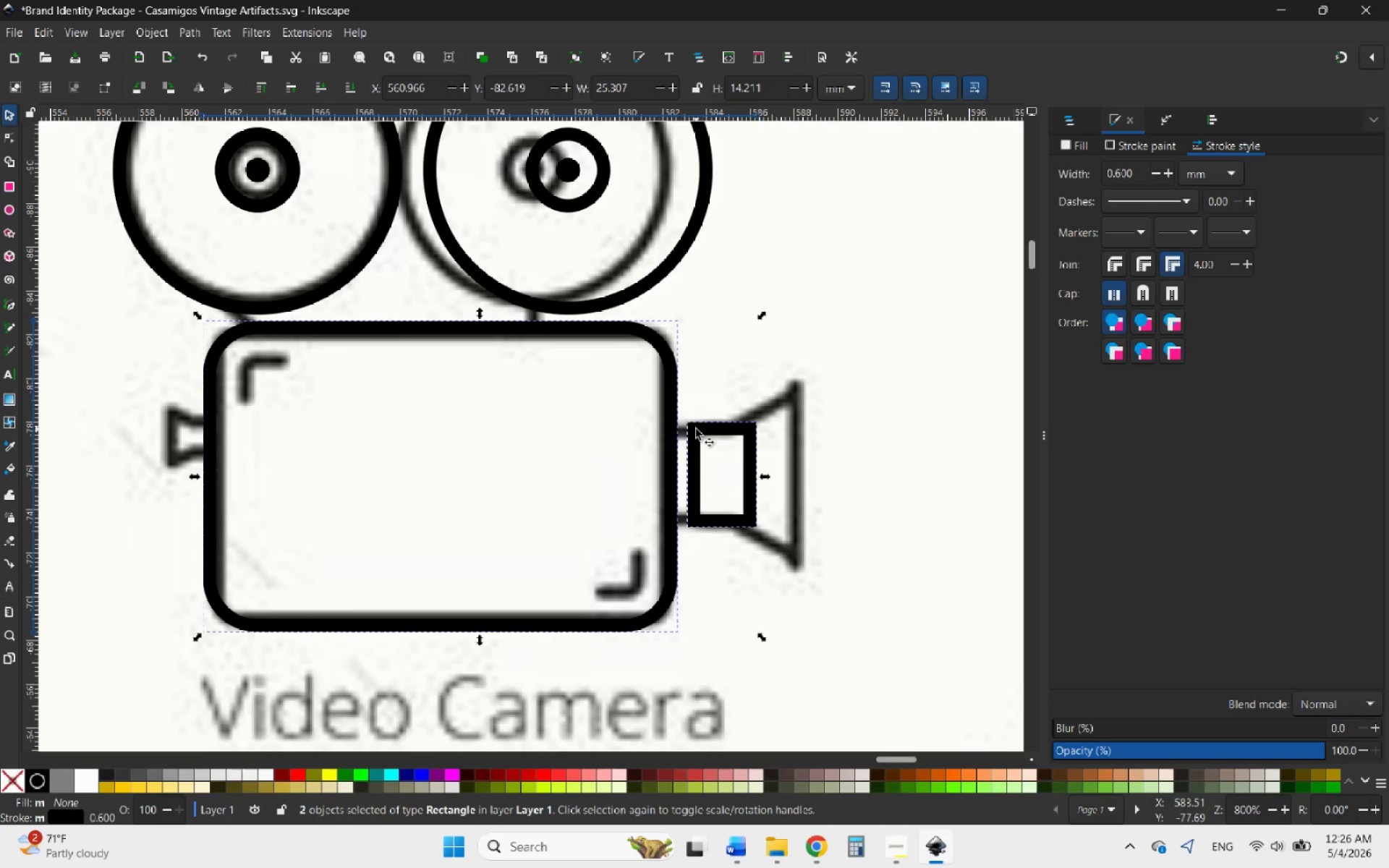 
key(ArrowDown)
 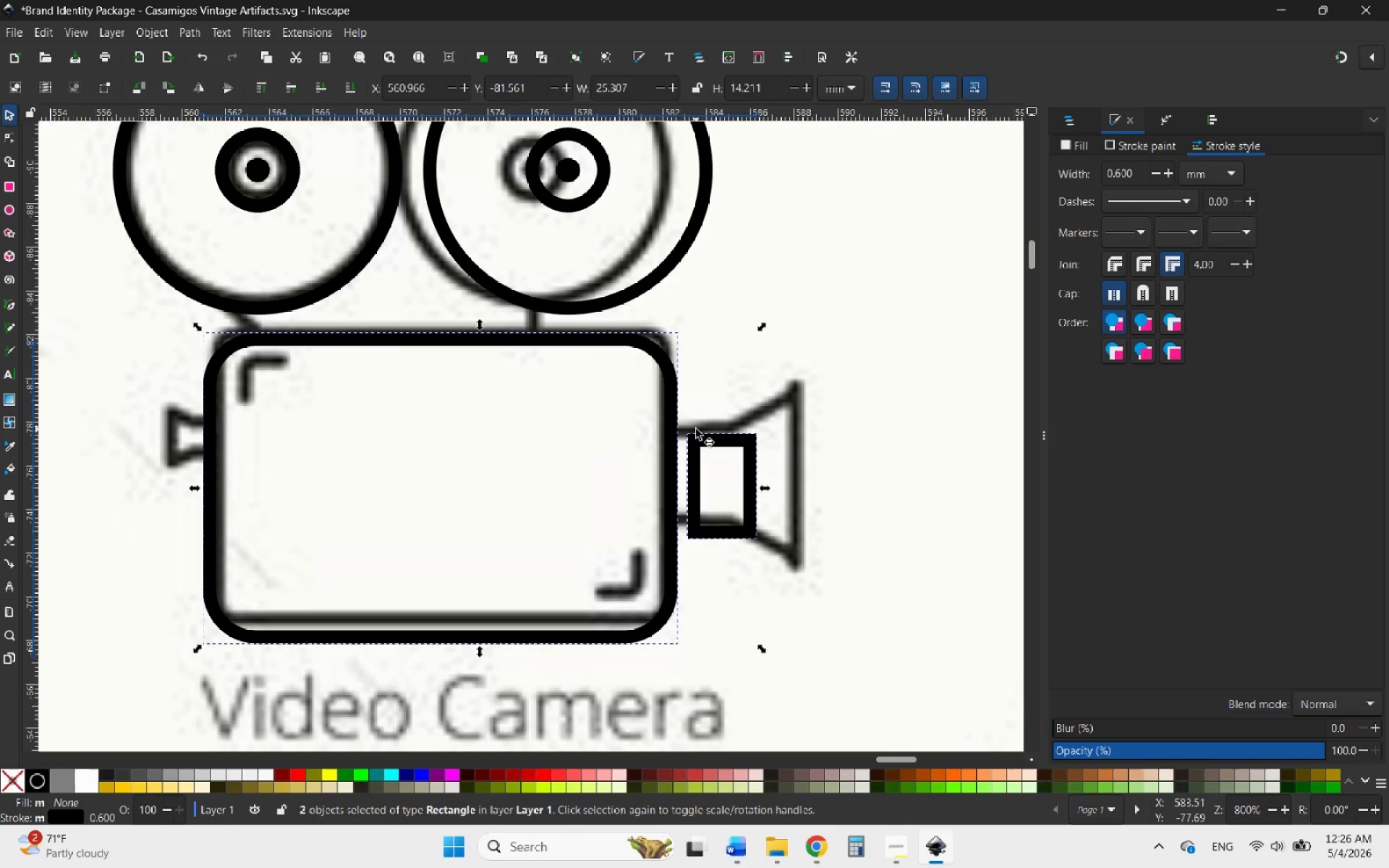 
key(ArrowDown)
 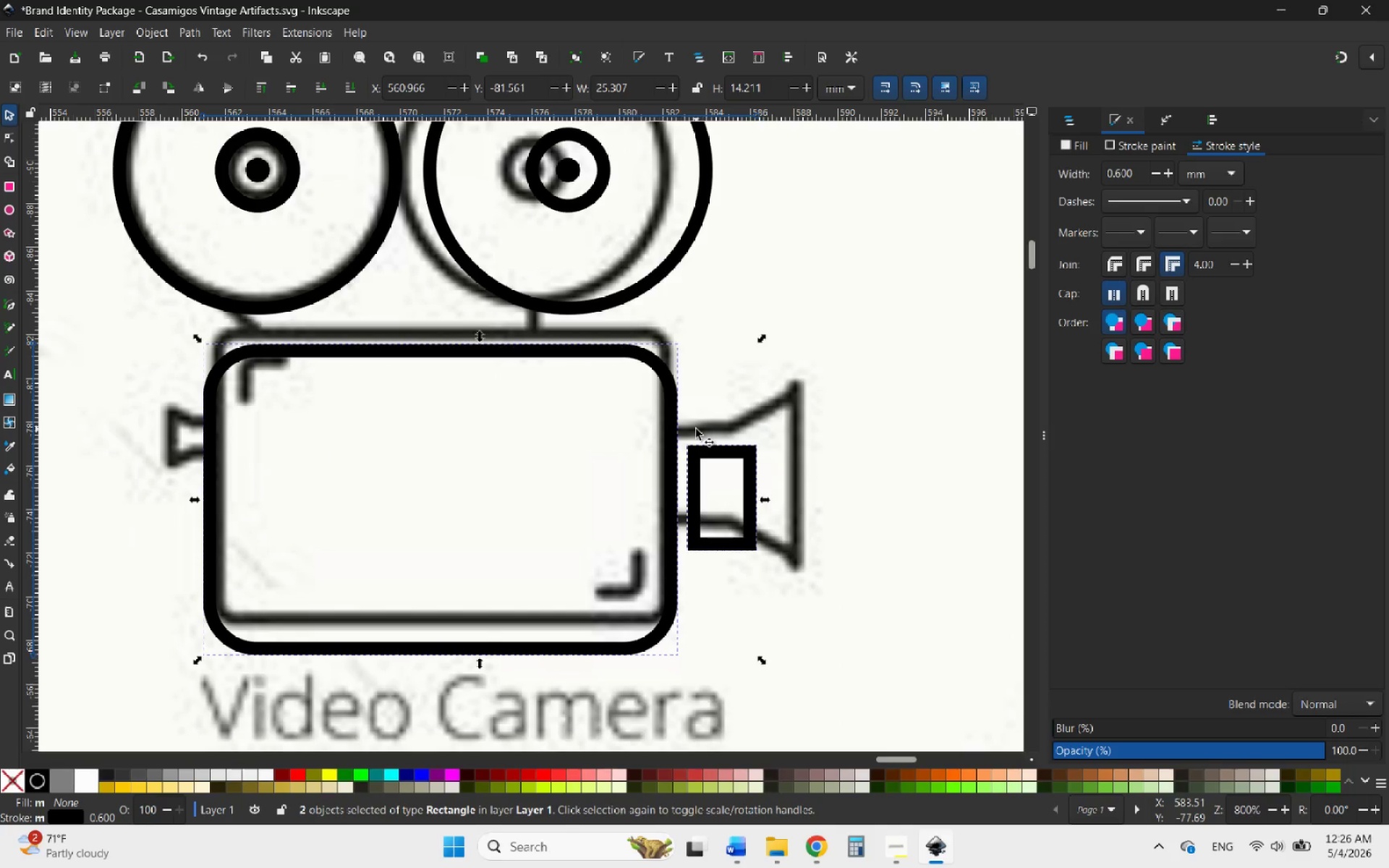 
key(ArrowUp)
 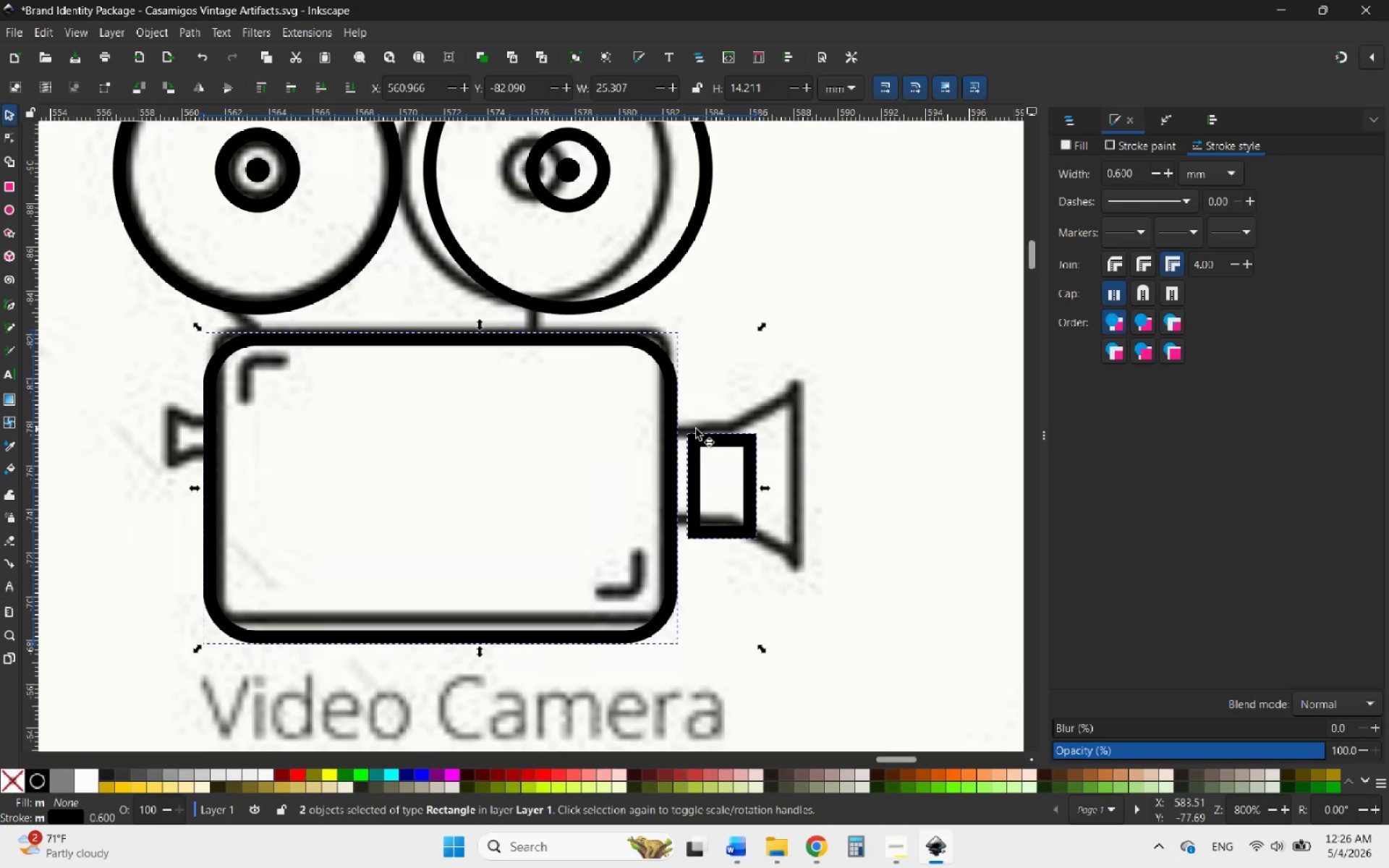 
left_click([856, 350])
 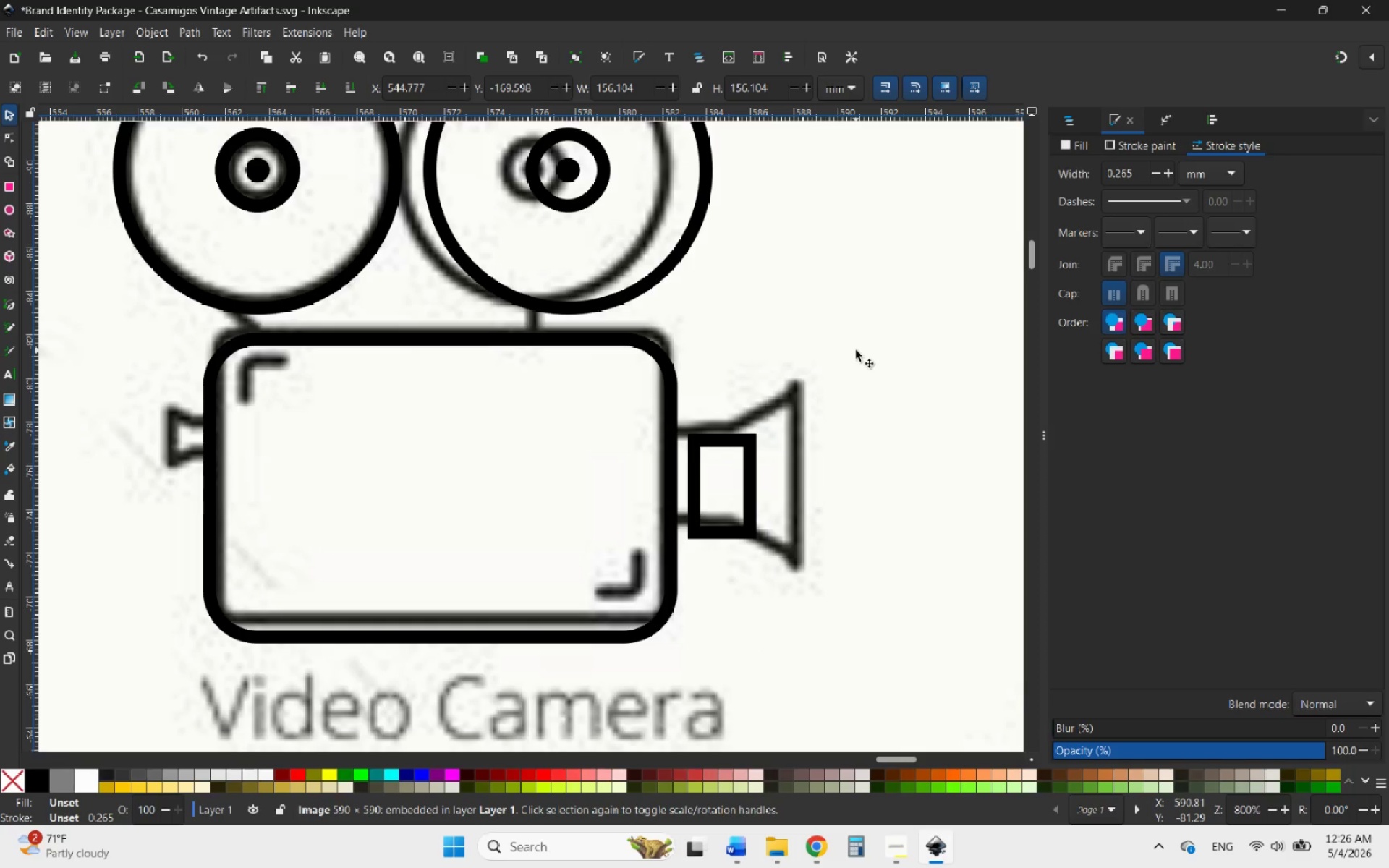 
hold_key(key=ControlLeft, duration=0.95)
scroll: coordinate [773, 501], scroll_direction: up, amount: 3.0
 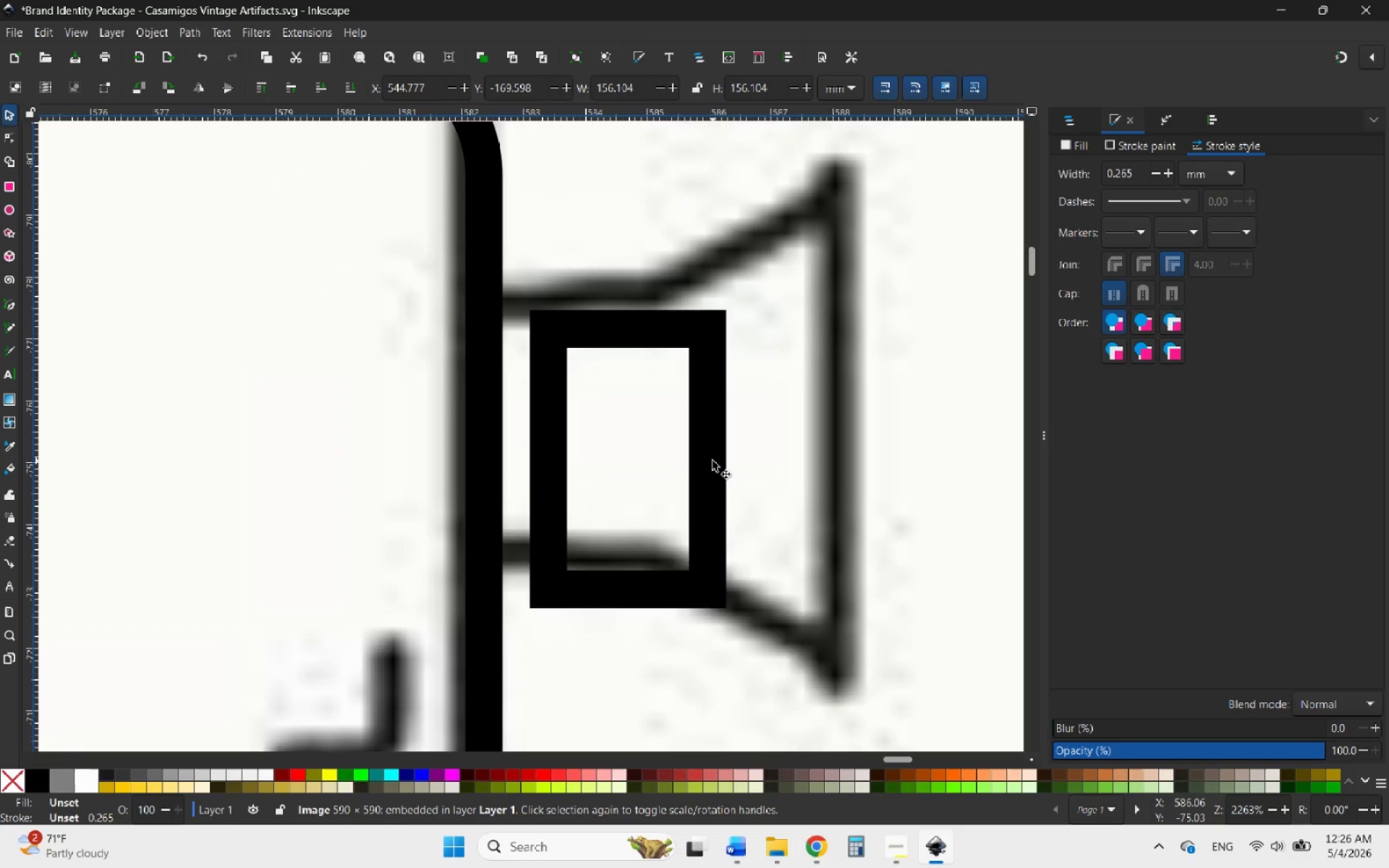 
left_click([713, 461])
 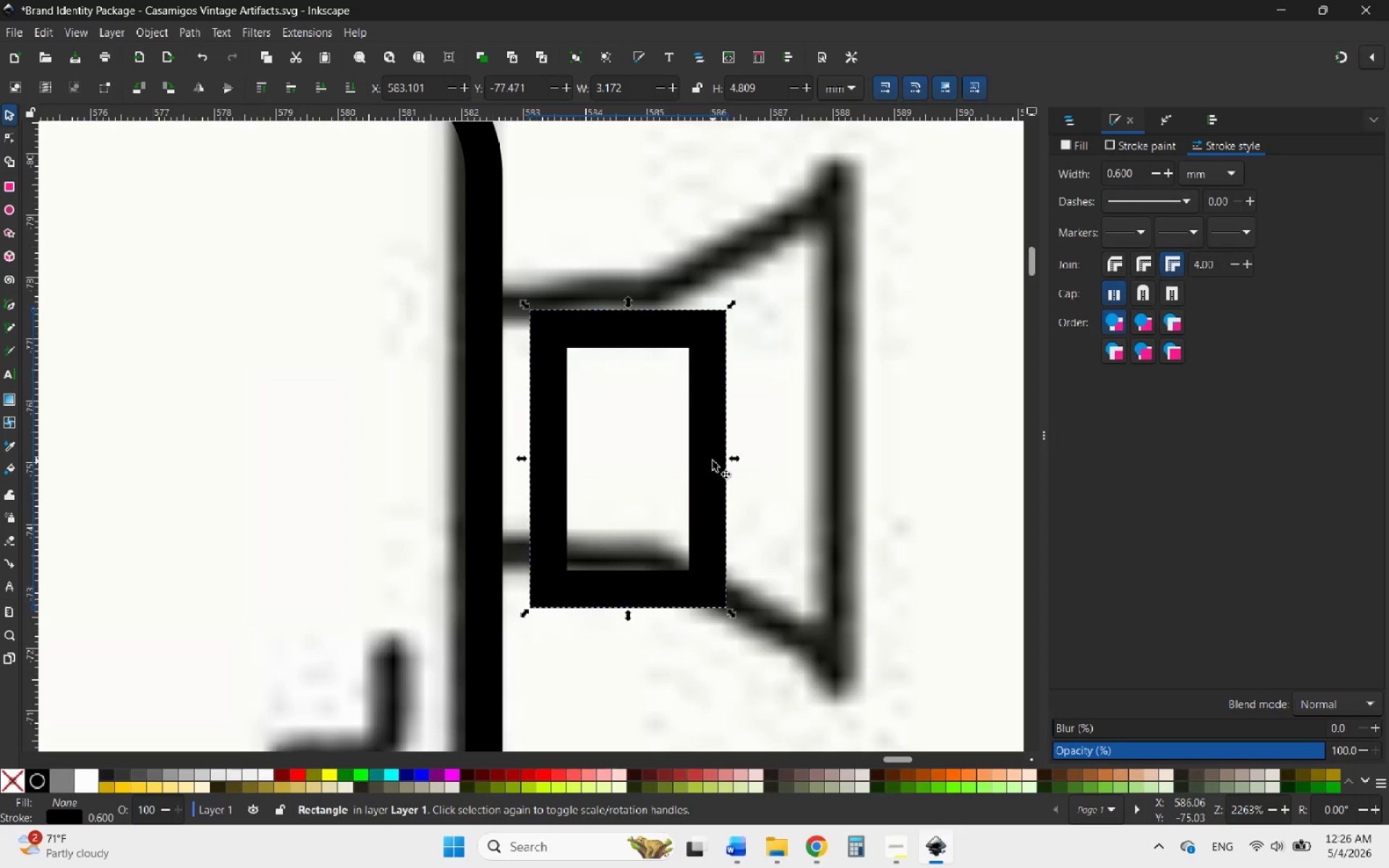 
hold_key(key=ControlLeft, duration=1.61)
scroll: coordinate [647, 456], scroll_direction: down, amount: 4.0
 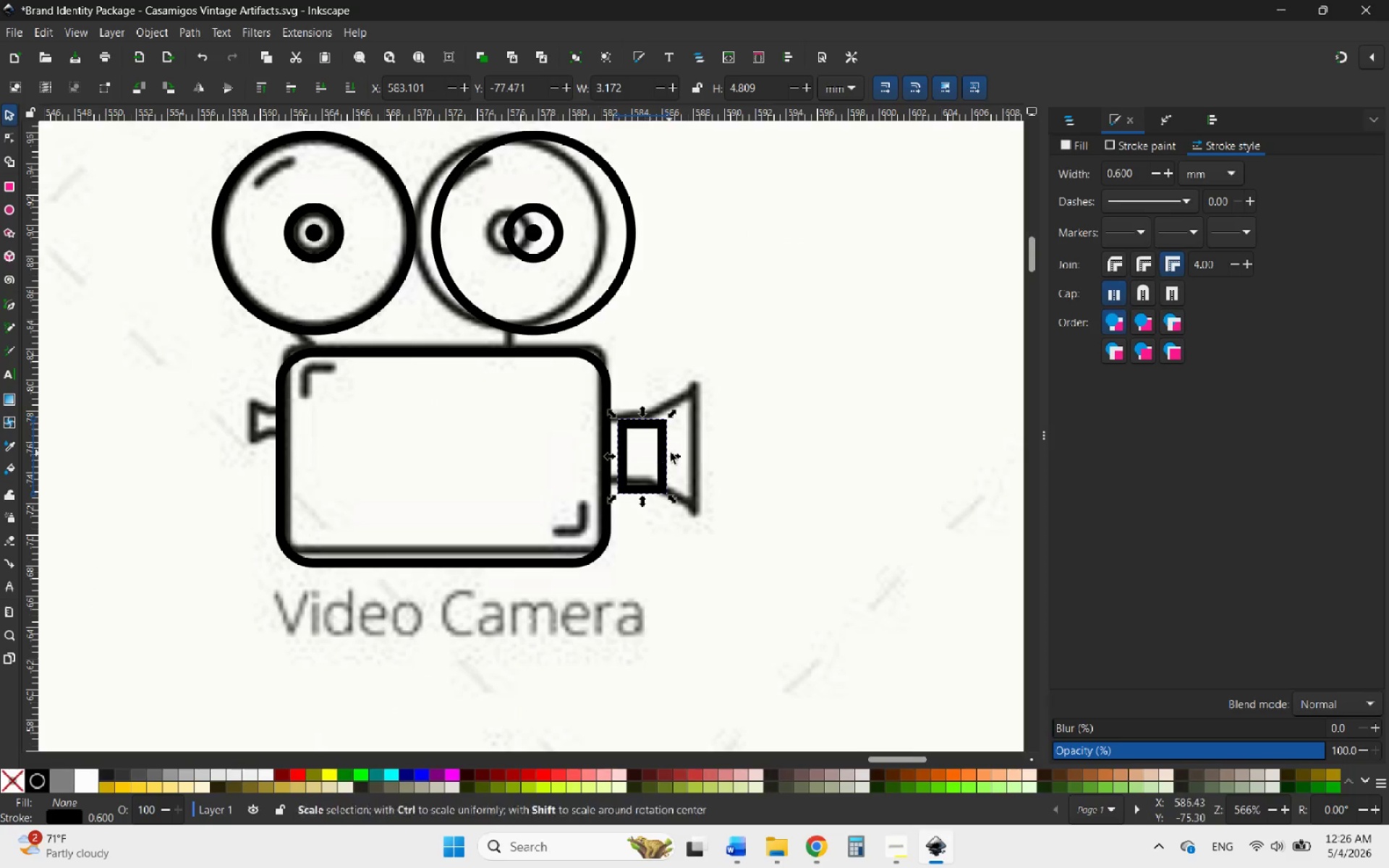 
scroll: coordinate [687, 444], scroll_direction: up, amount: 2.0
 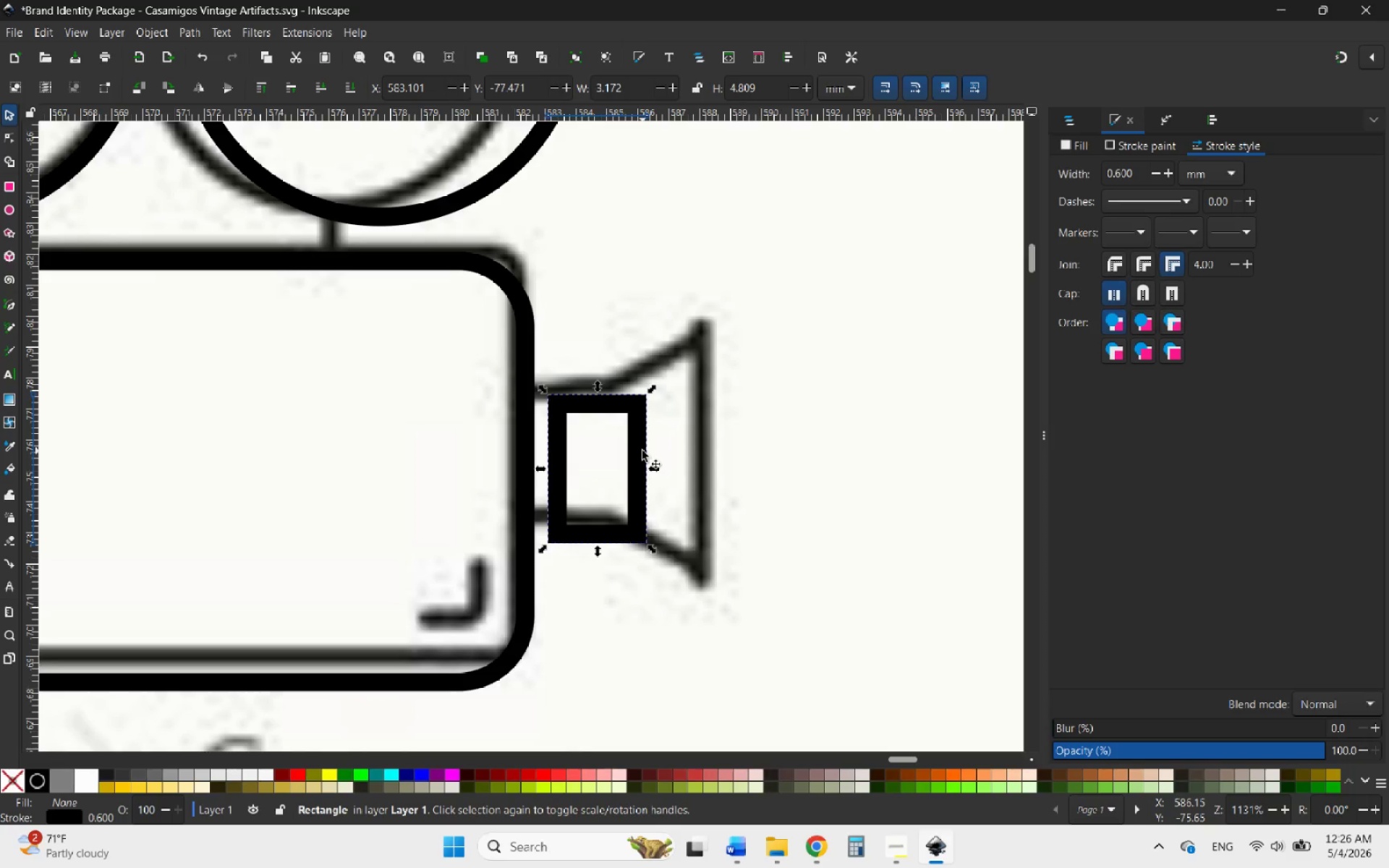 
right_click([642, 451])
 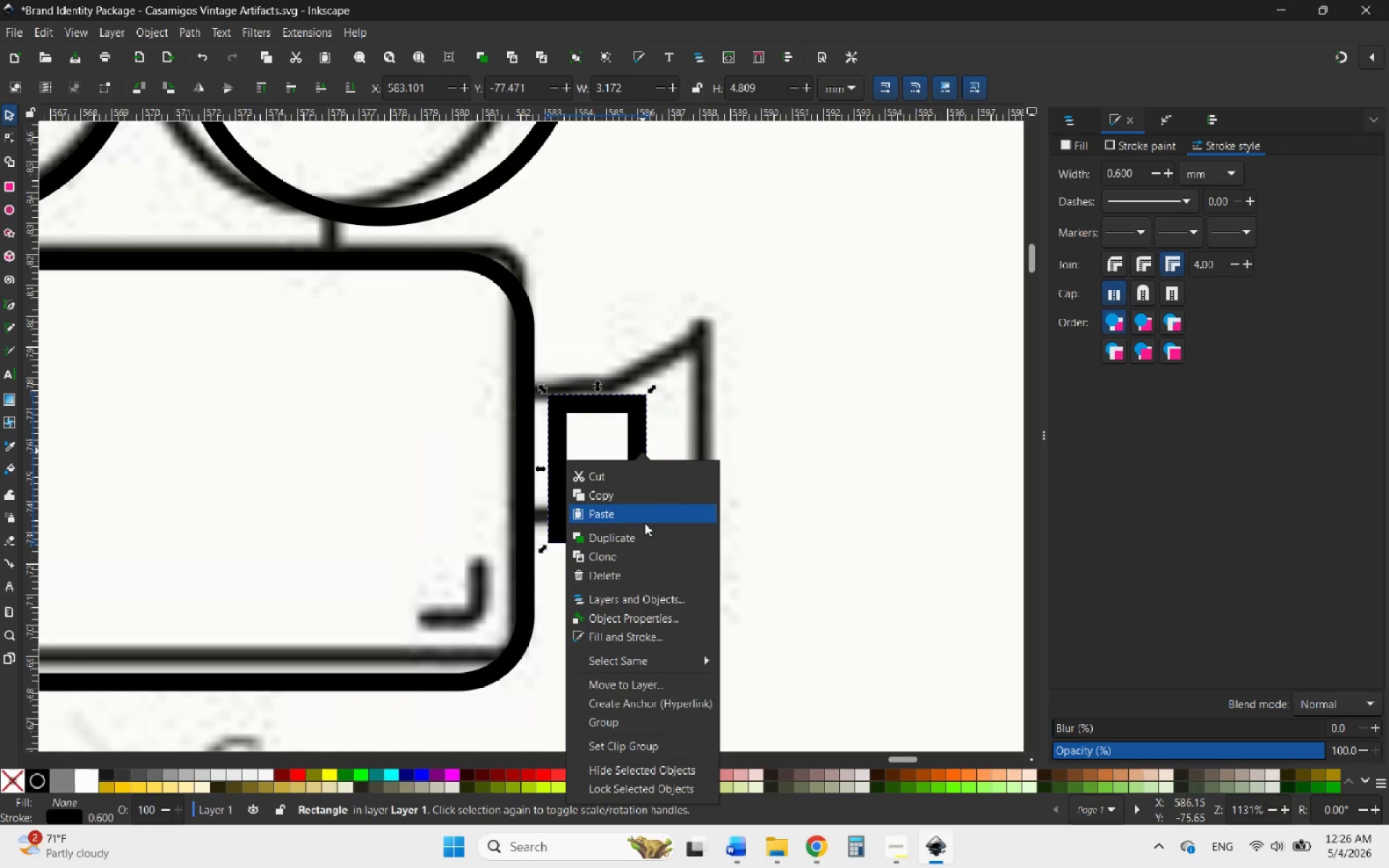 
left_click([632, 538])
 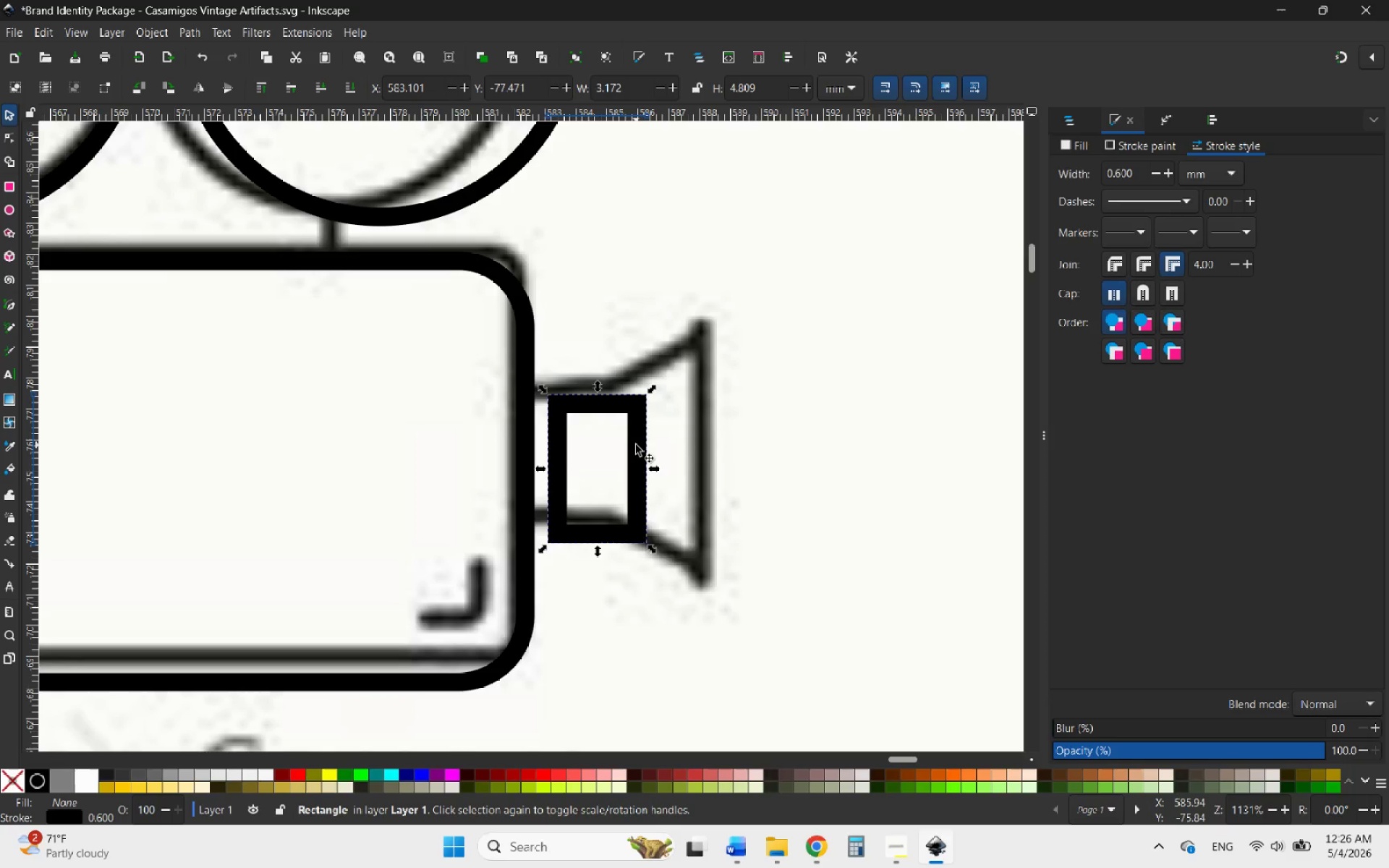 
left_click_drag(start_coordinate=[636, 445], to_coordinate=[722, 446])
 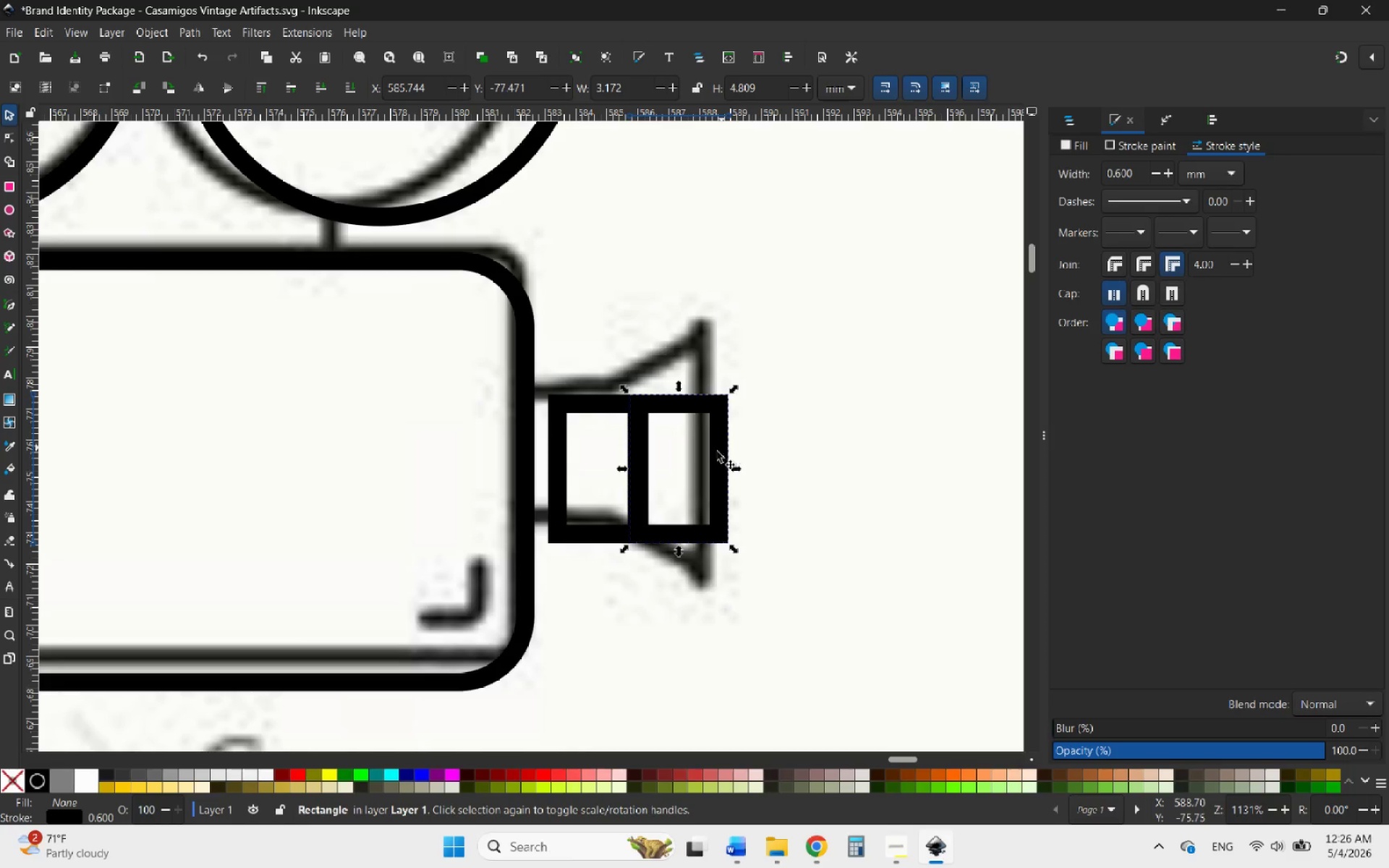 
hold_key(key=ControlLeft, duration=0.7)
 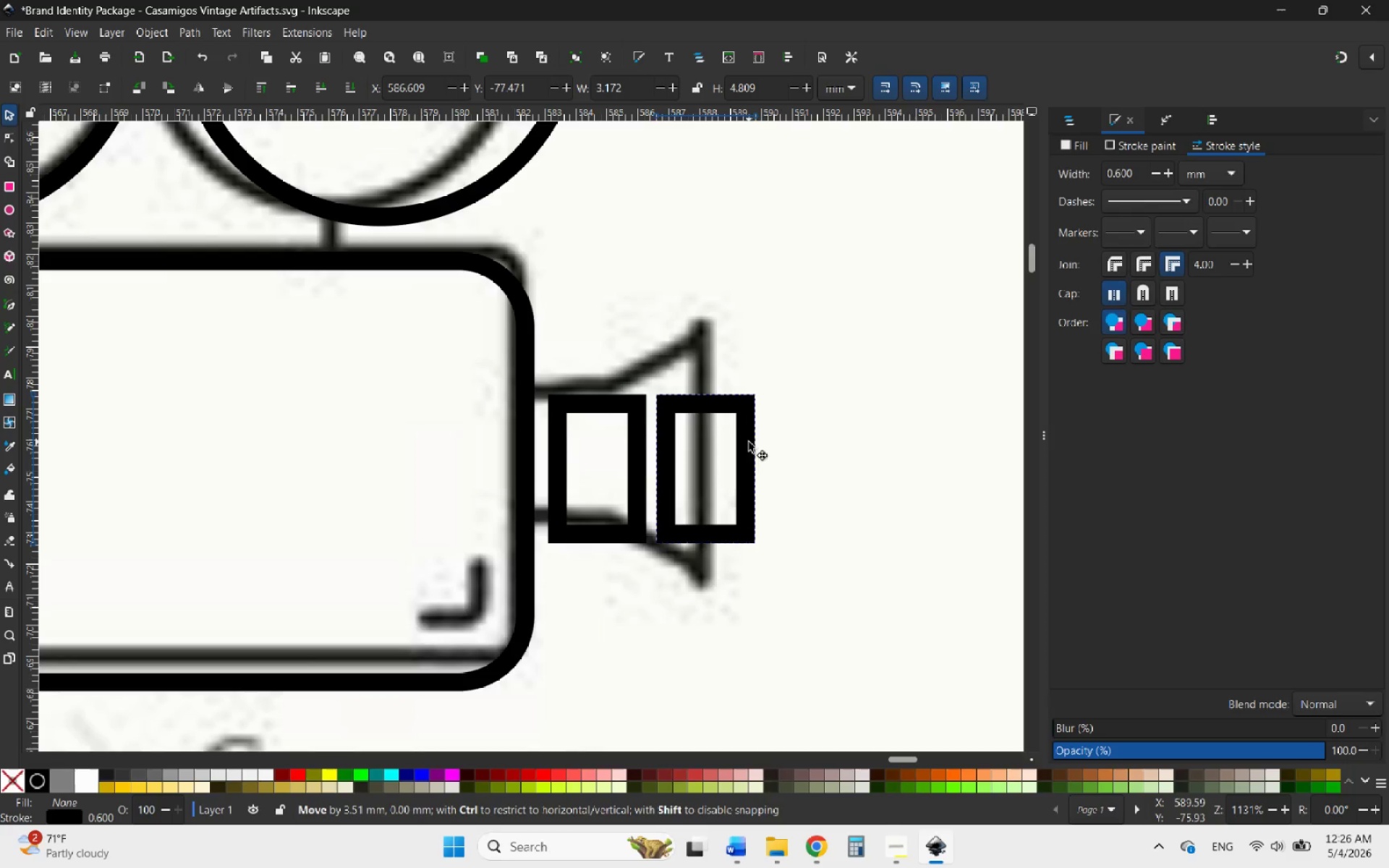 
hold_key(key=ControlLeft, duration=3.89)
 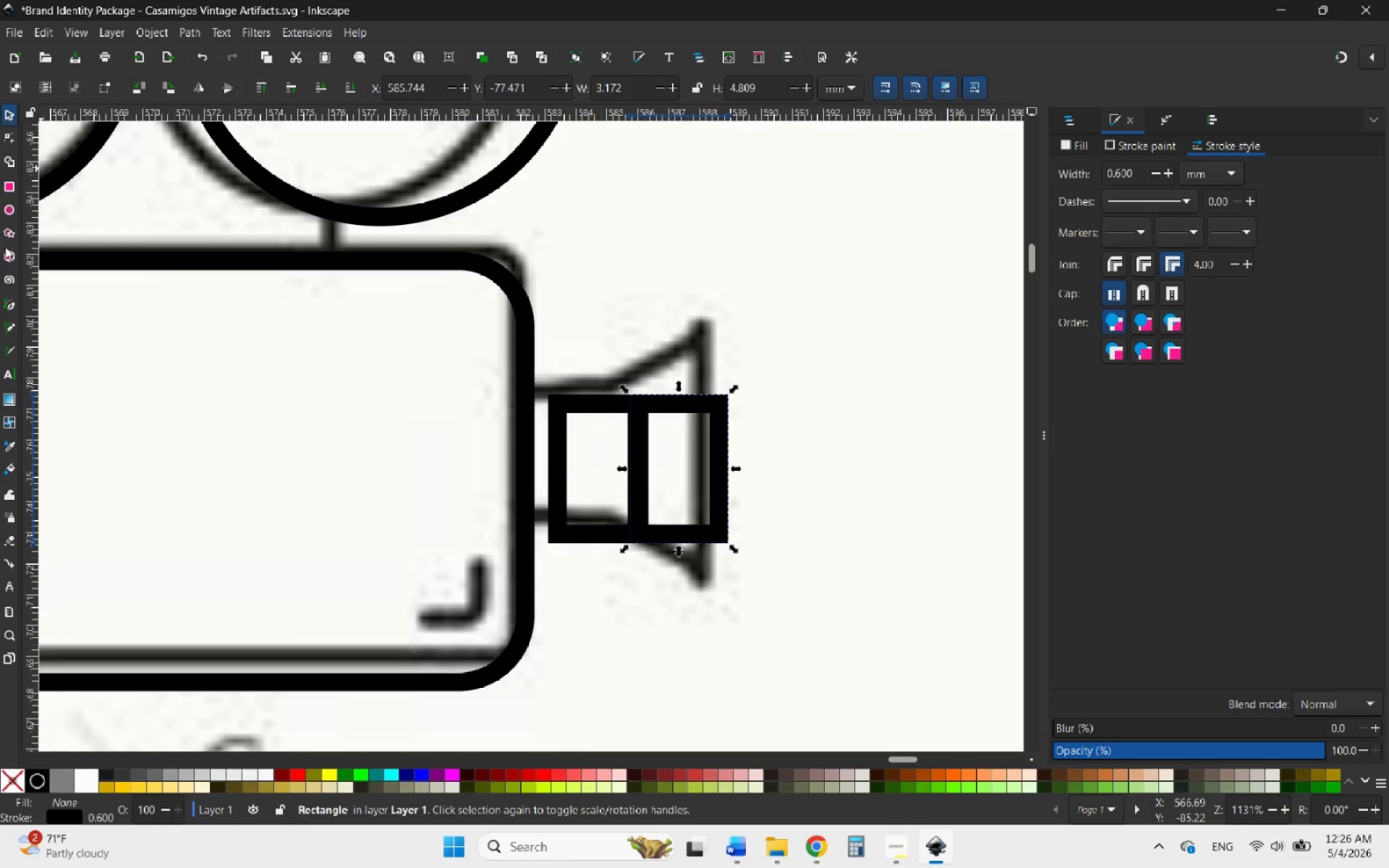 
left_click([7, 302])
 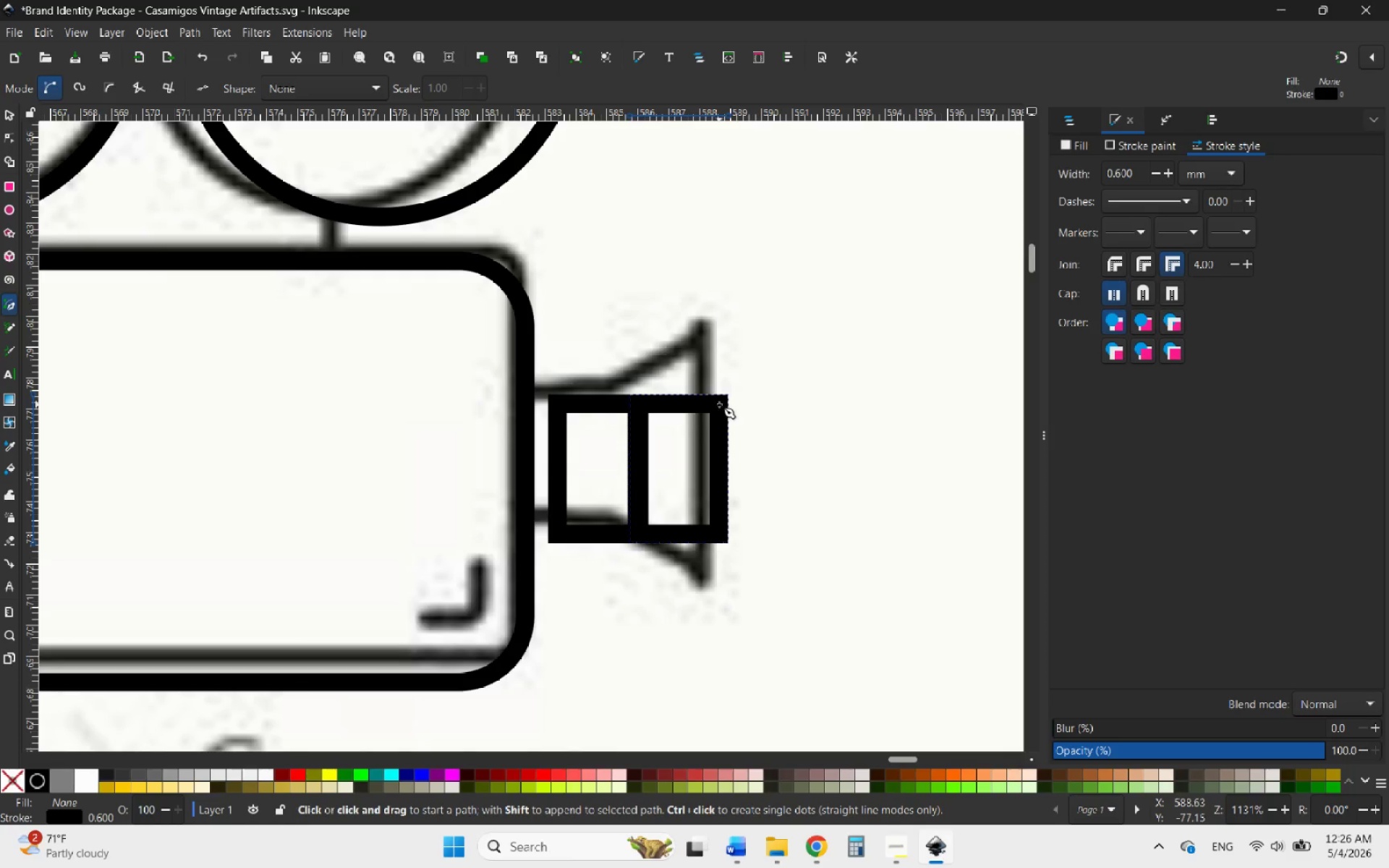 
left_click_drag(start_coordinate=[717, 404], to_coordinate=[726, 362])
 